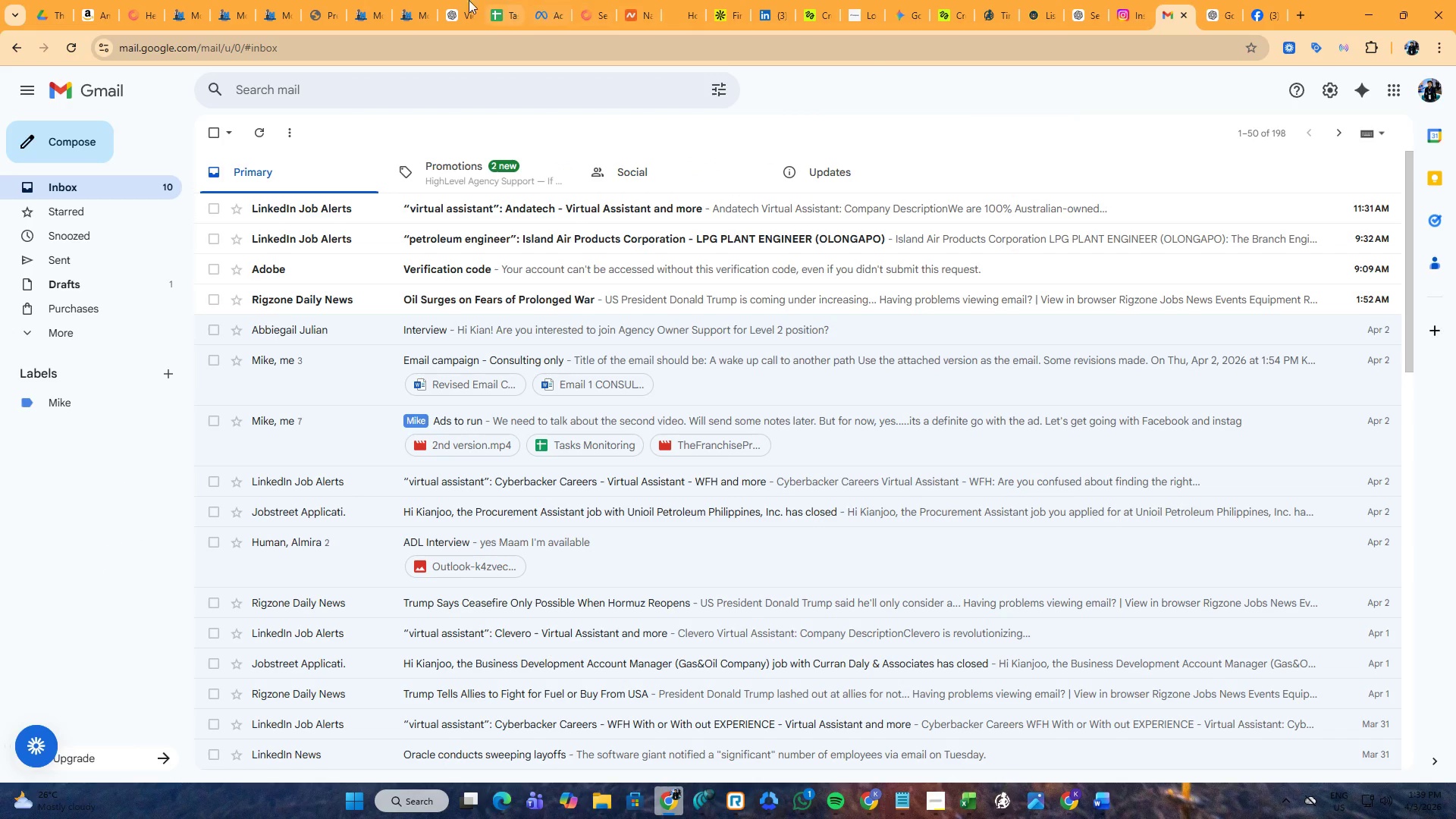 
left_click([416, 0])
 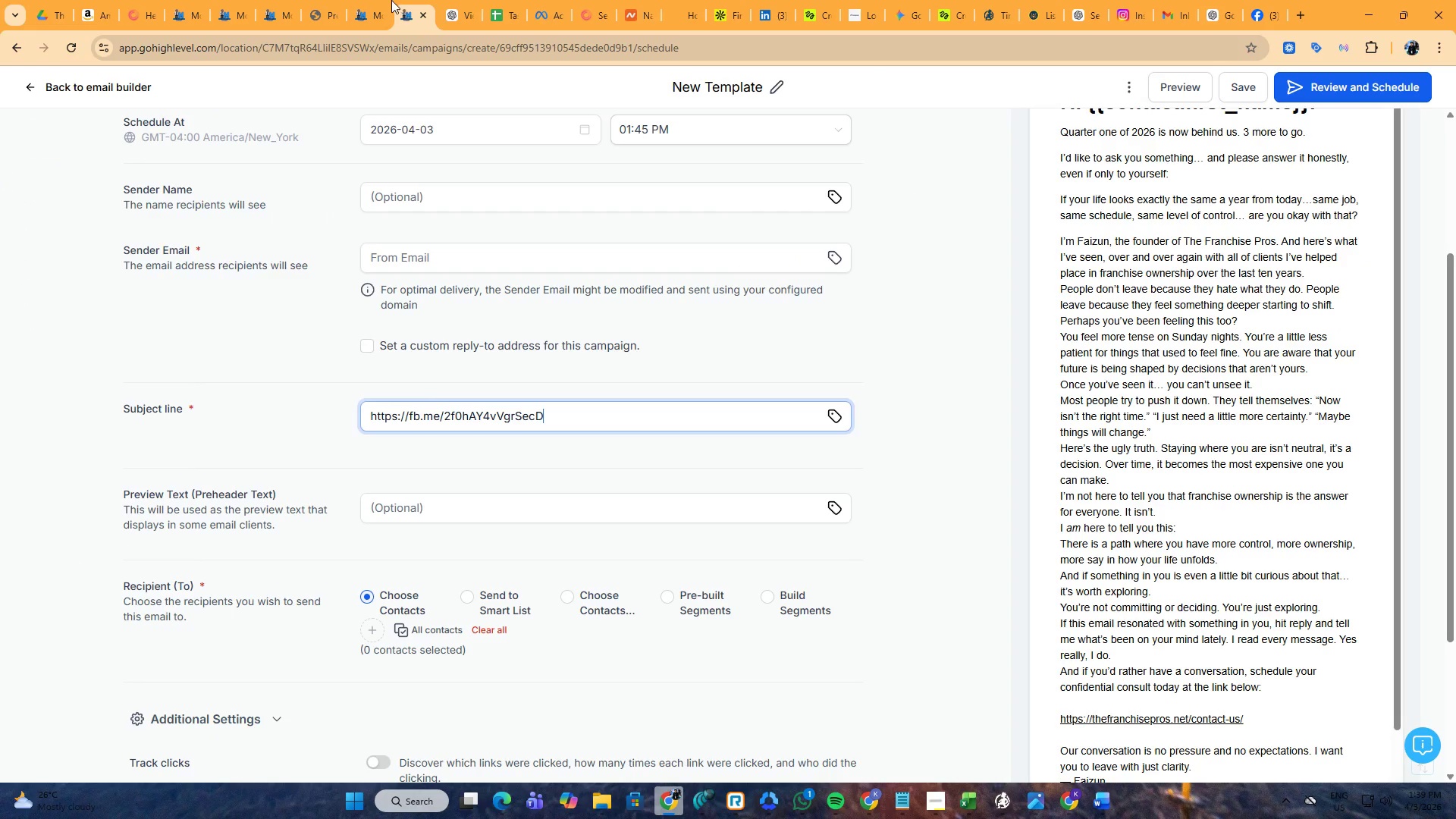 
left_click([389, 0])
 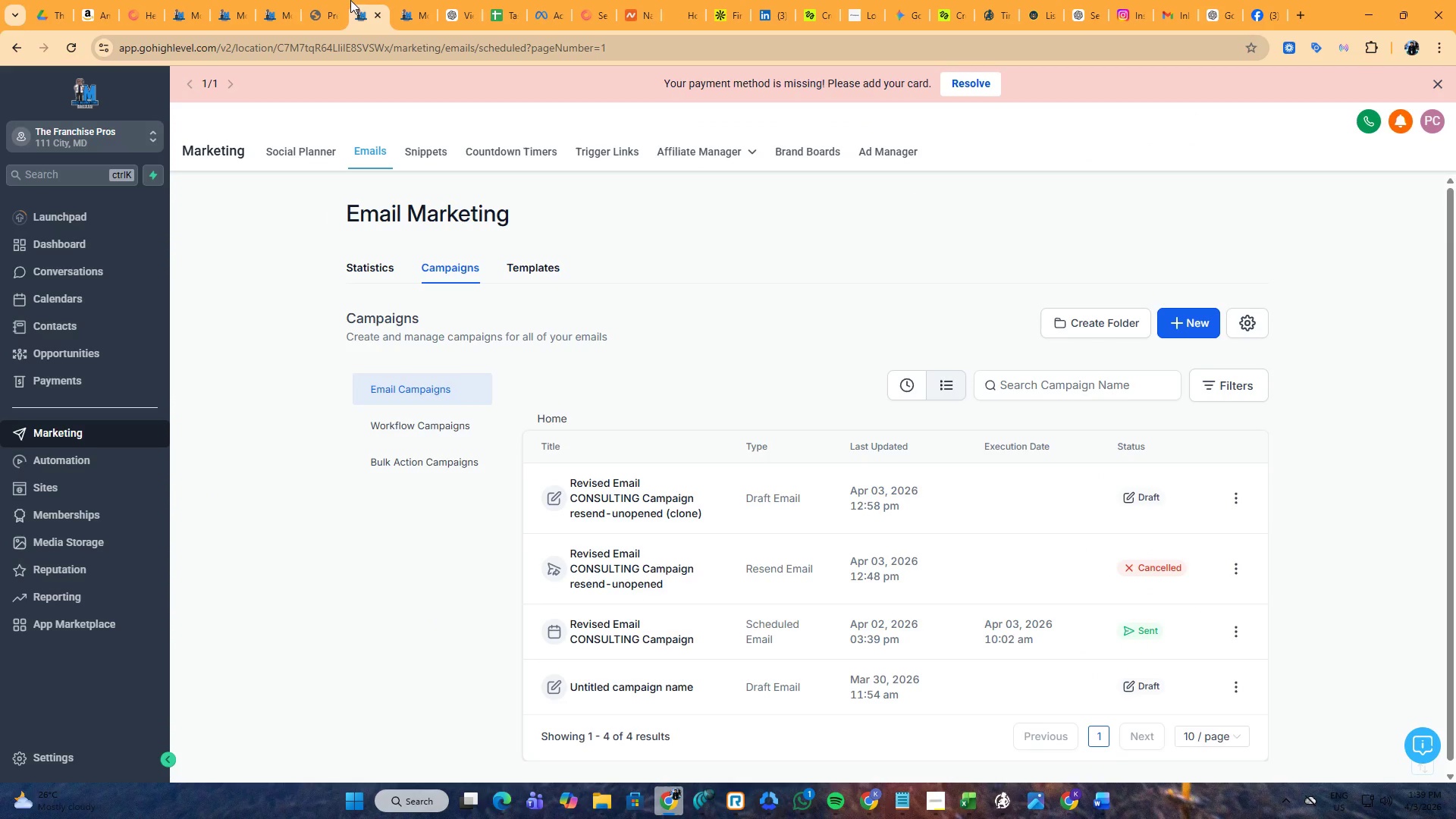 
left_click([285, 0])
 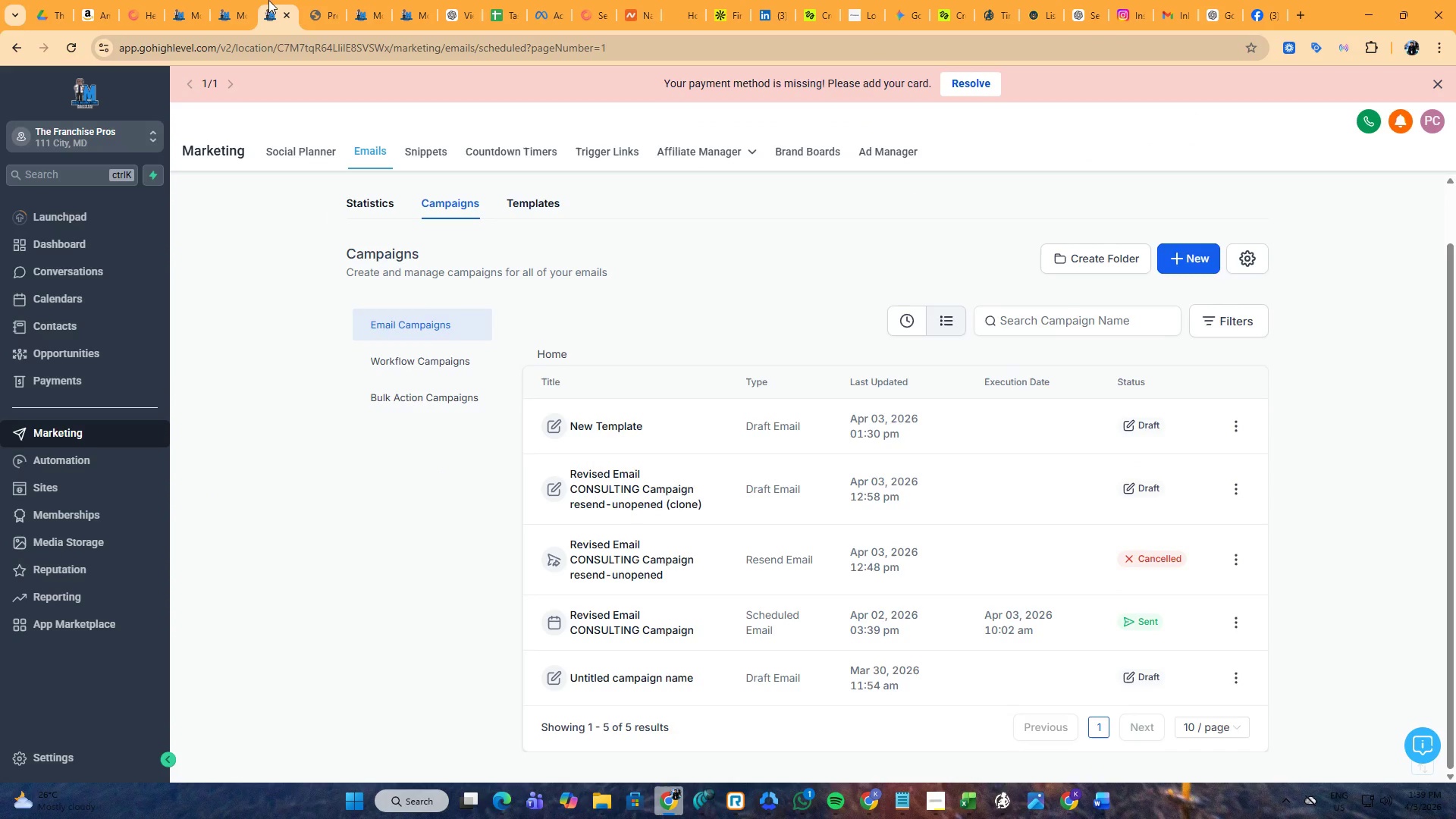 
left_click([255, 0])
 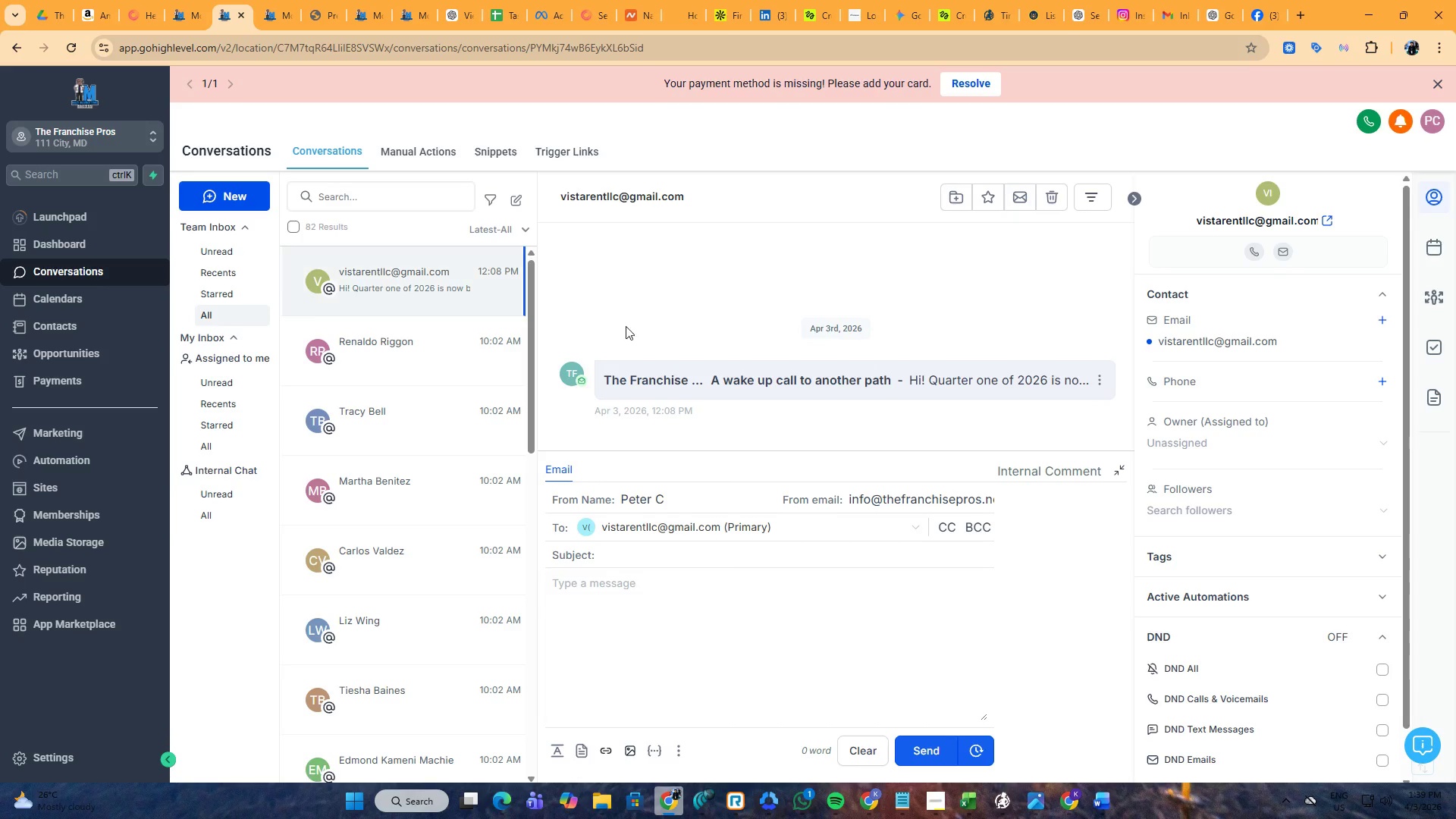 
left_click([750, 385])
 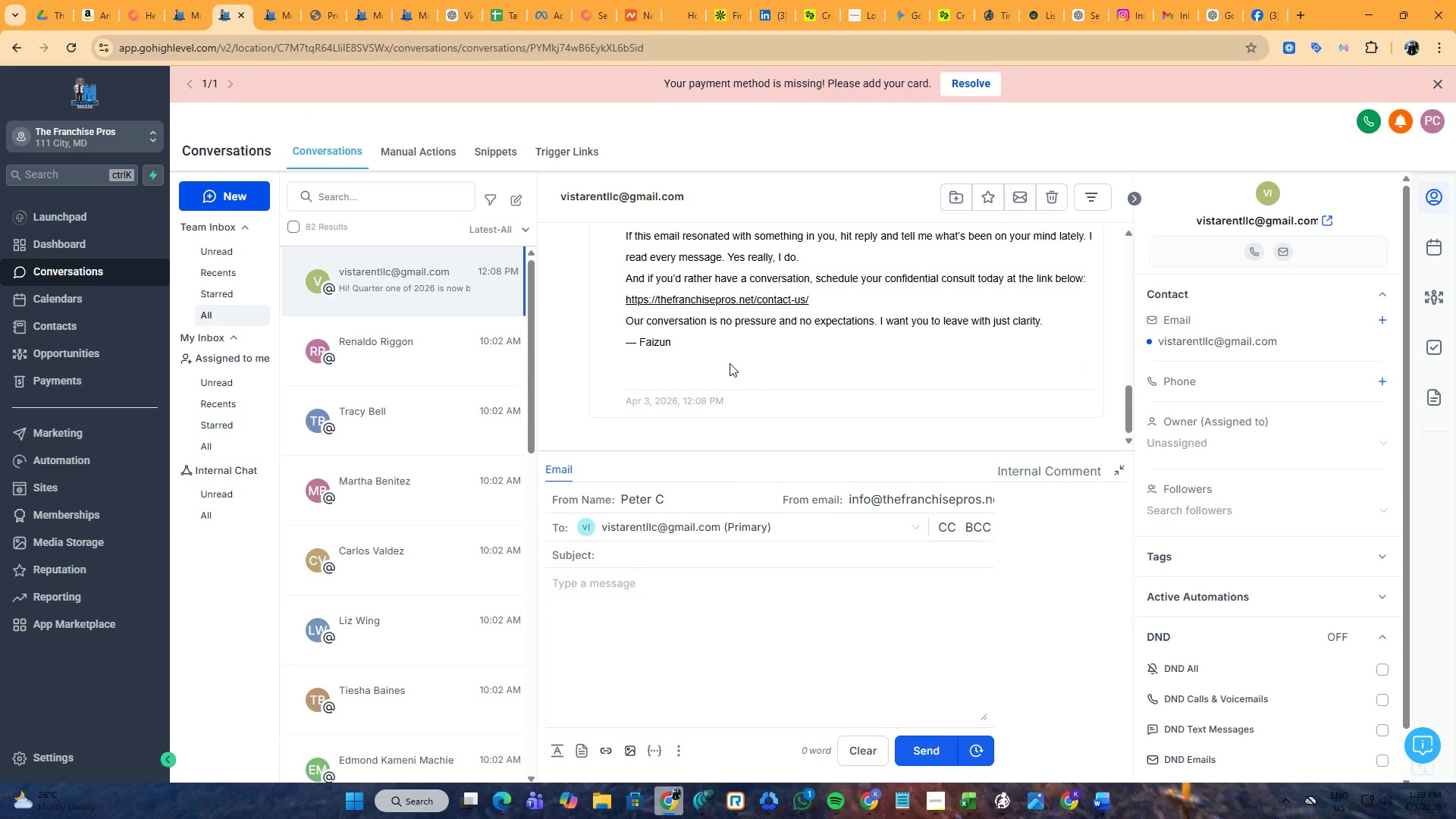 
scroll: coordinate [701, 360], scroll_direction: up, amount: 8.0
 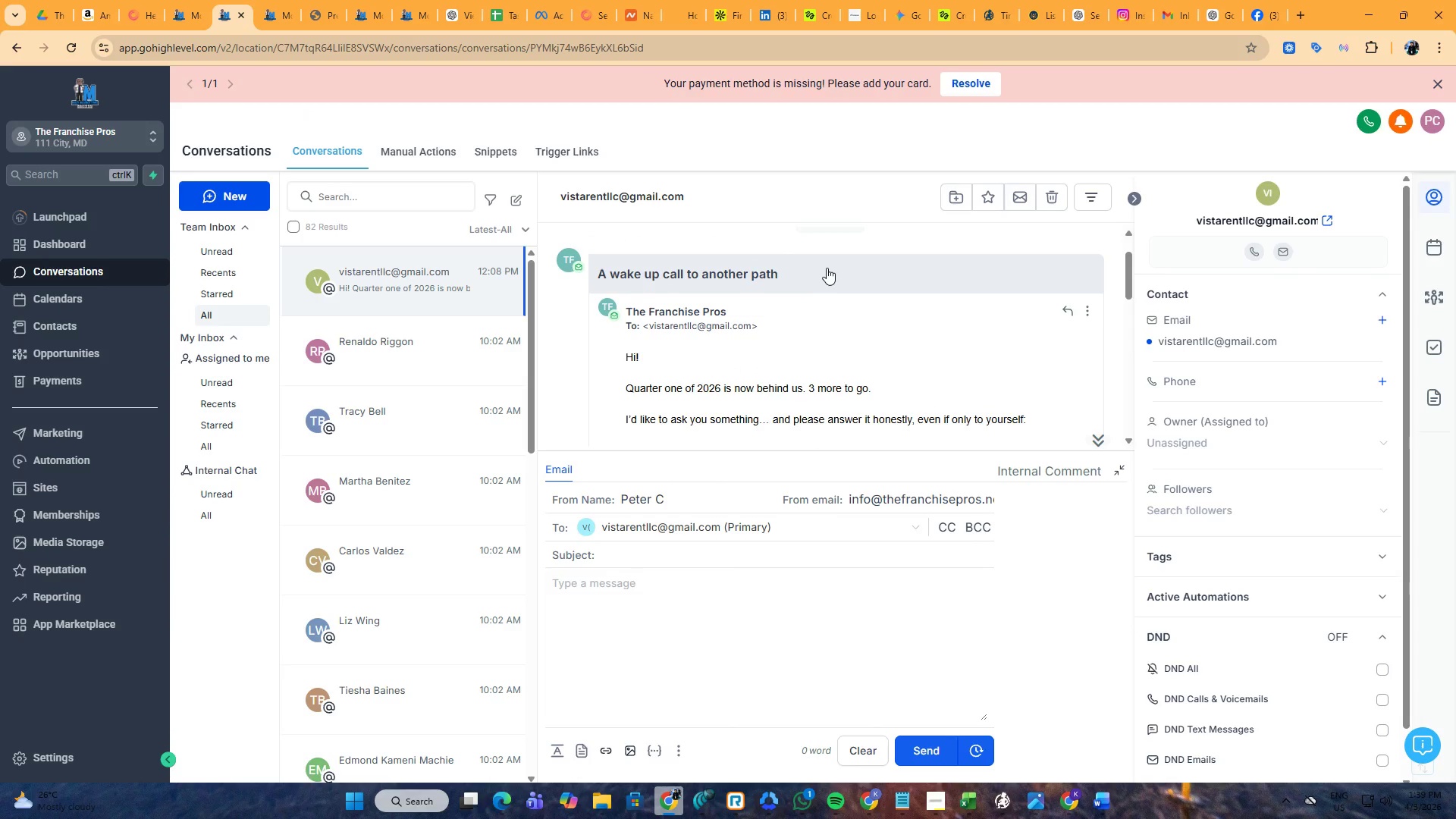 
left_click_drag(start_coordinate=[827, 268], to_coordinate=[587, 268])
 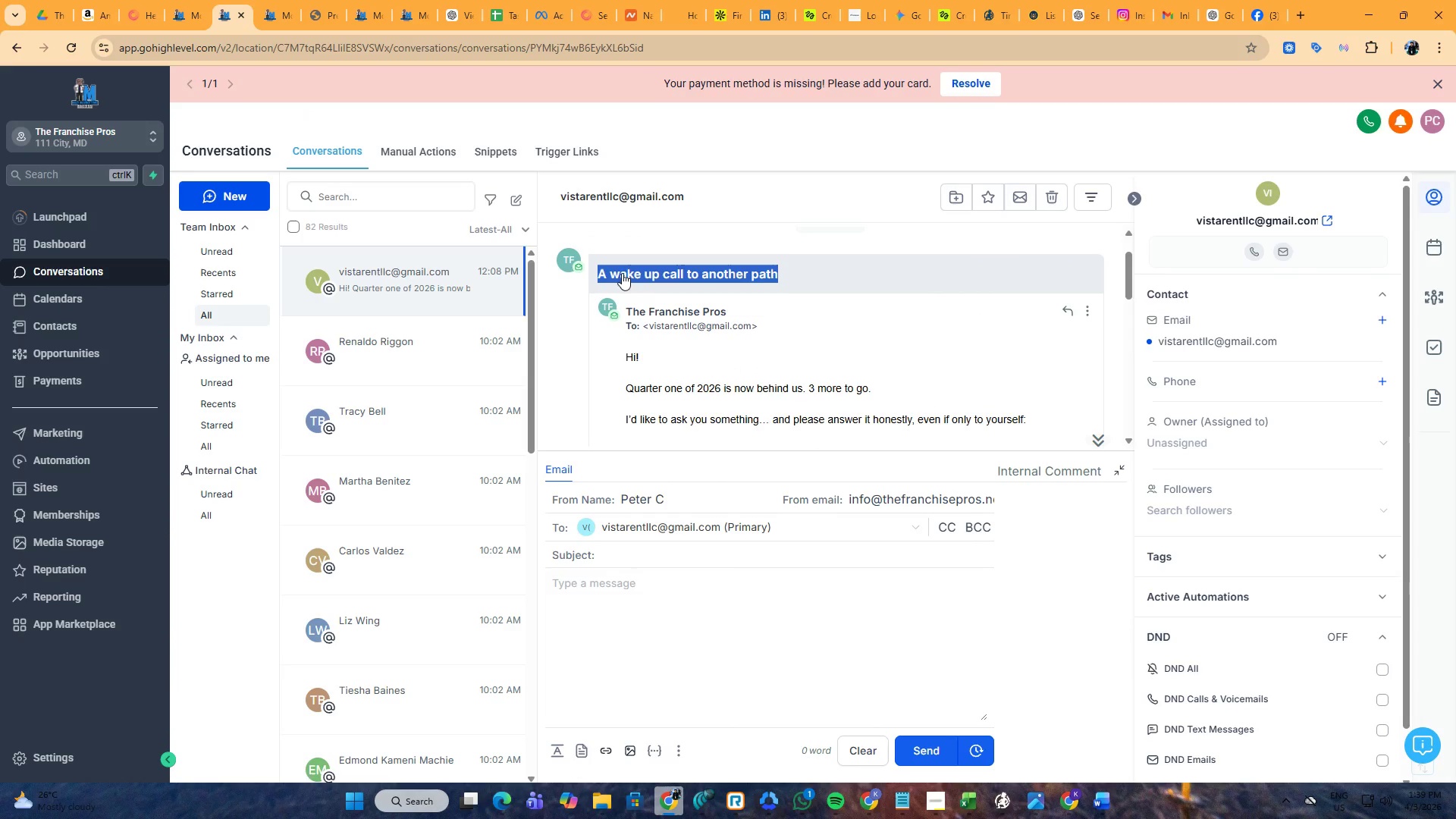 
key(Control+C)
 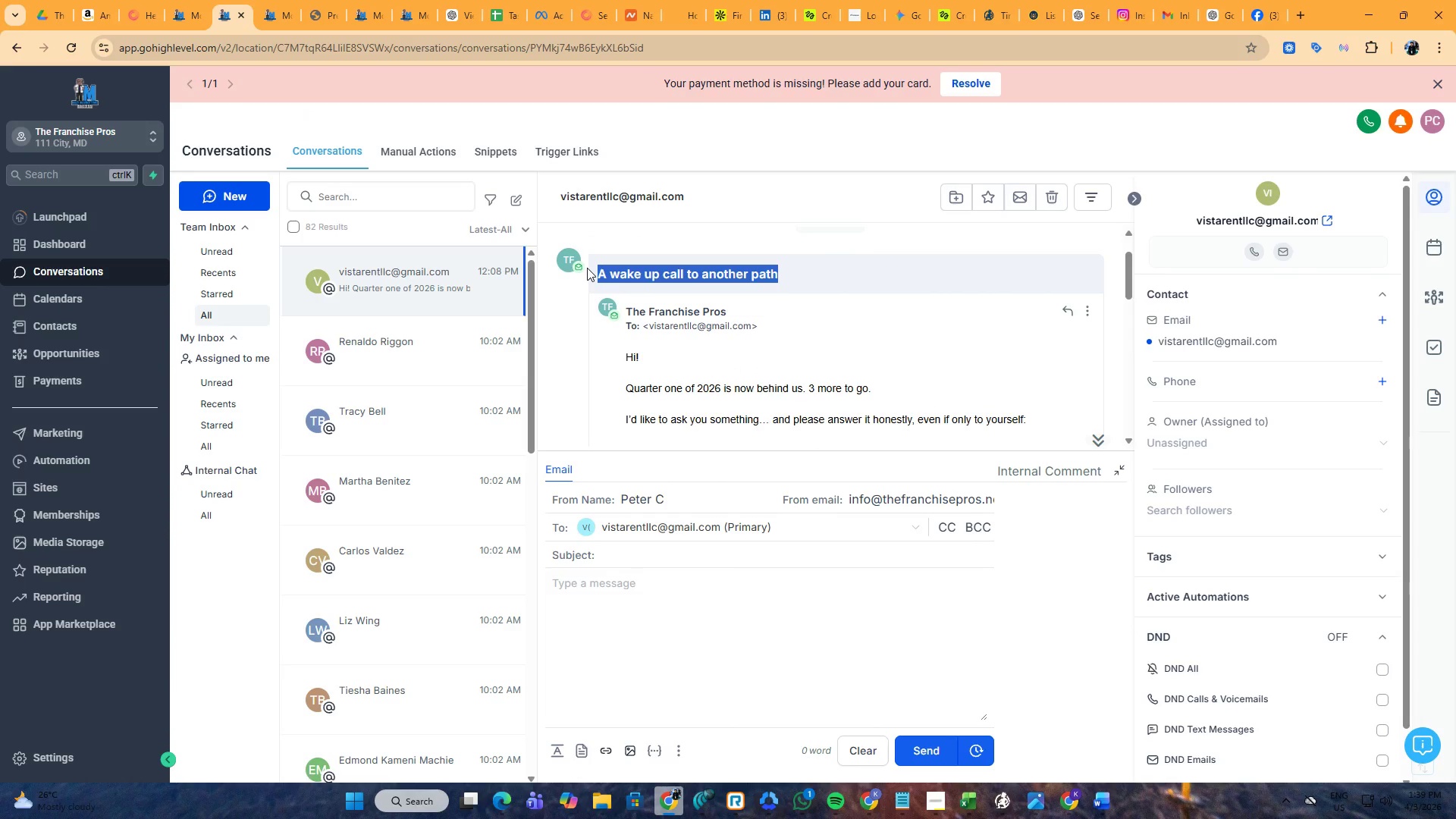 
key(Control+C)
 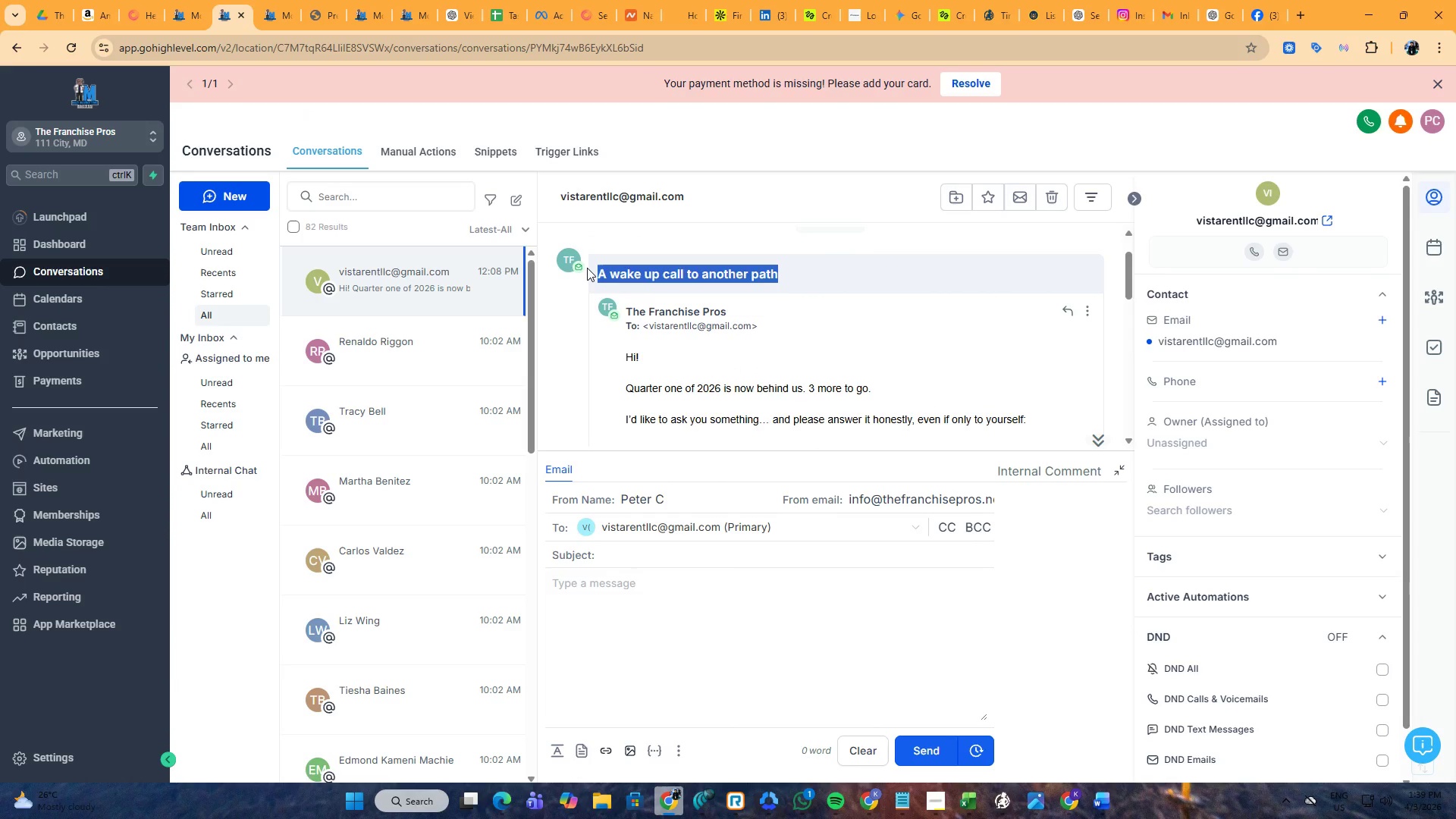 
key(Control+C)
 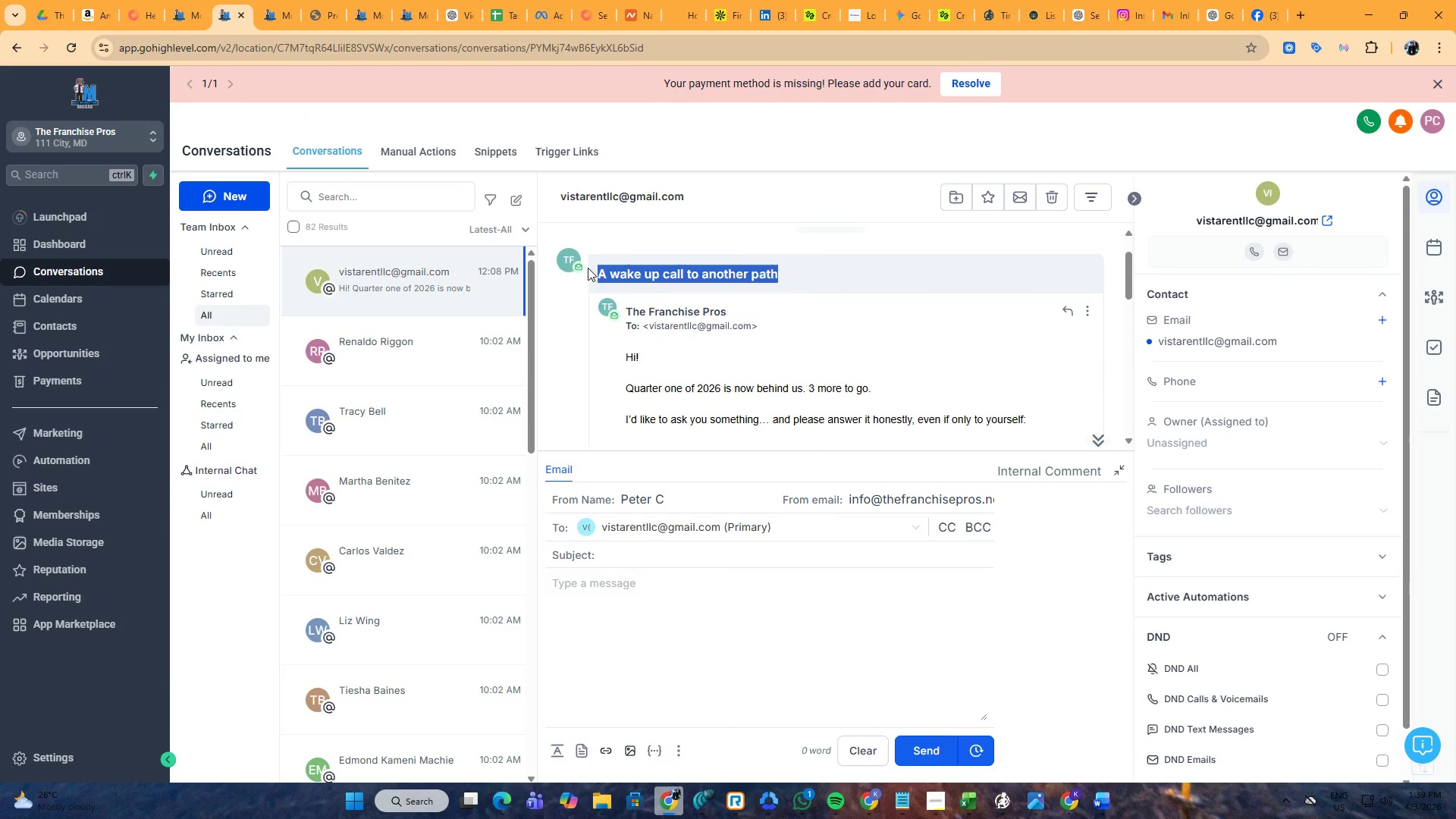 
key(Control+C)
 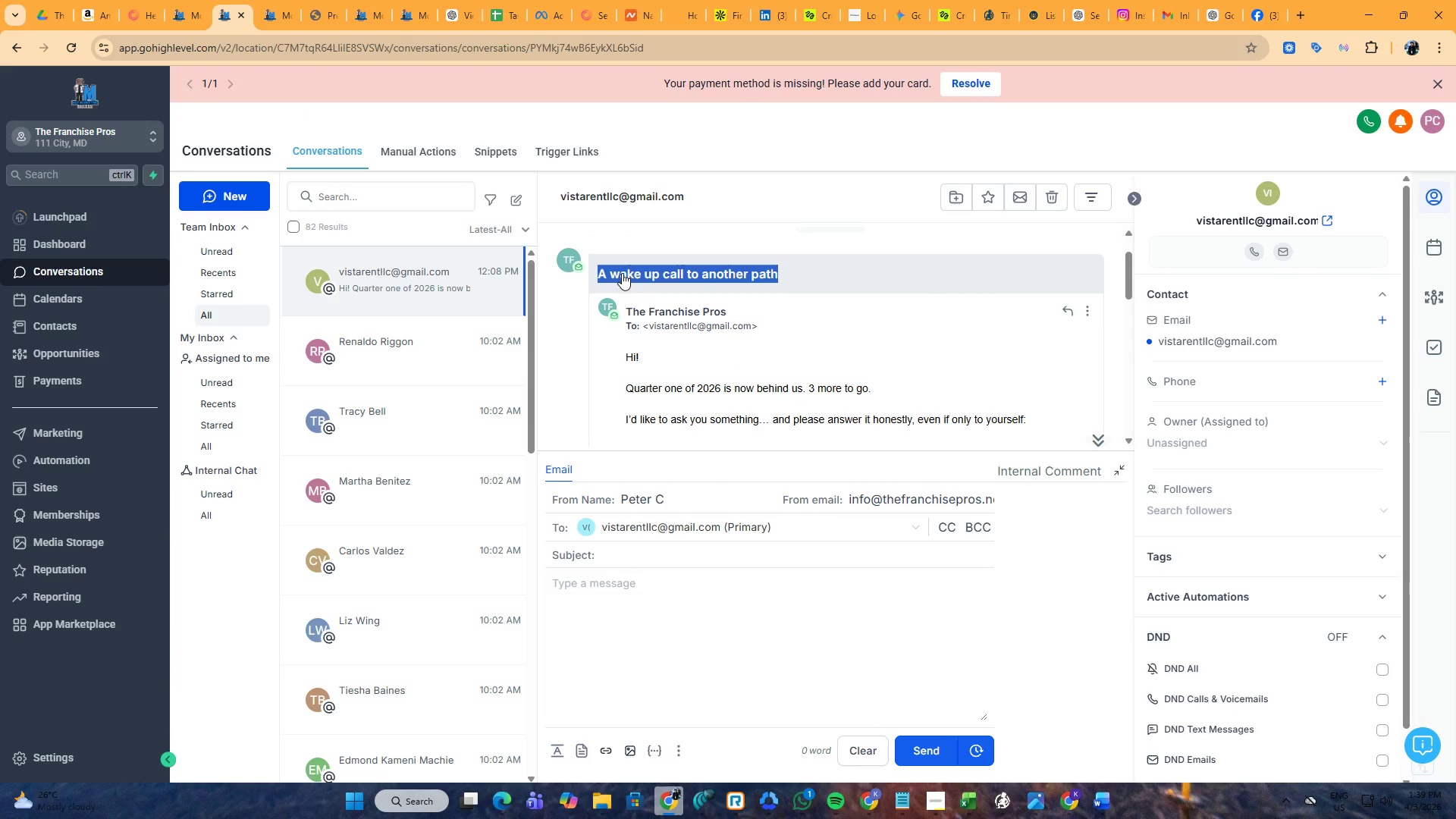 
key(Control+C)
 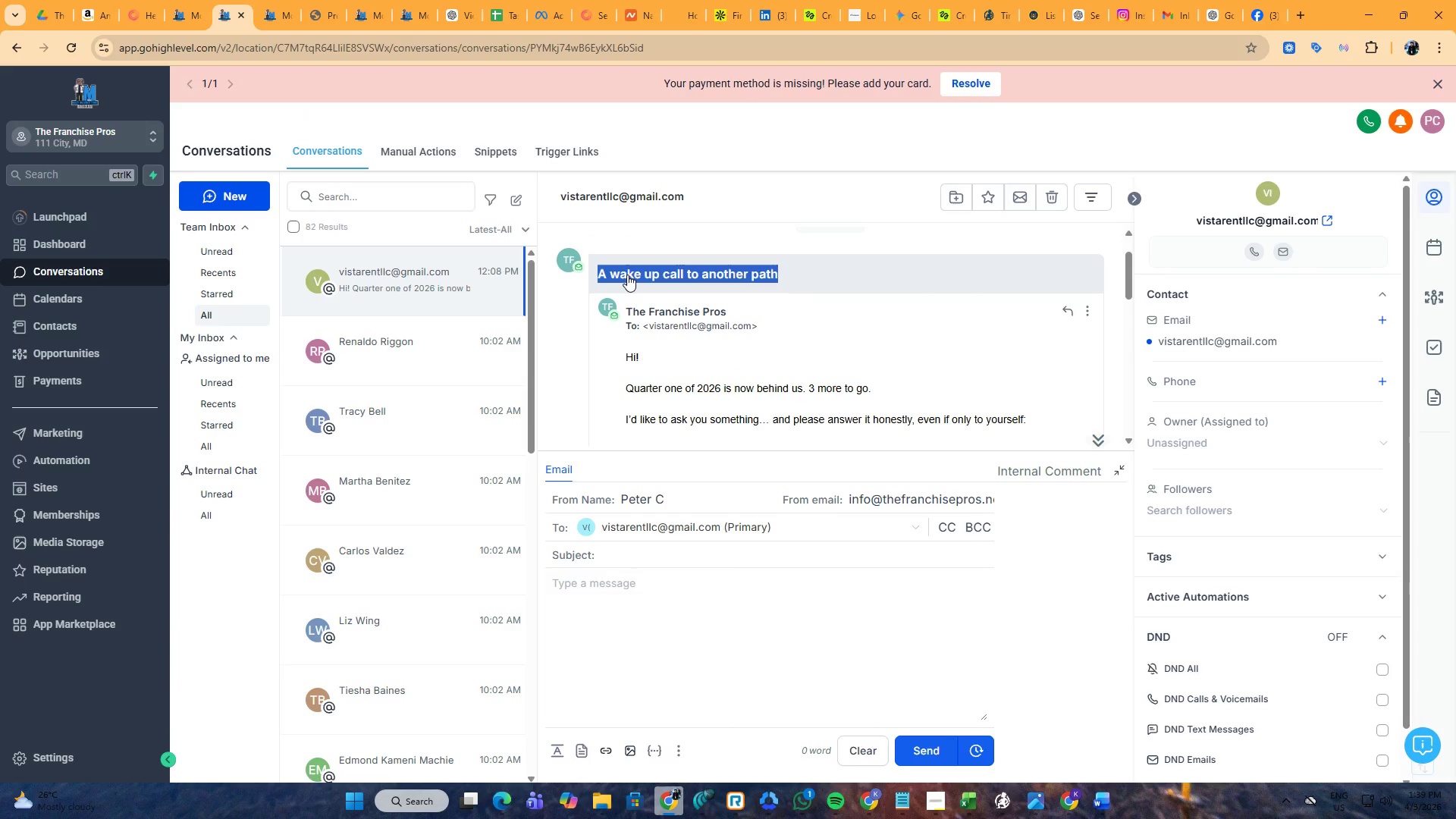 
key(Control+C)
 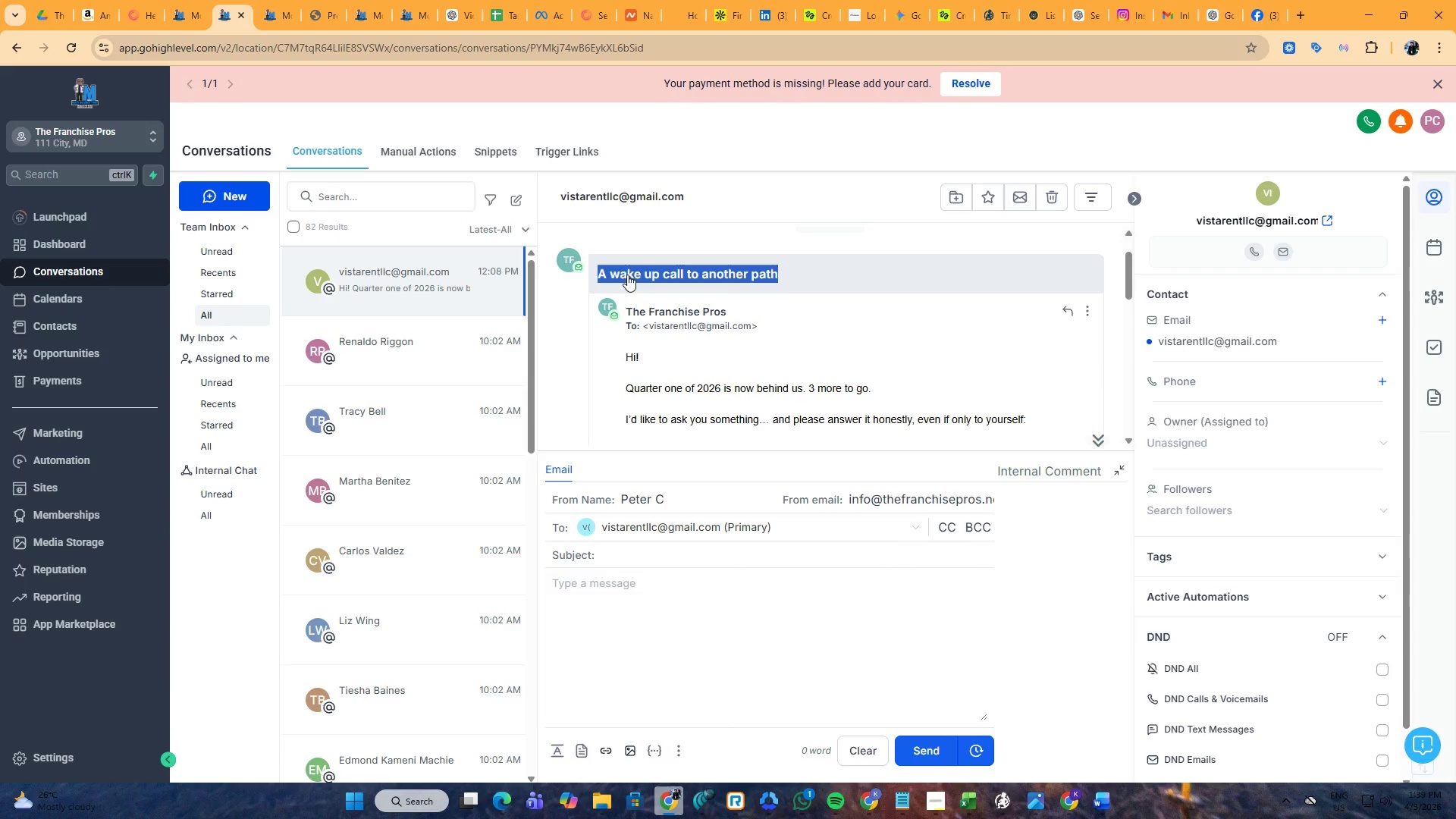 
key(Control+C)
 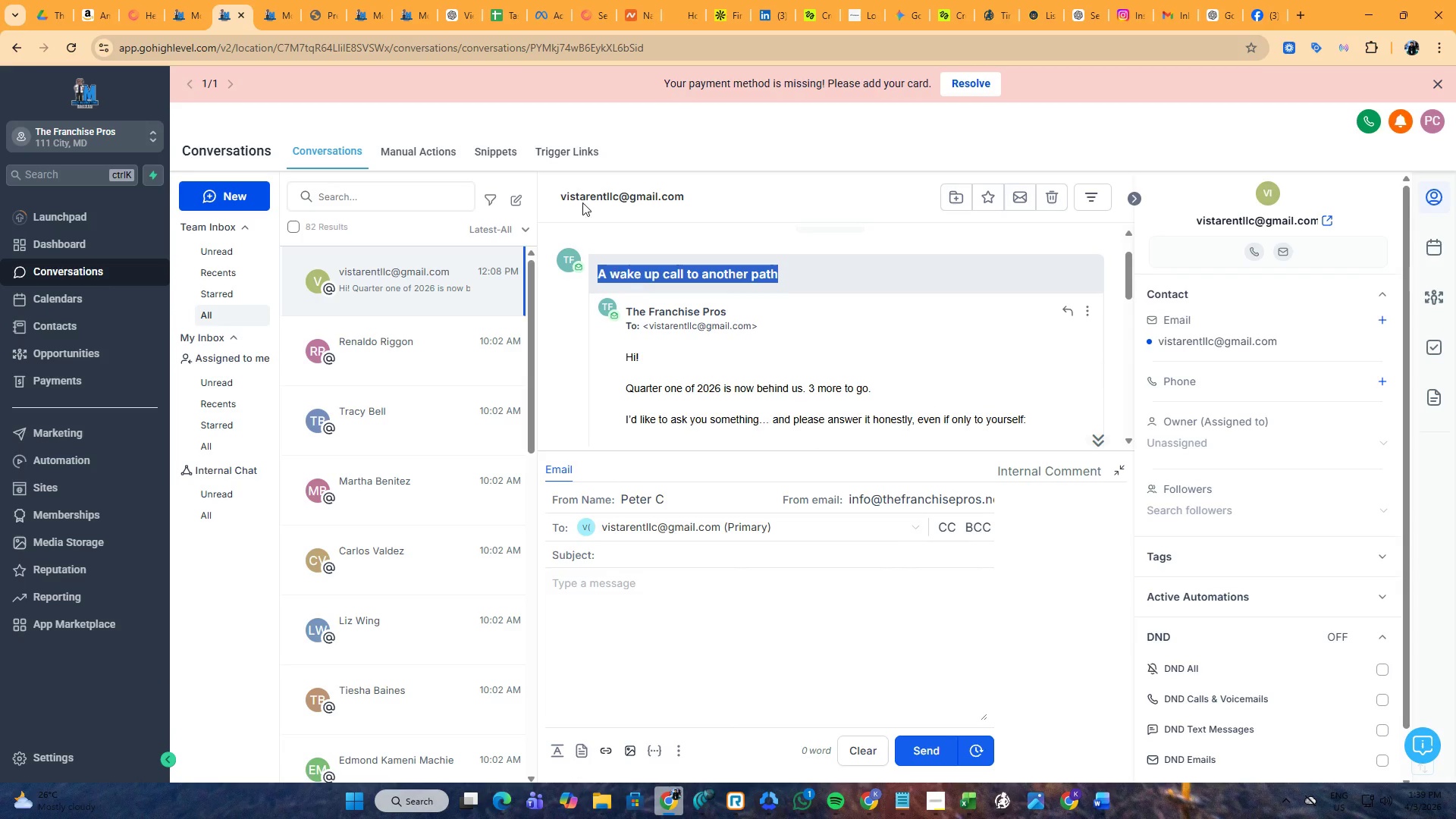 
key(Control+C)
 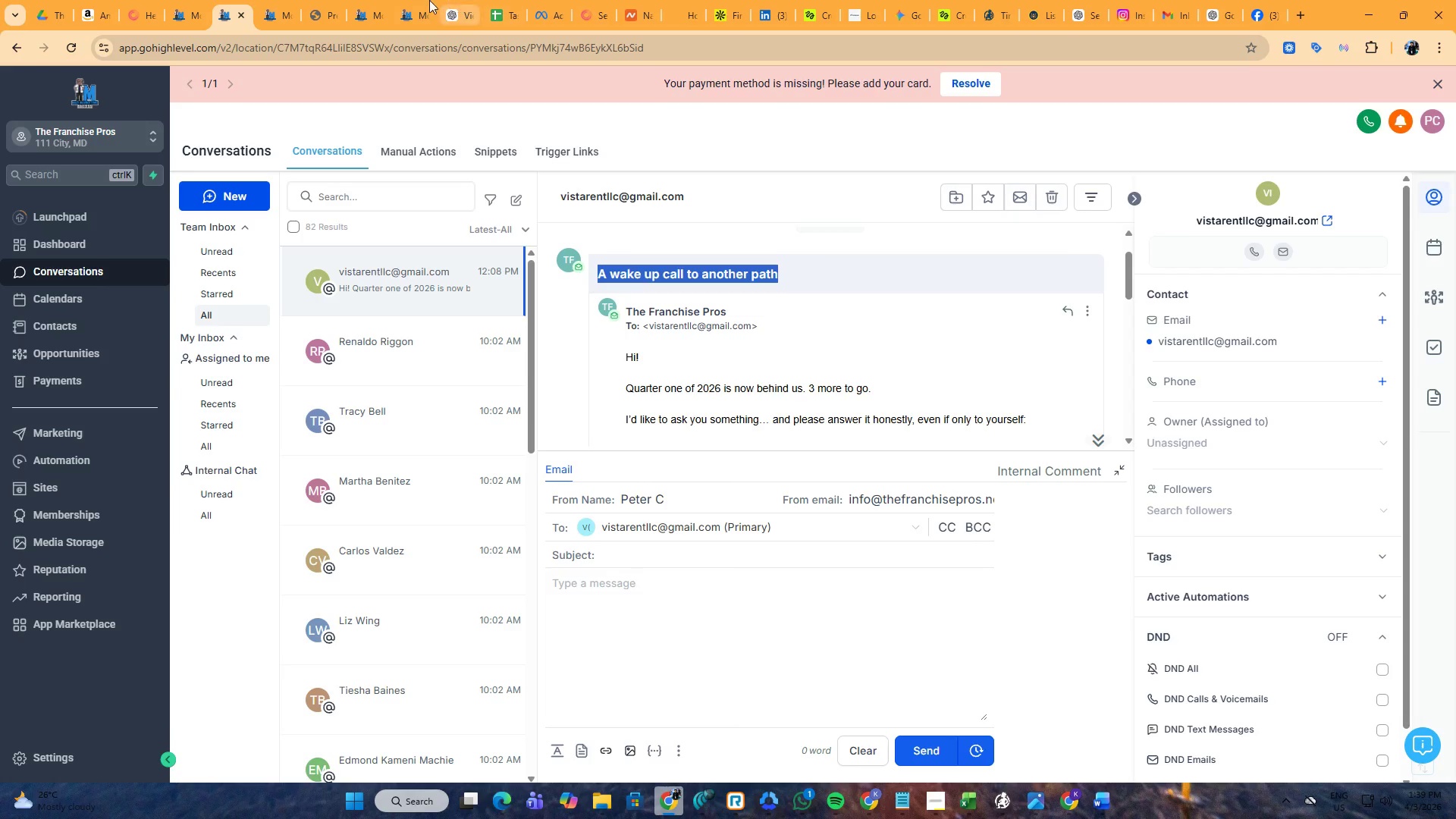 
left_click([428, 0])
 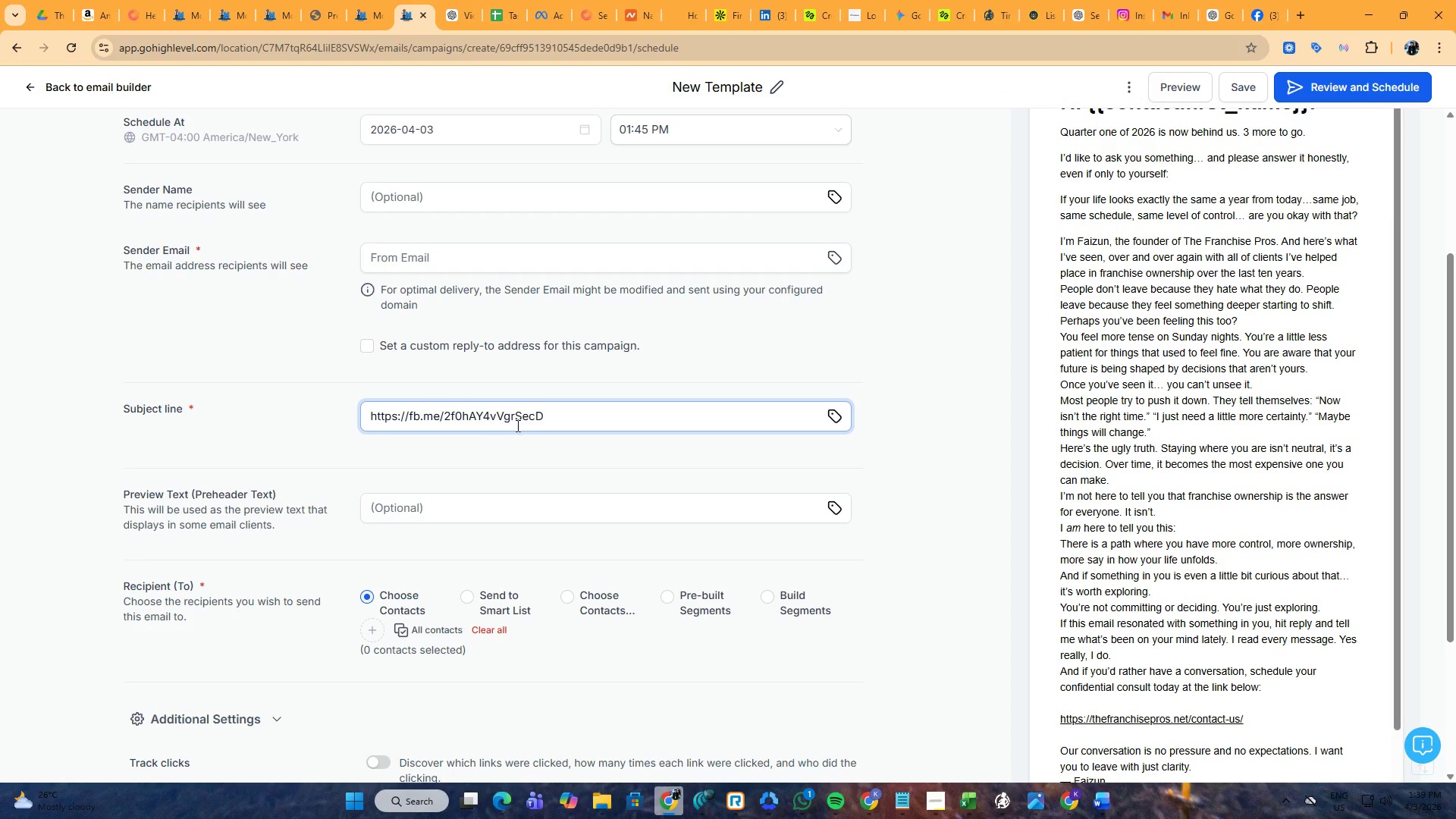 
left_click([543, 410])
 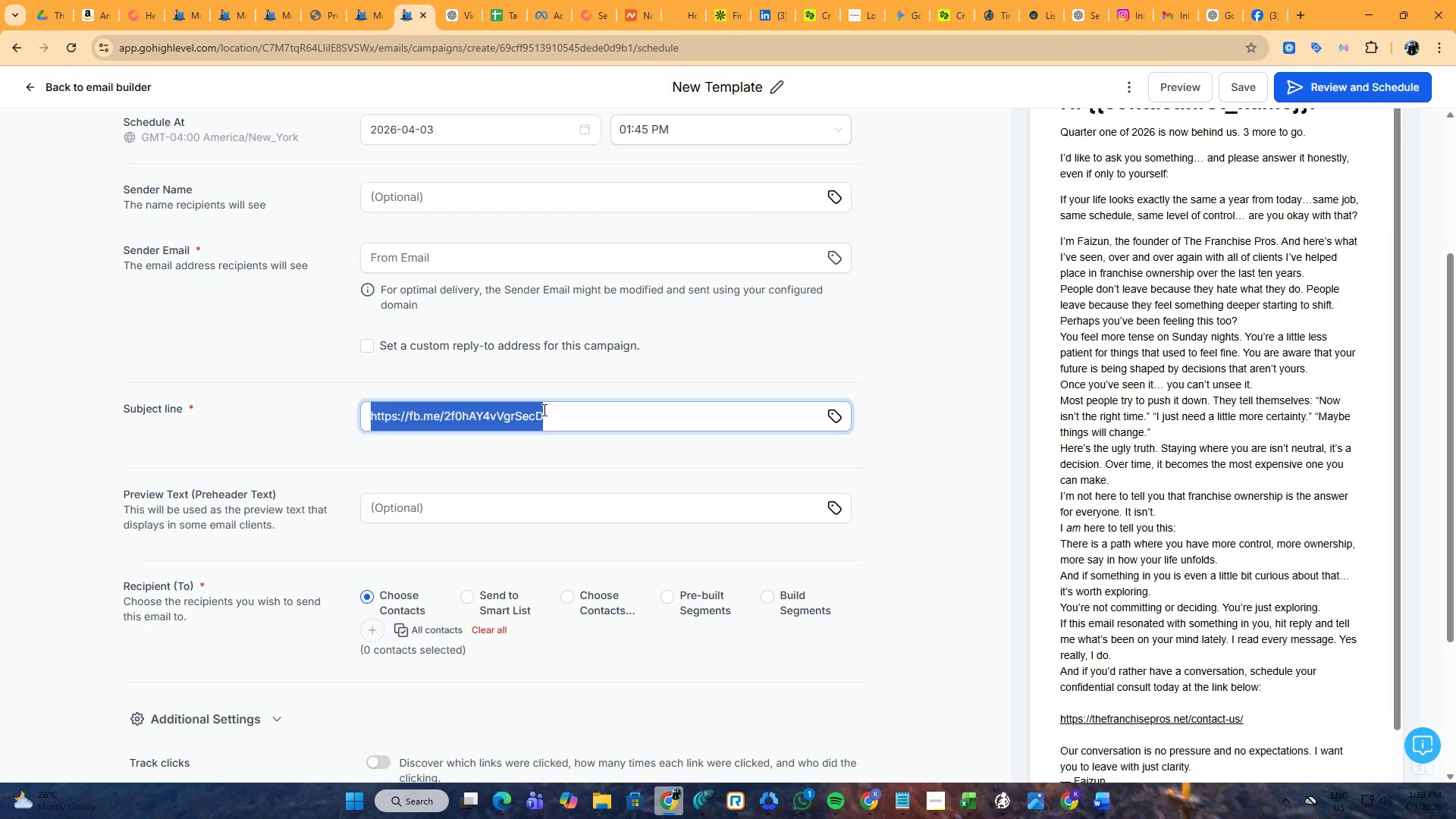 
key(Control+A)
 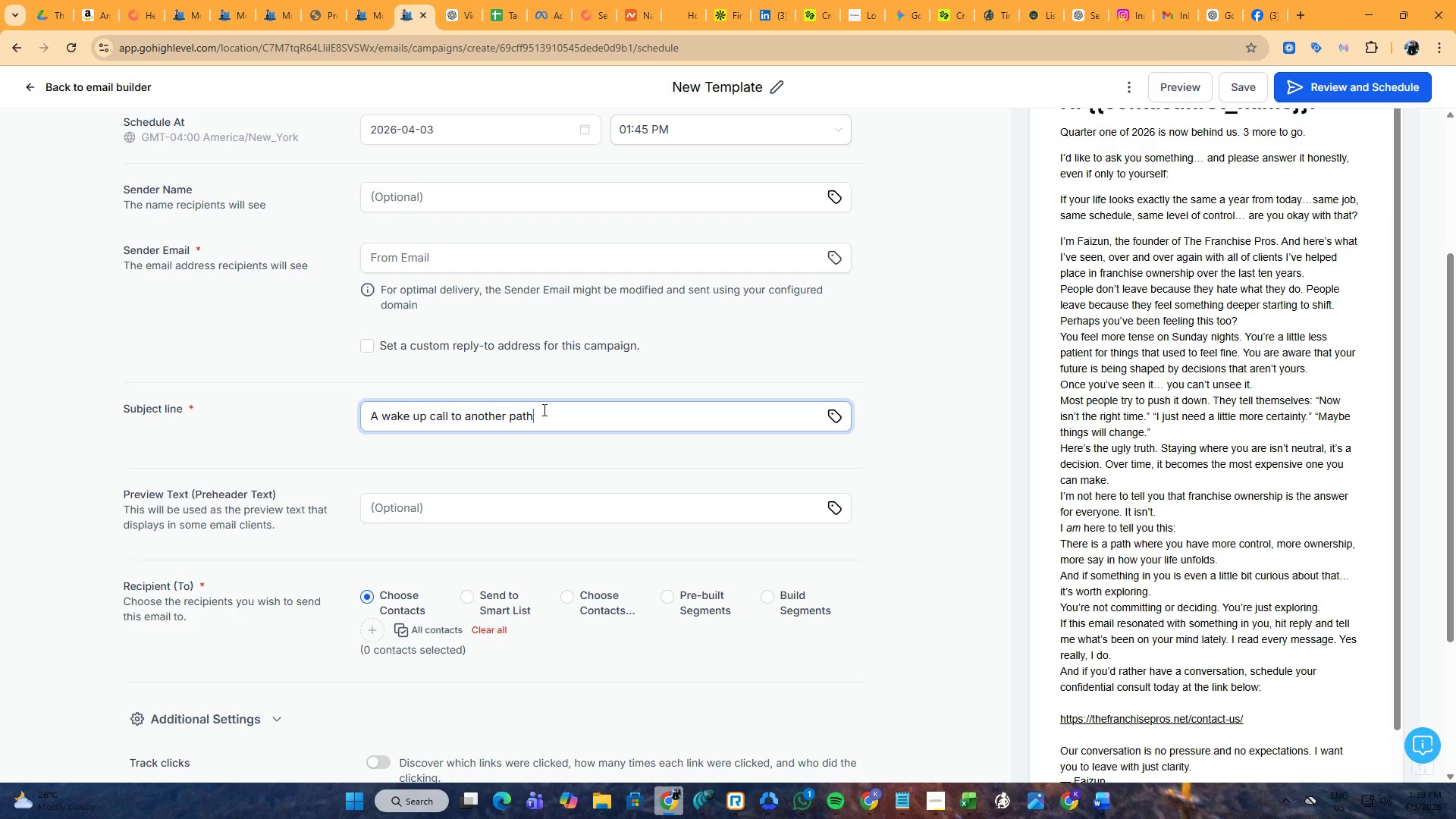 
key(Control+V)
 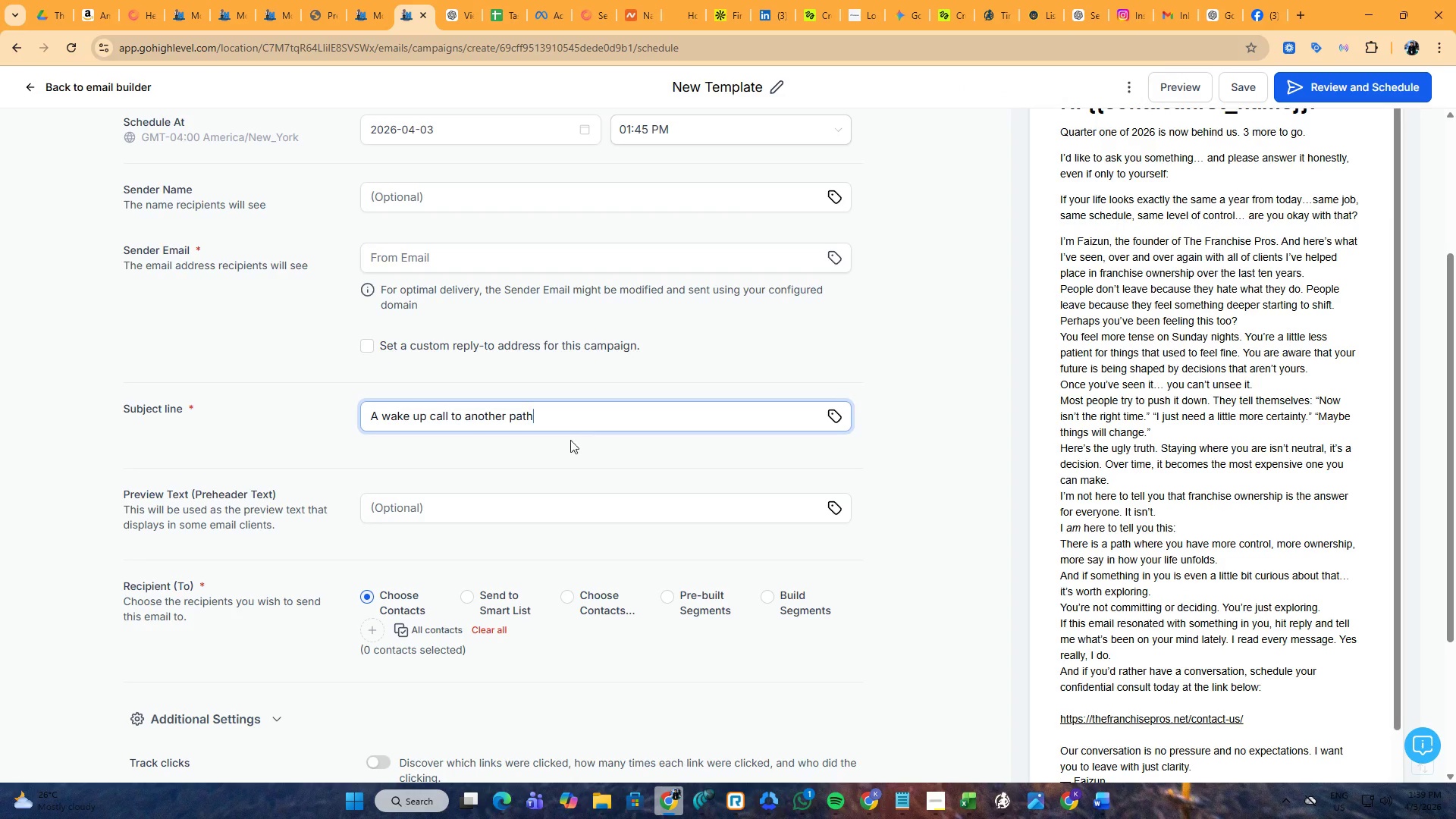 
left_click([556, 455])
 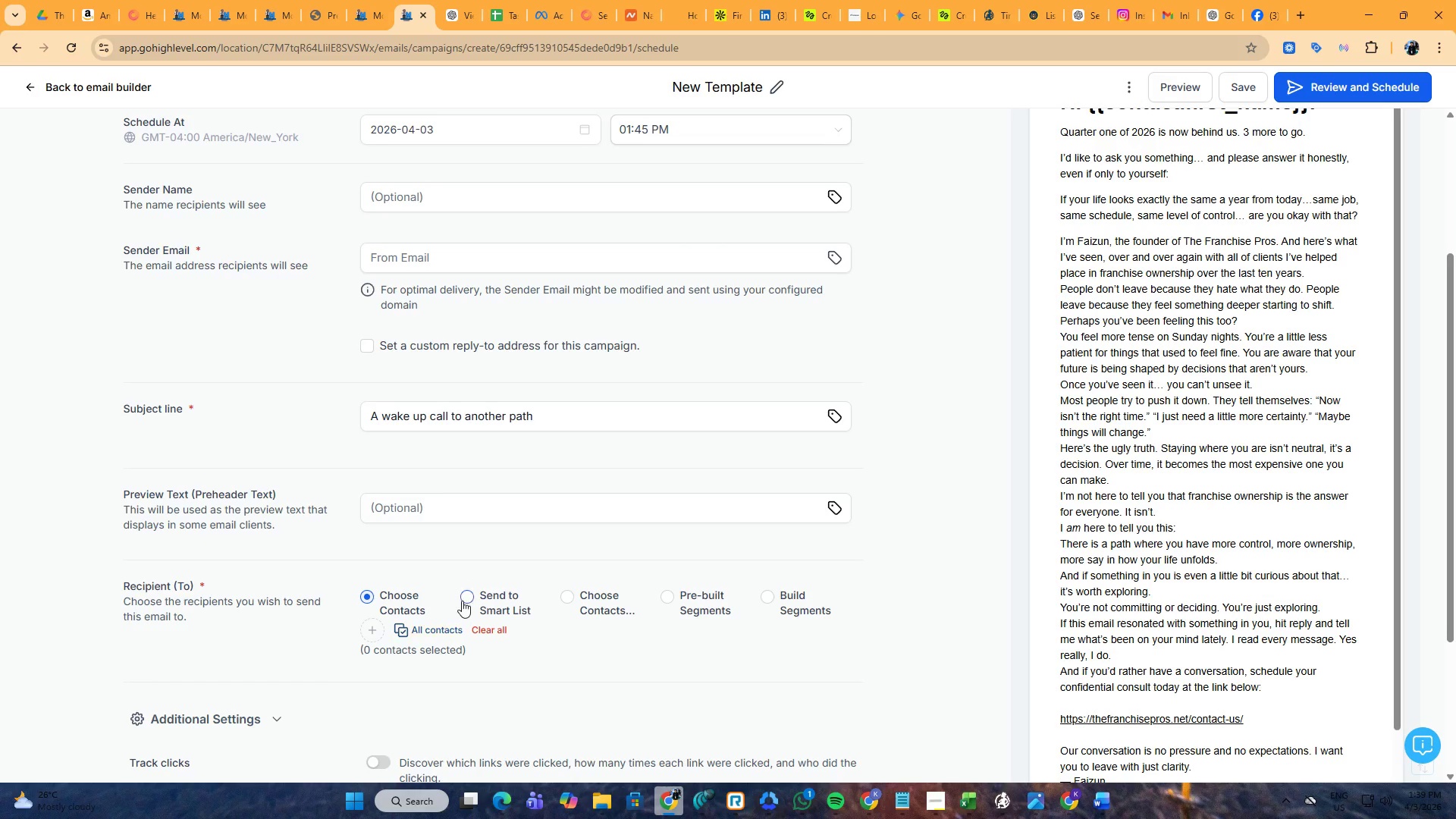 
wait(13.25)
 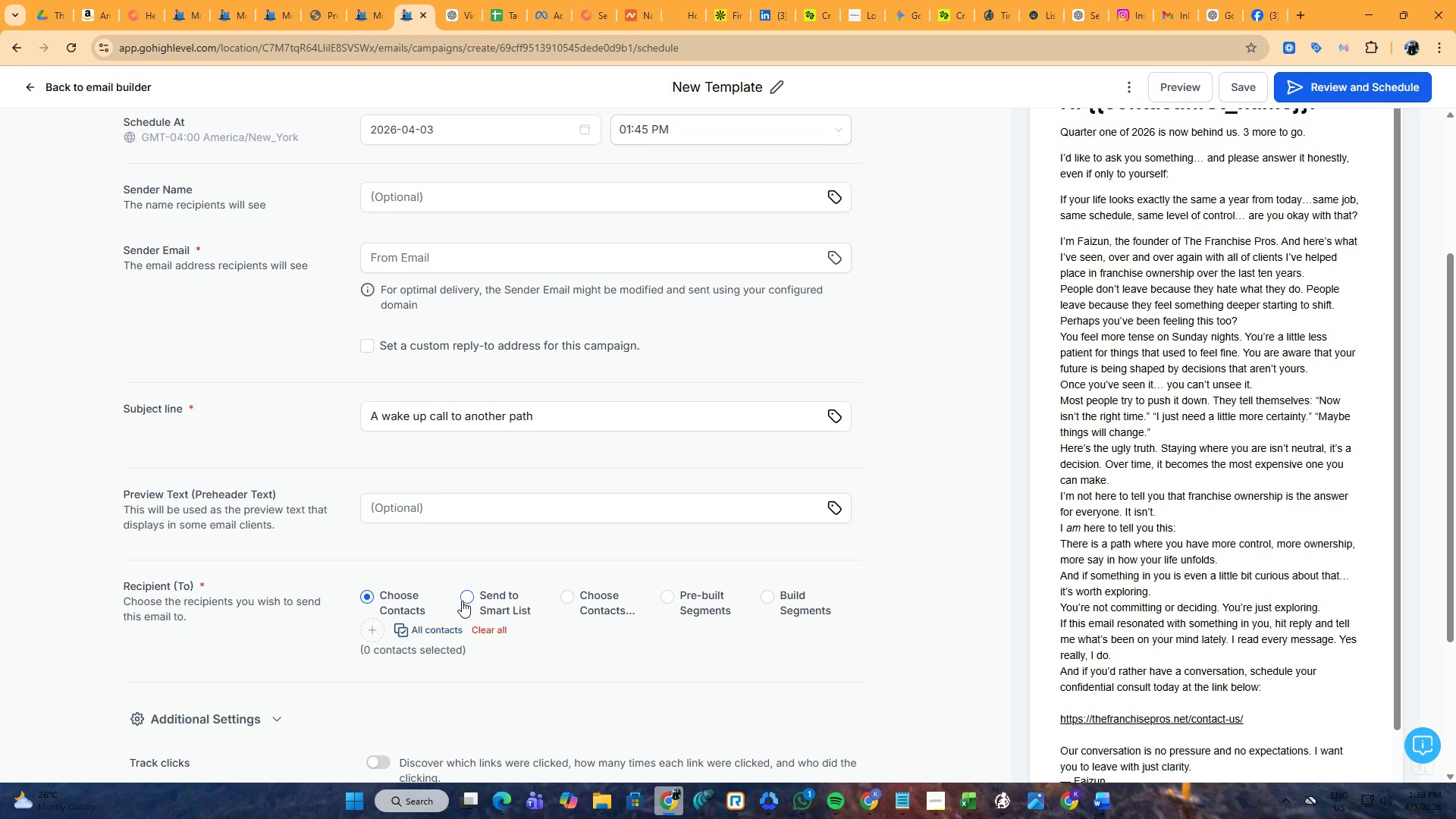 
left_click([566, 594])
 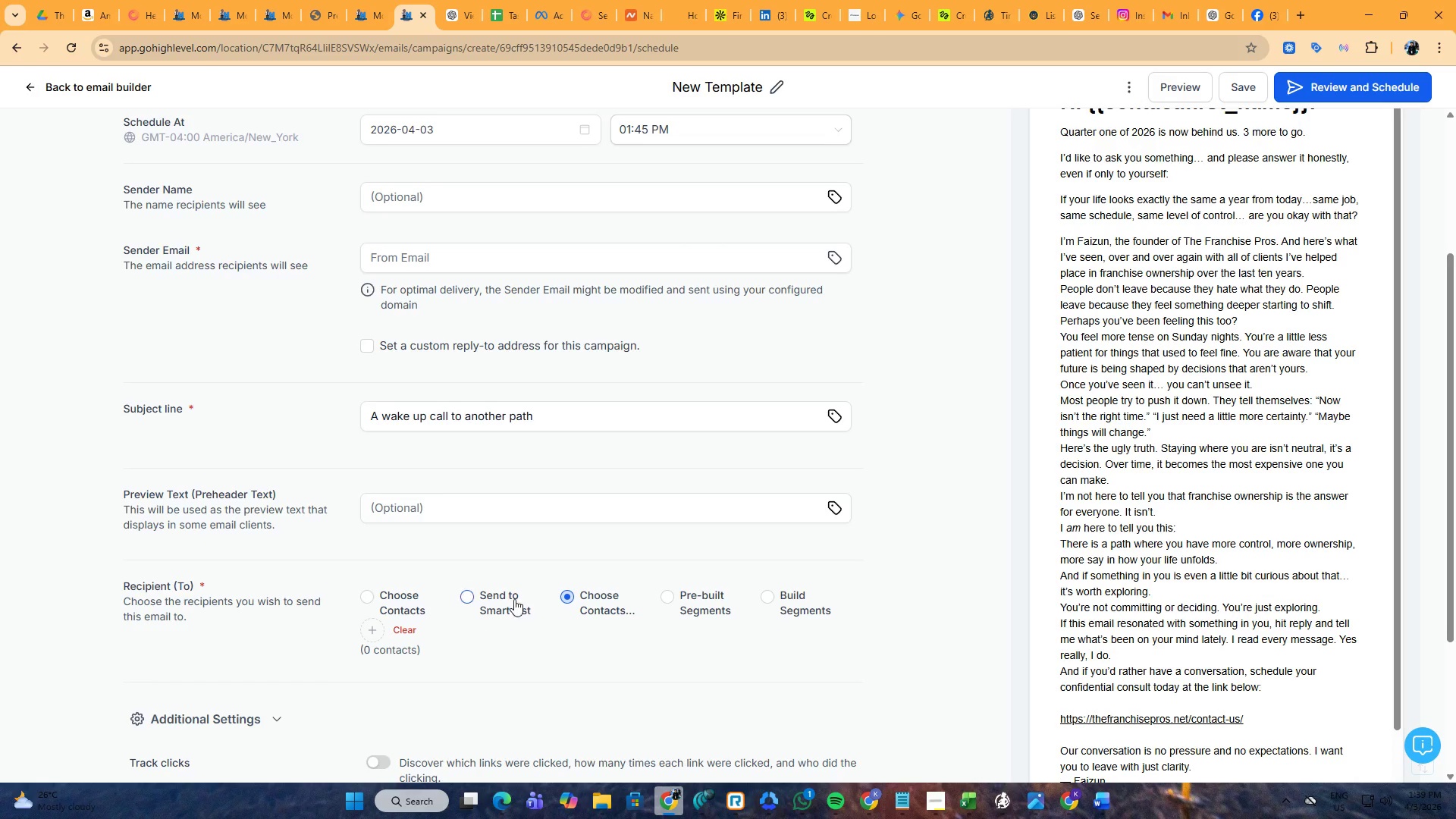 
left_click([479, 591])
 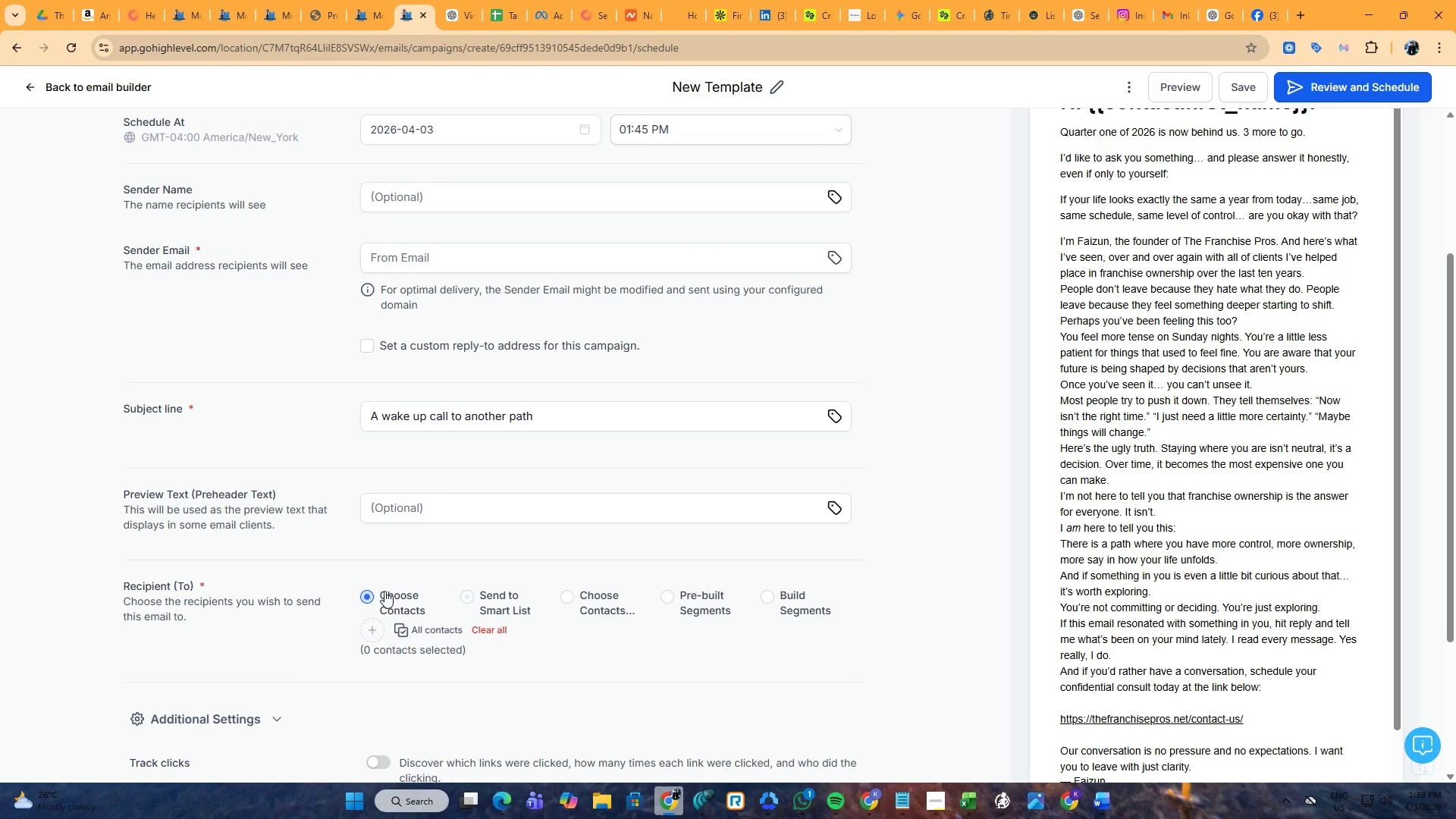 
left_click([378, 626])
 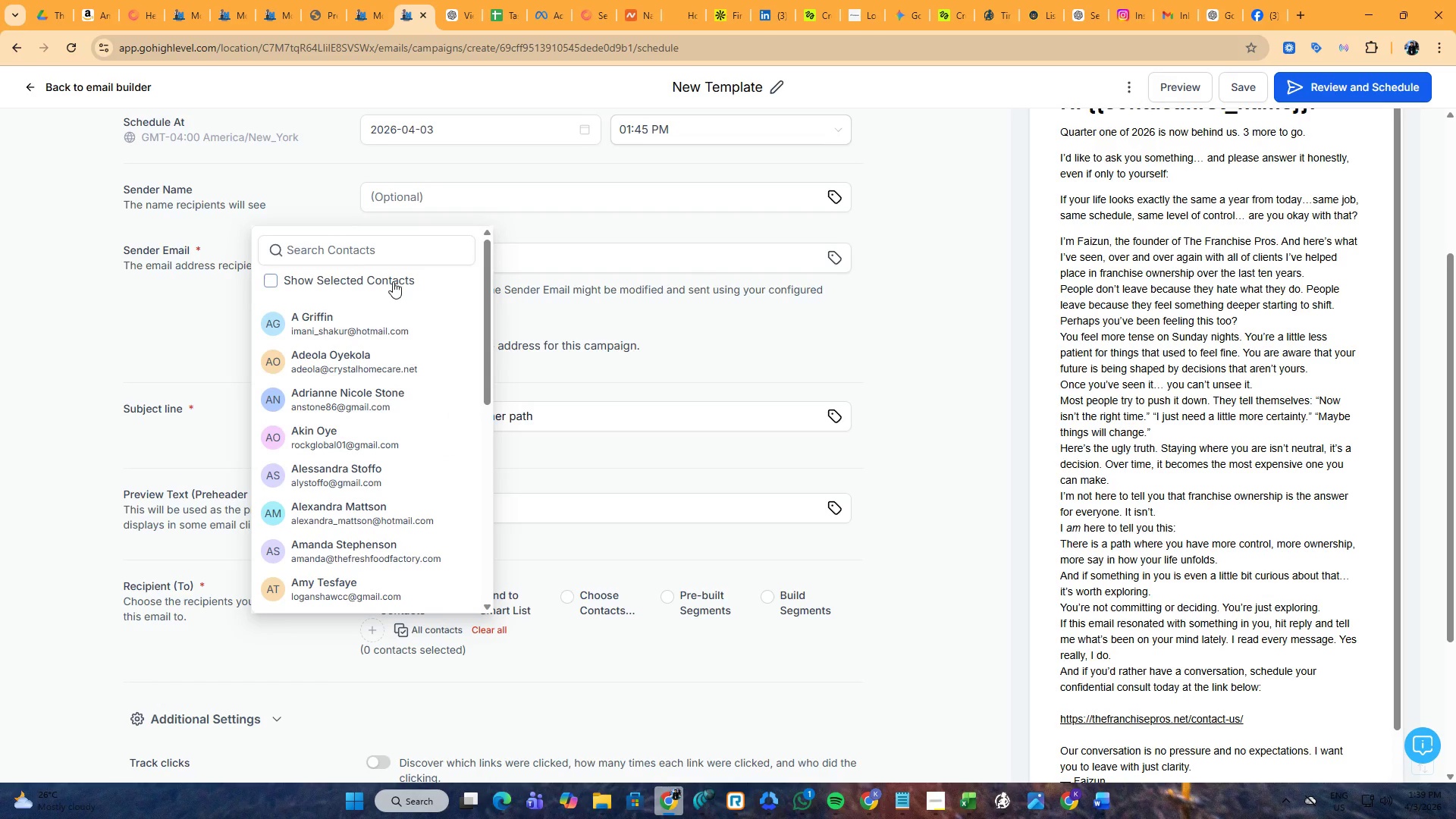 
left_click([397, 253])
 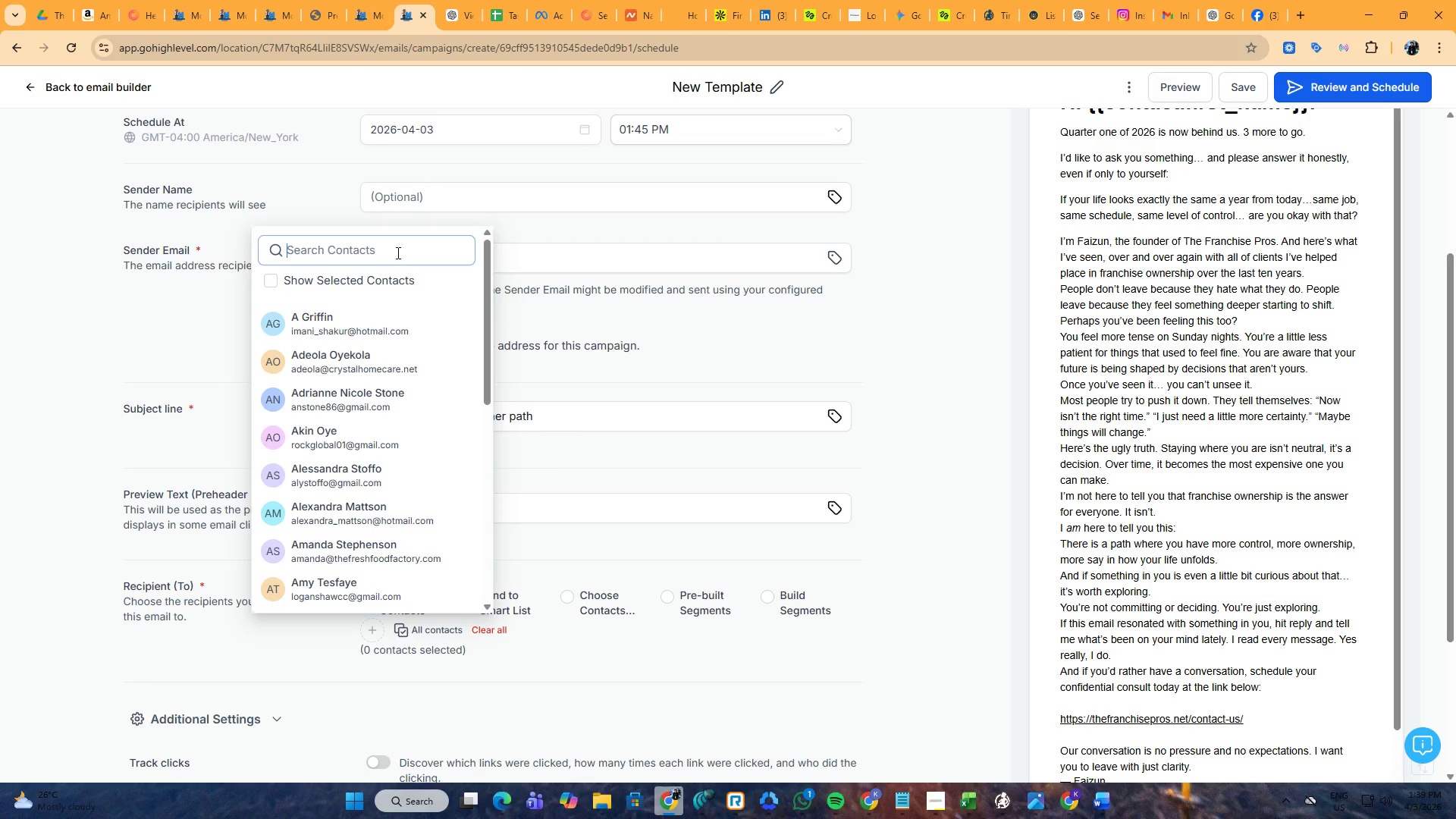 
type(unopne)
key(Backspace)
key(Backspace)
type(e)
 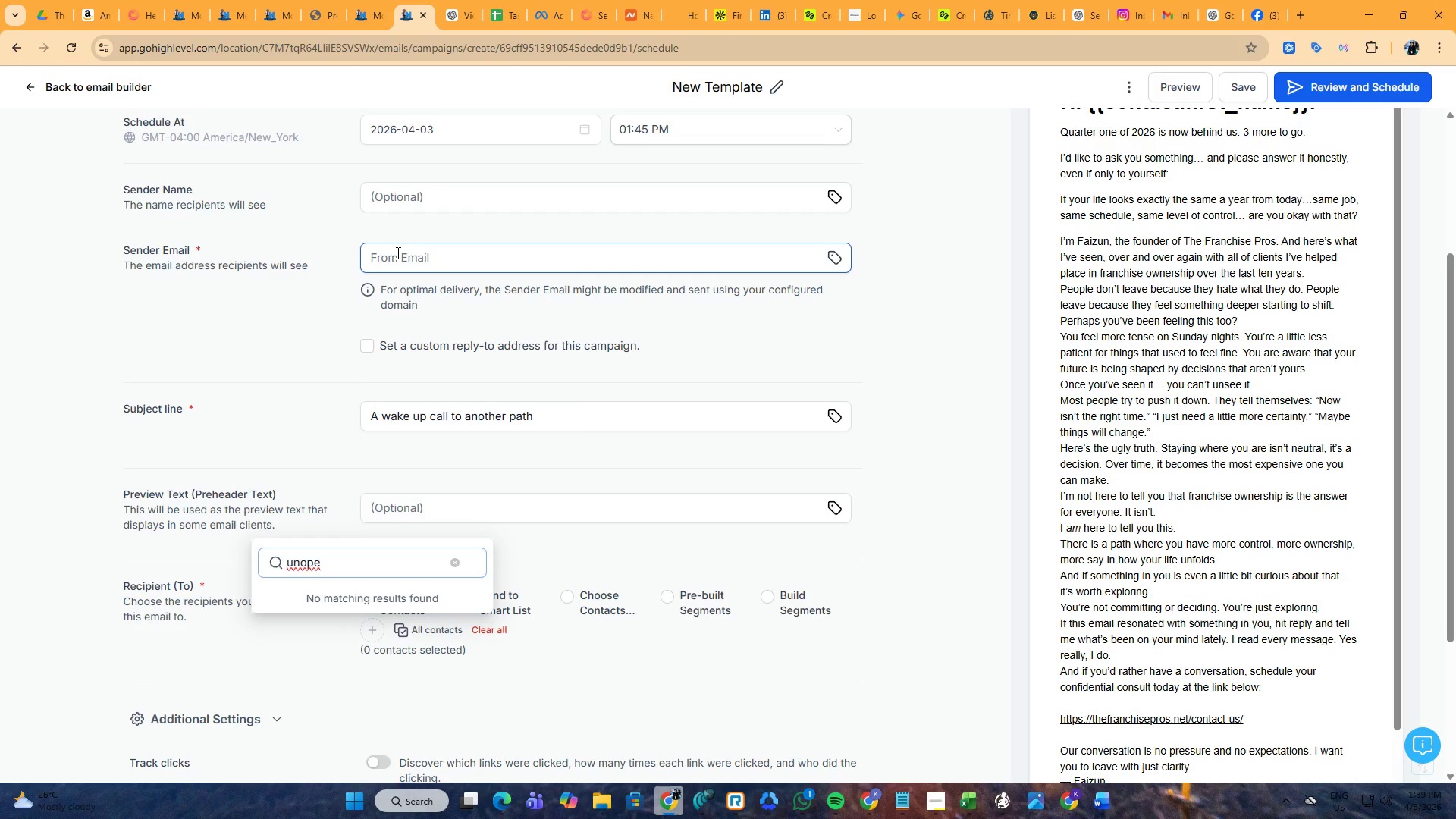 
hold_key(key=Backspace, duration=0.64)
 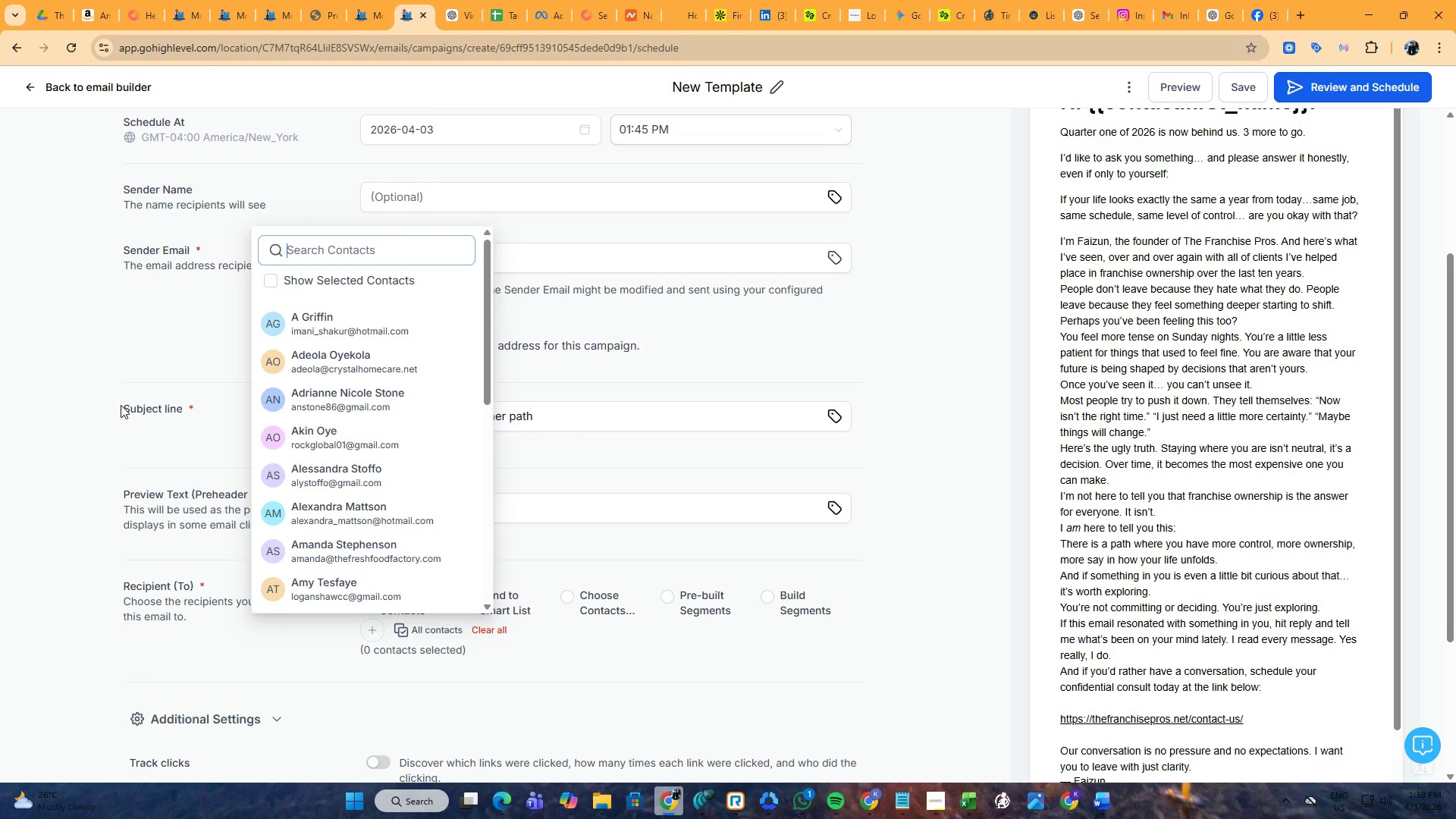 
left_click([121, 405])
 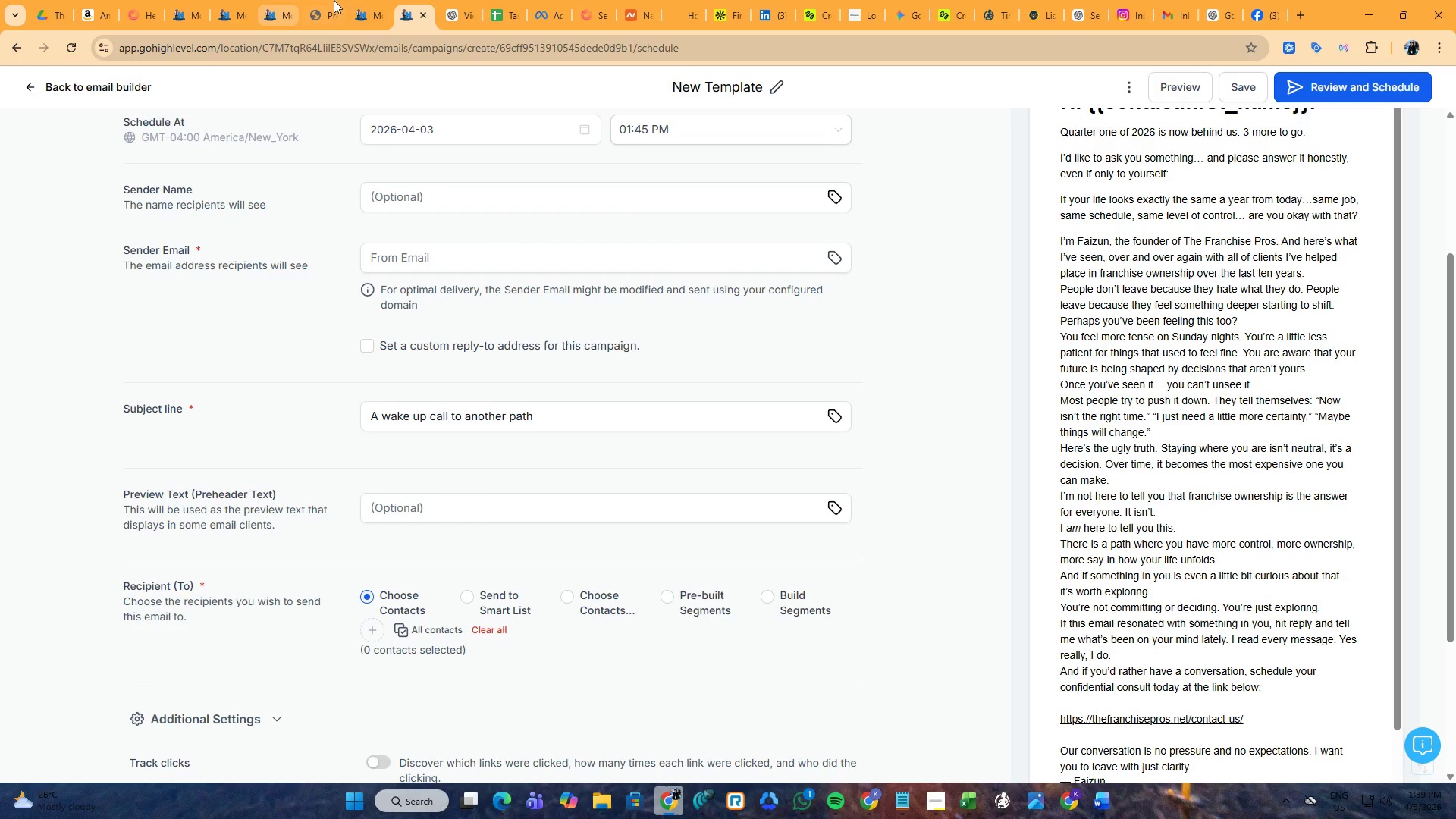 
left_click([371, 0])
 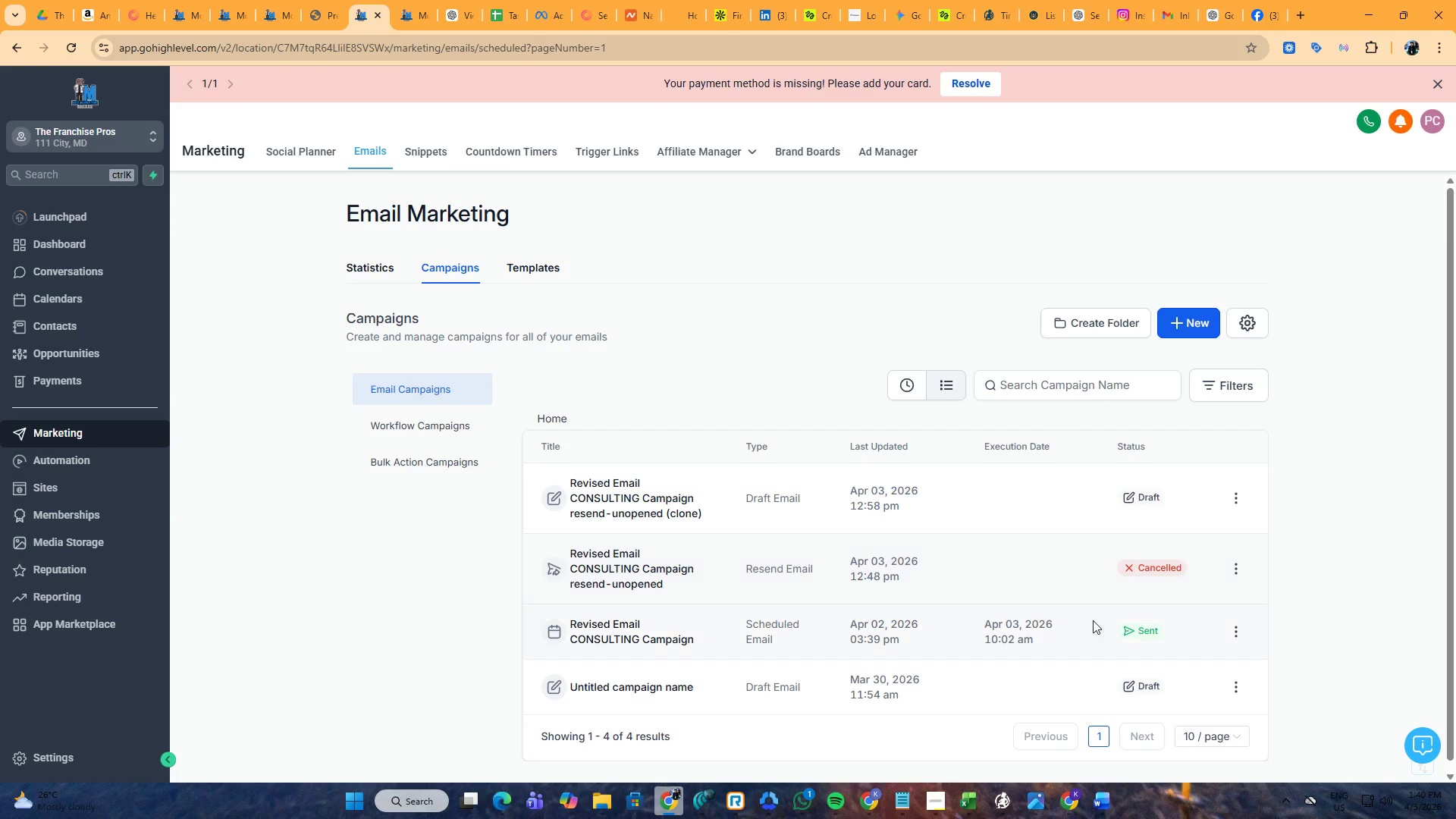 
left_click([1235, 632])
 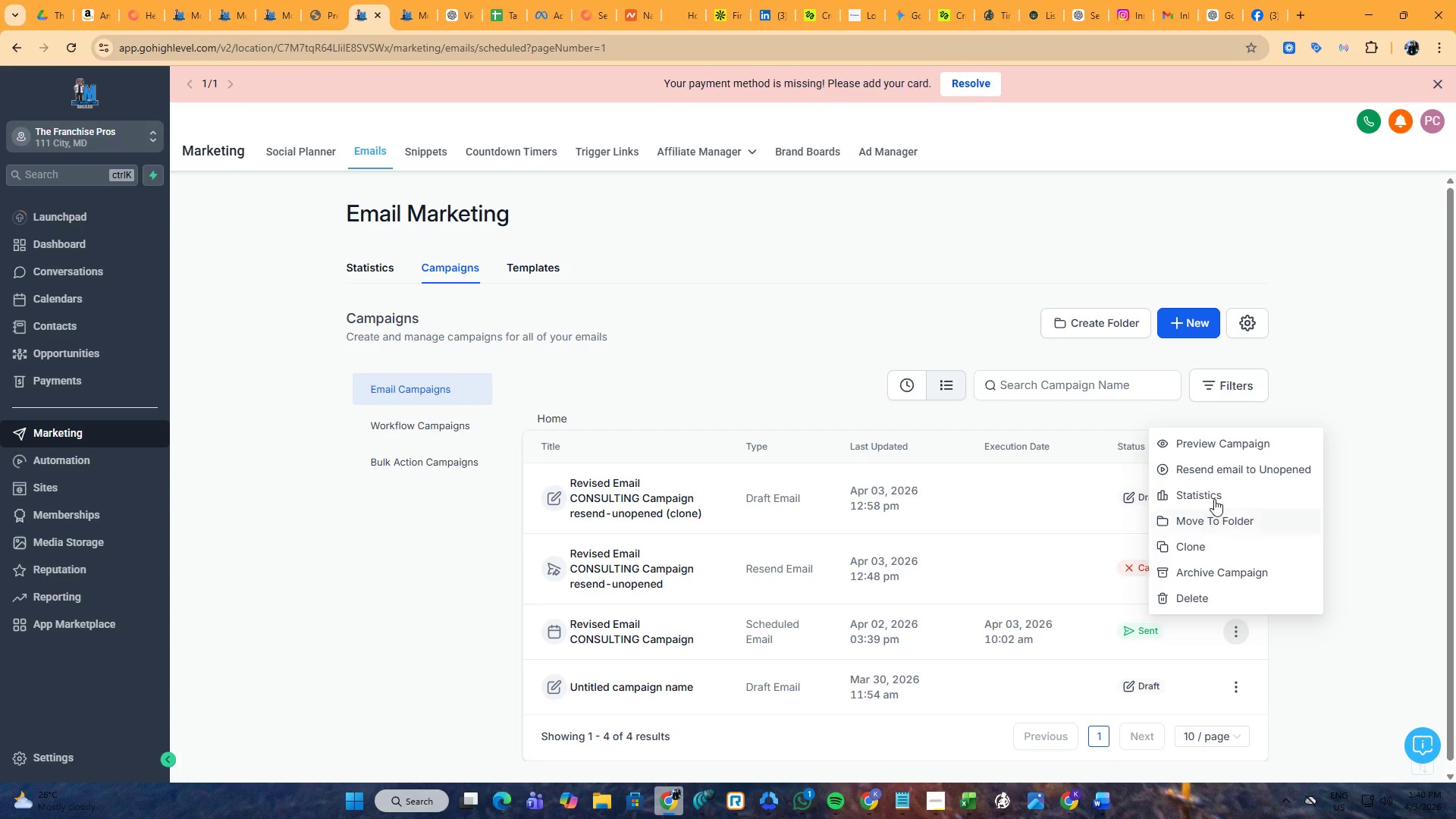 
left_click([1214, 496])
 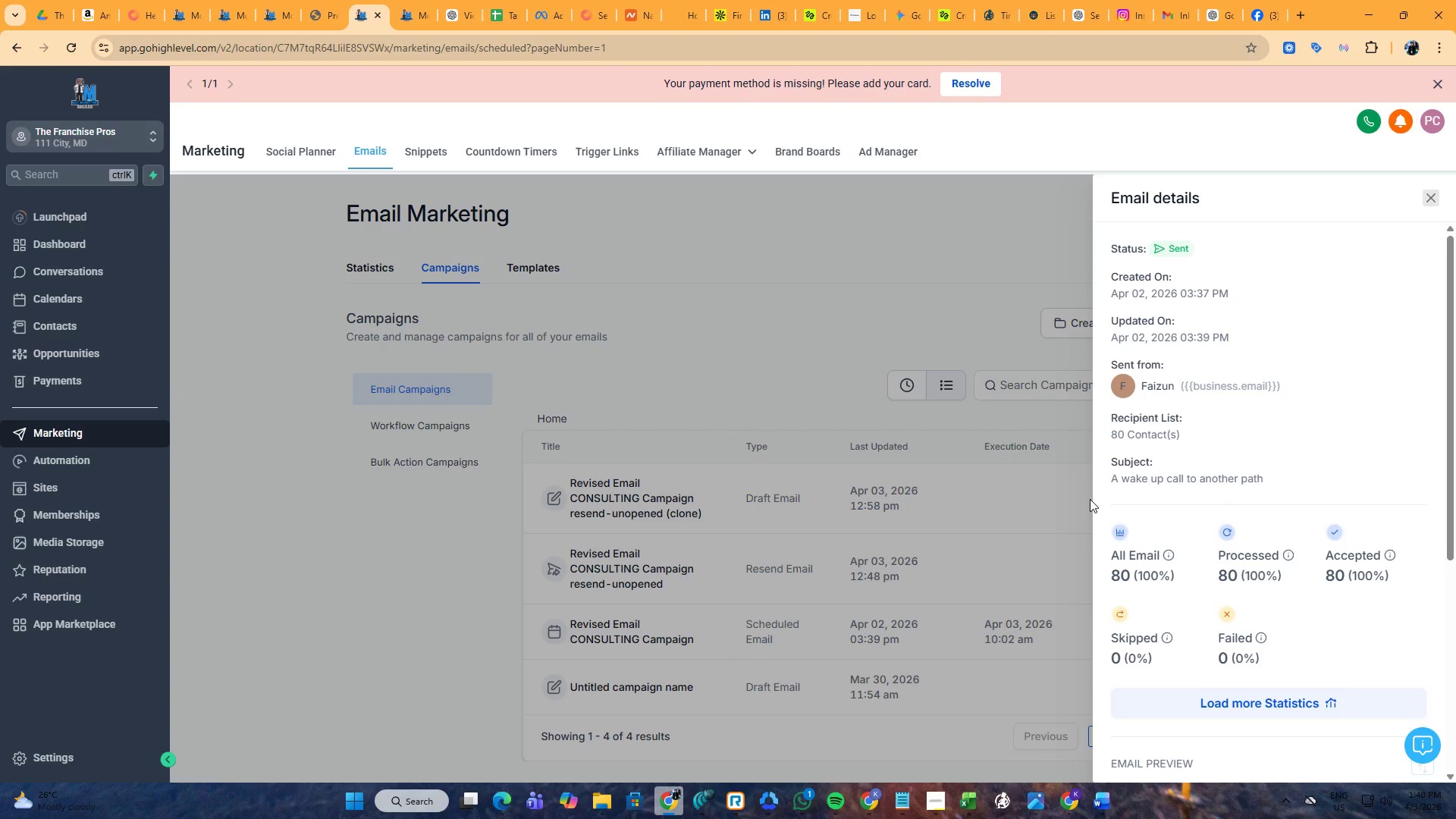 
left_click([1228, 698])
 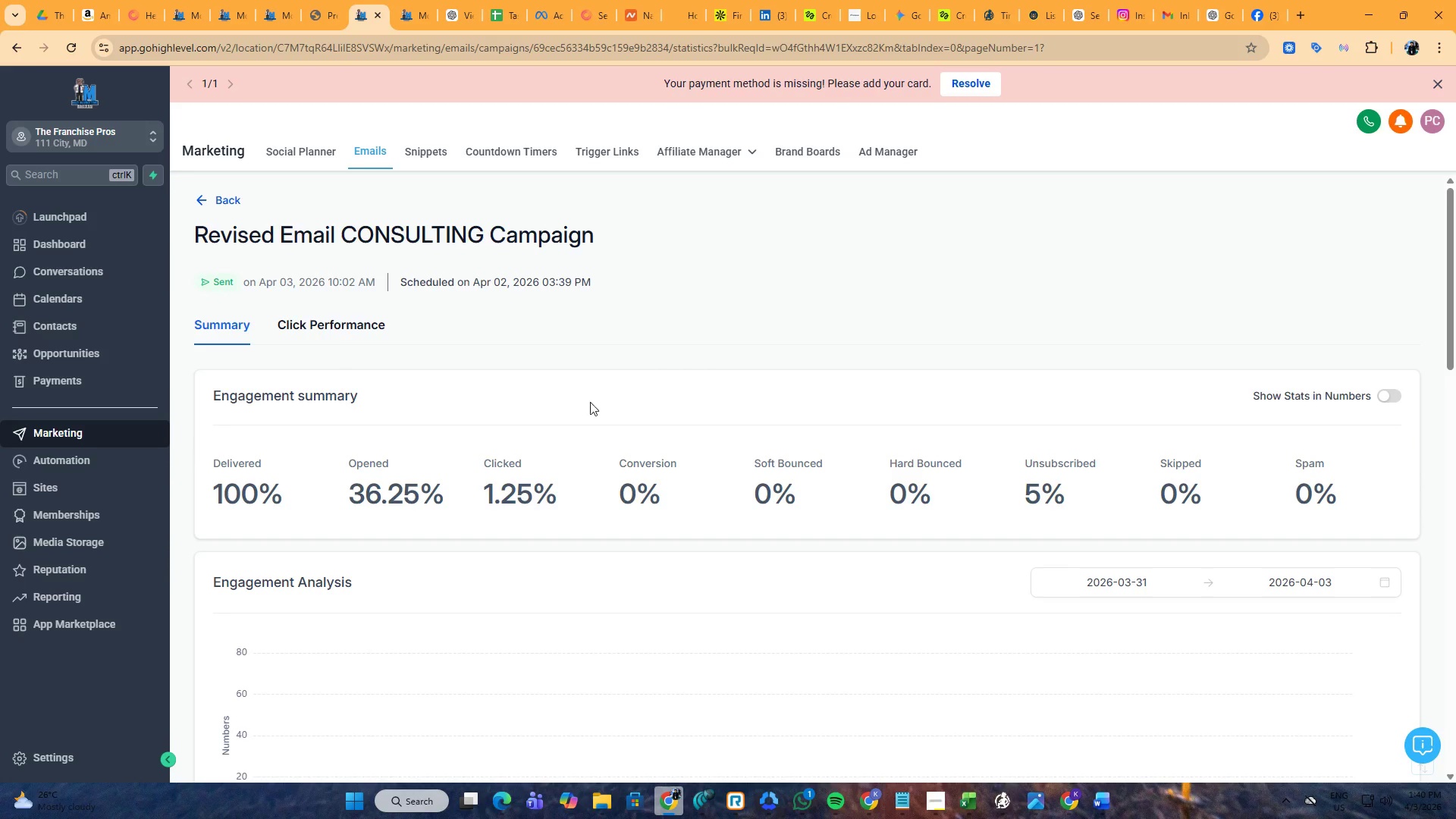 
scroll: coordinate [331, 483], scroll_direction: down, amount: 14.0
 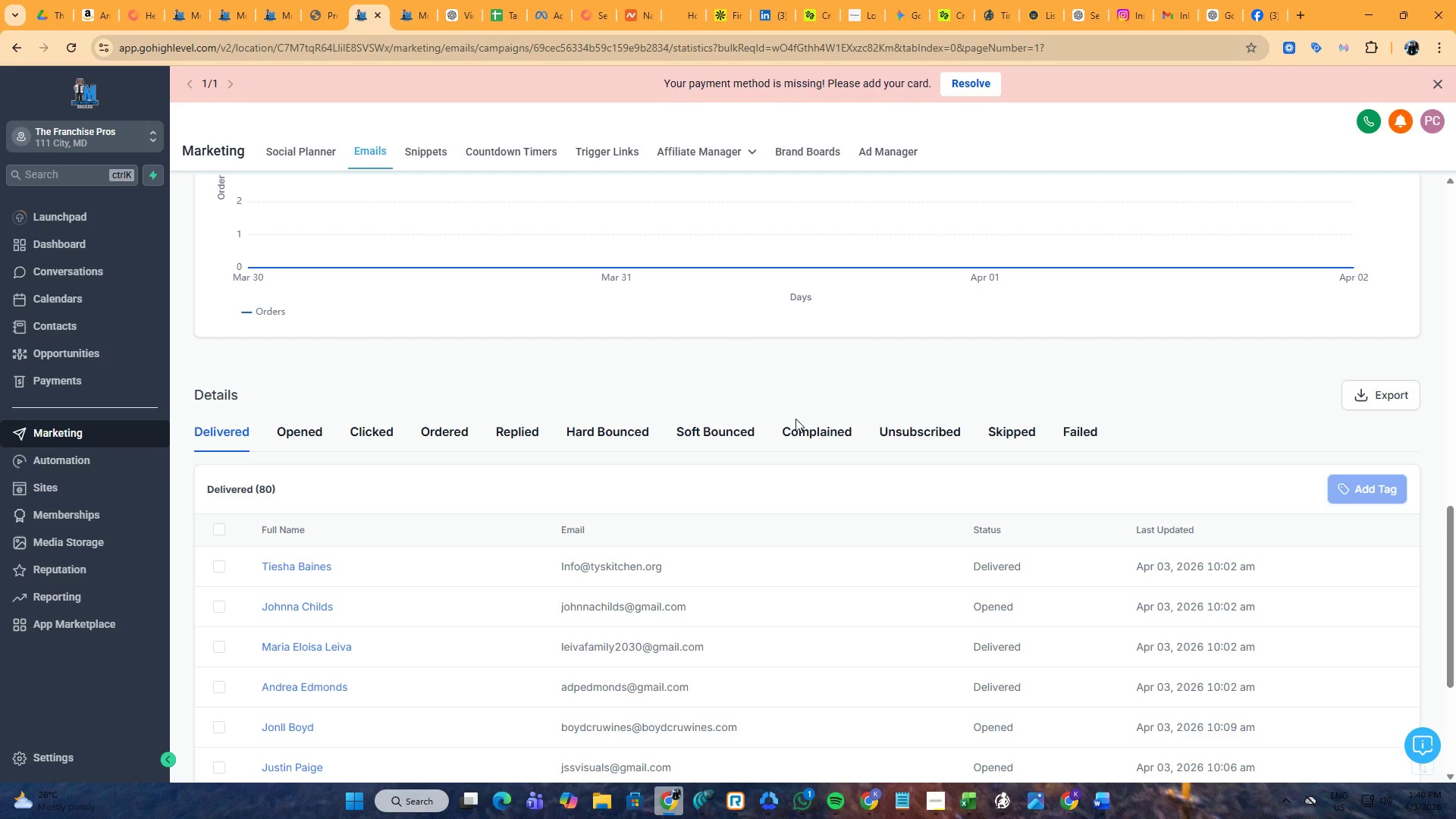 
wait(7.08)
 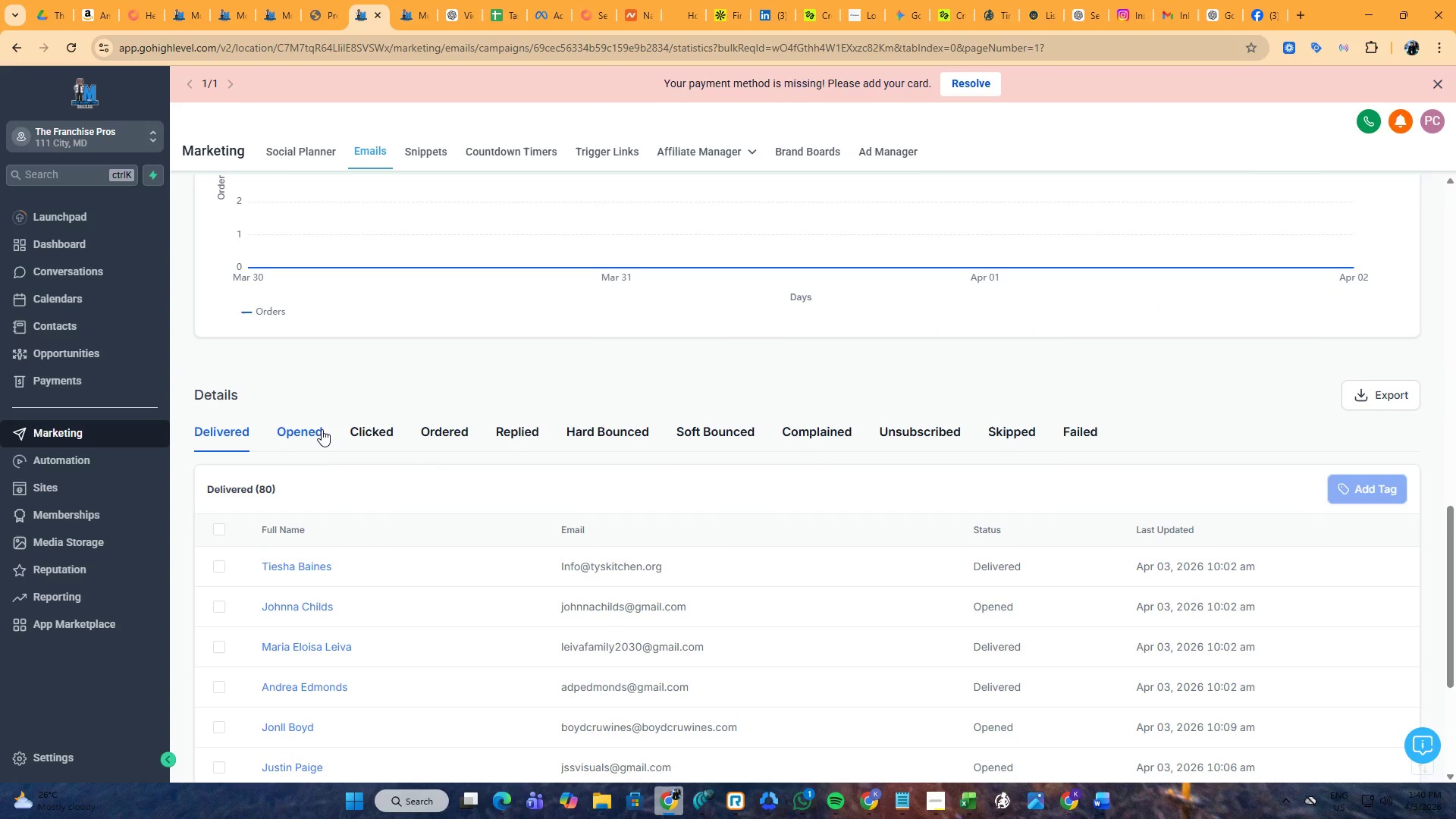 
left_click([298, 436])
 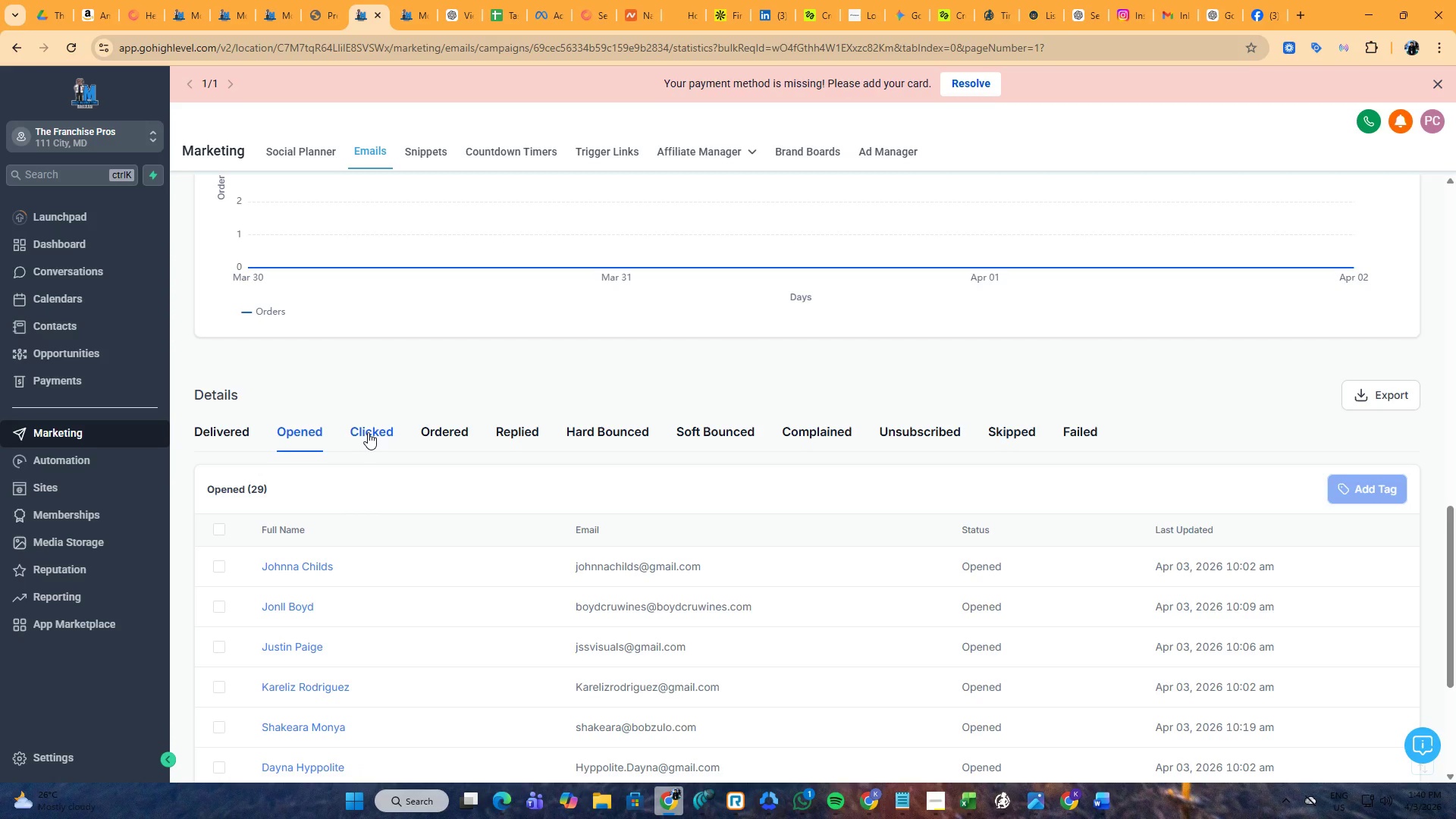 
wait(17.08)
 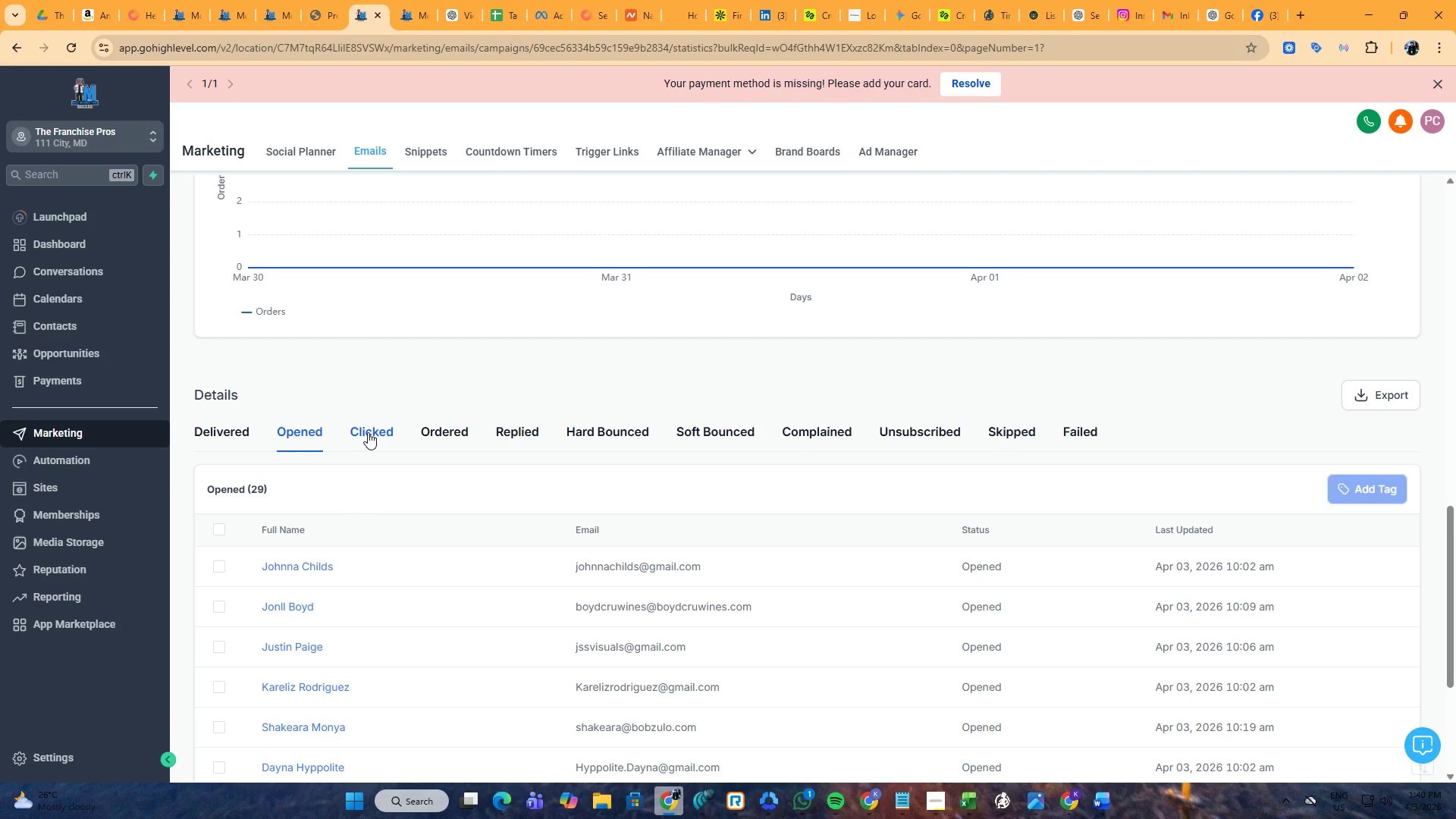 
left_click([24, 274])
 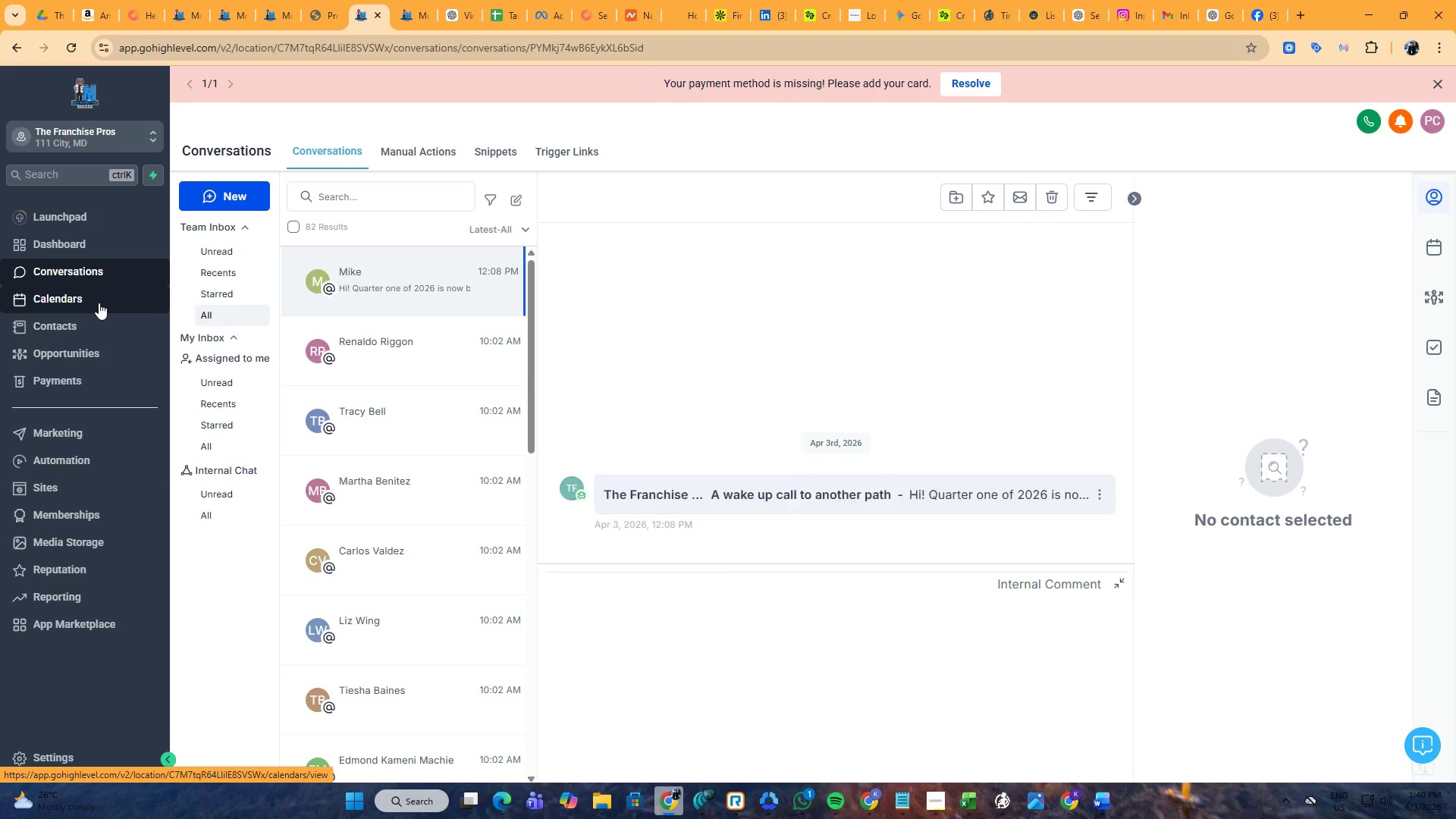 
left_click([99, 322])
 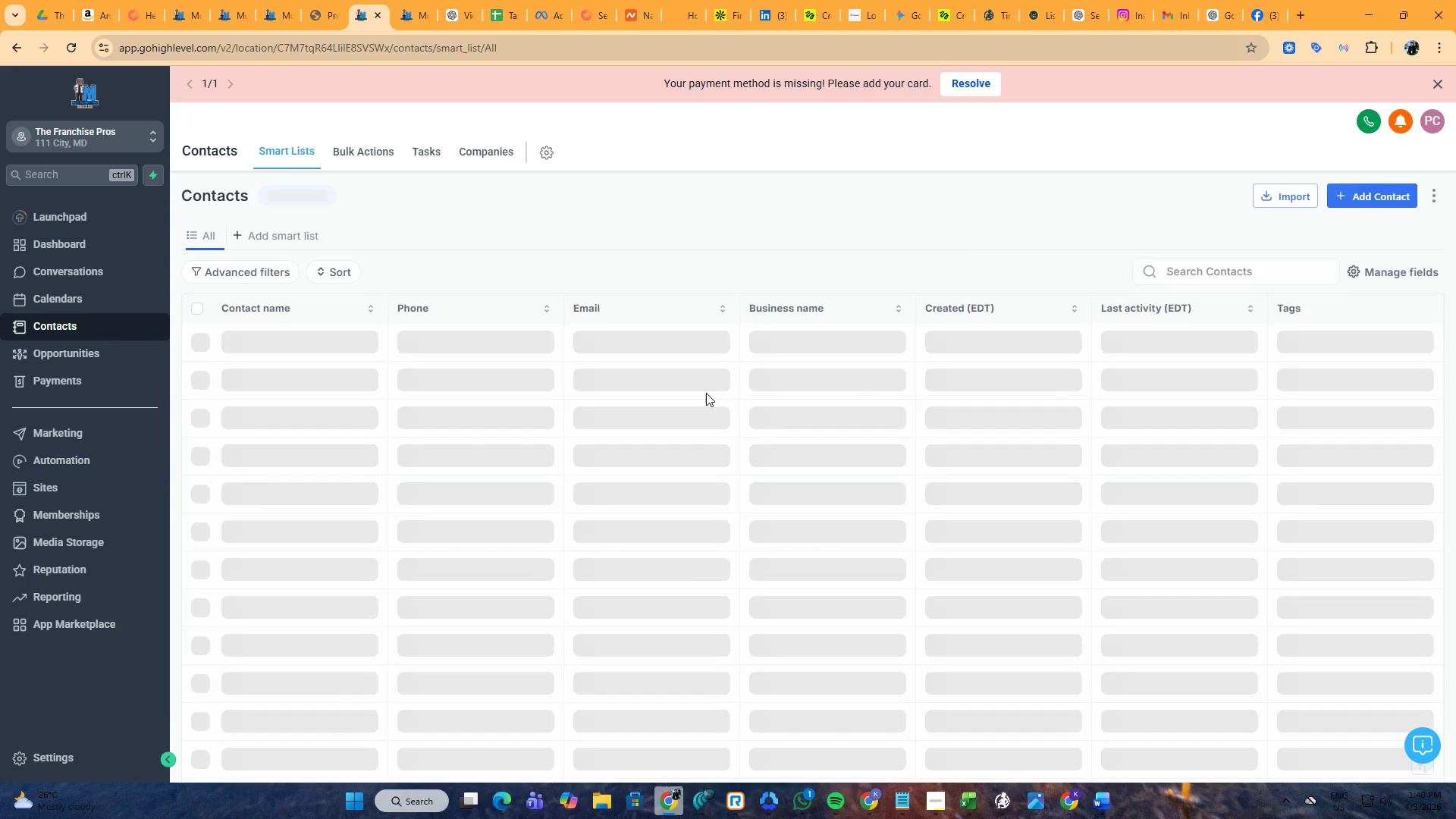 
wait(9.52)
 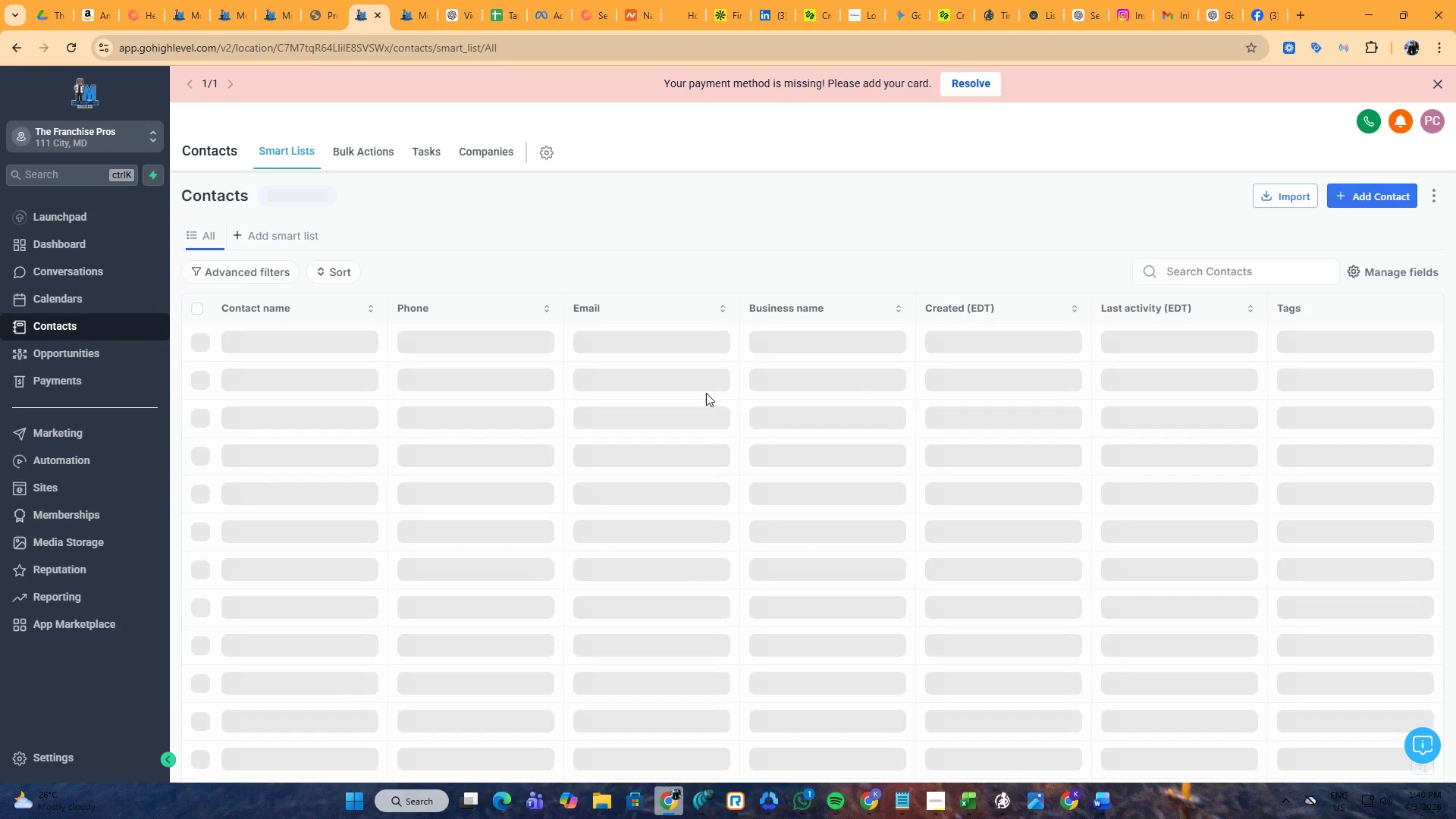 
left_click([976, 307])
 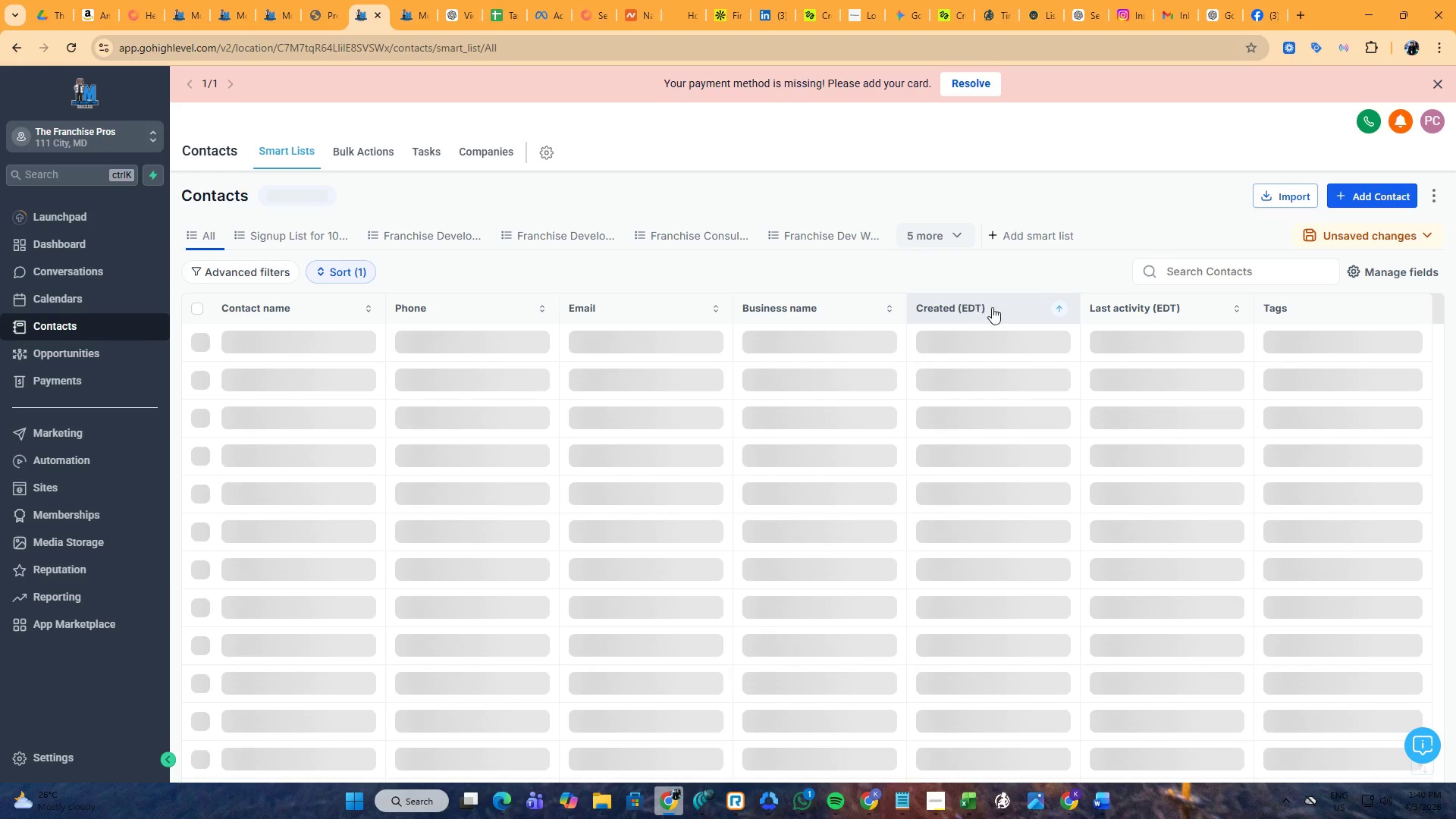 
left_click([1106, 307])
 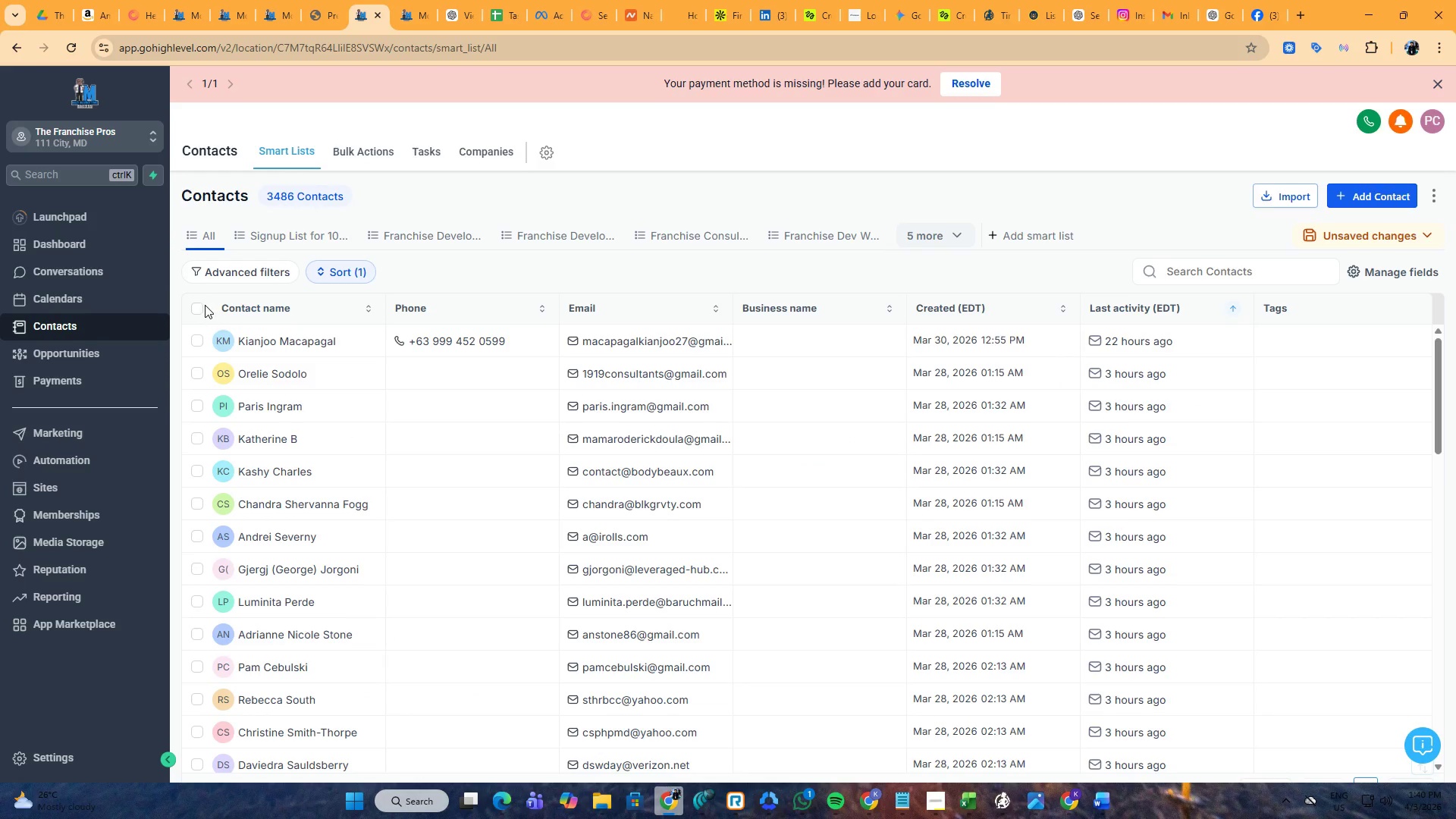 
wait(9.62)
 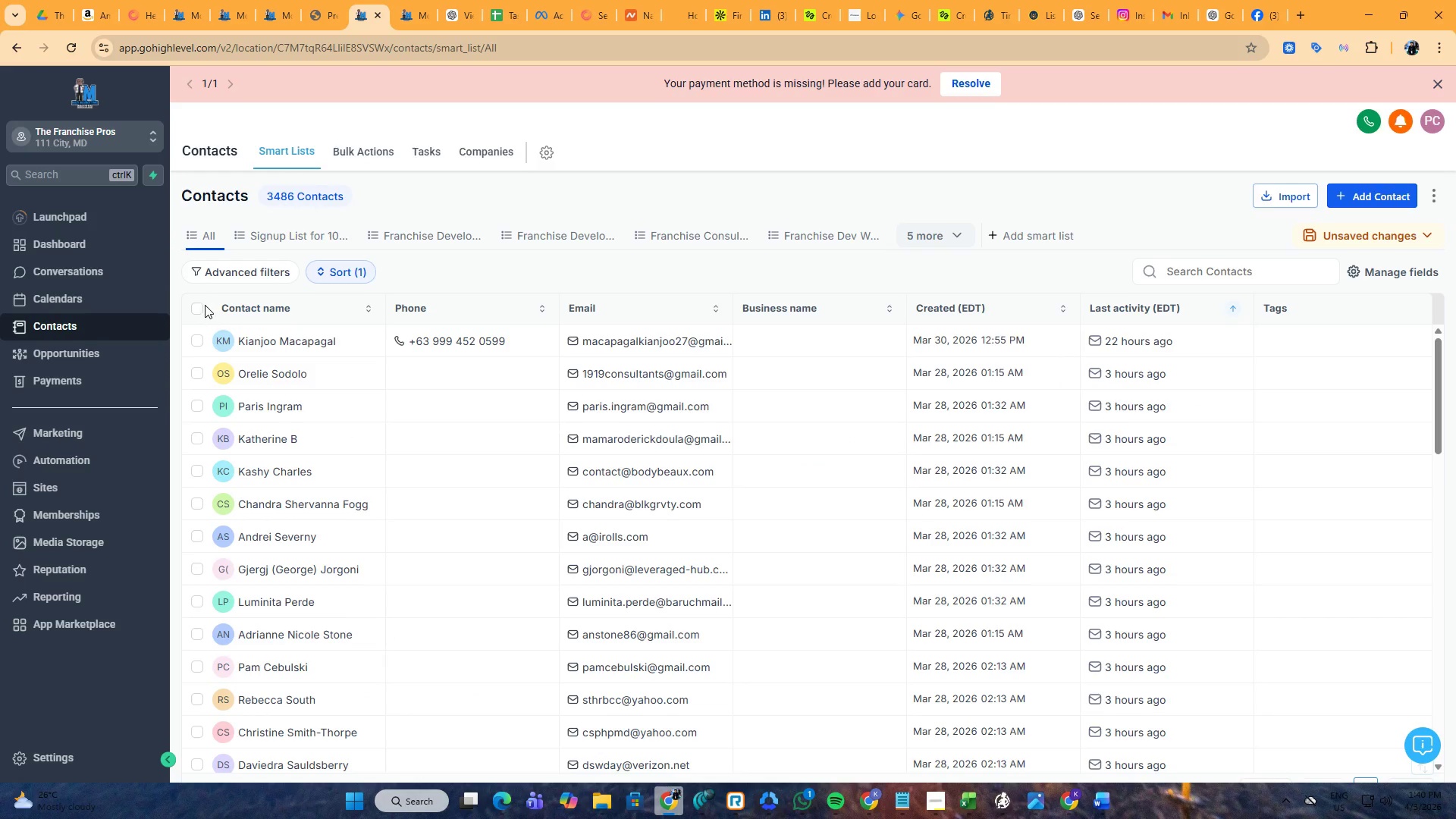 
scroll: coordinate [1382, 667], scroll_direction: down, amount: 26.0
 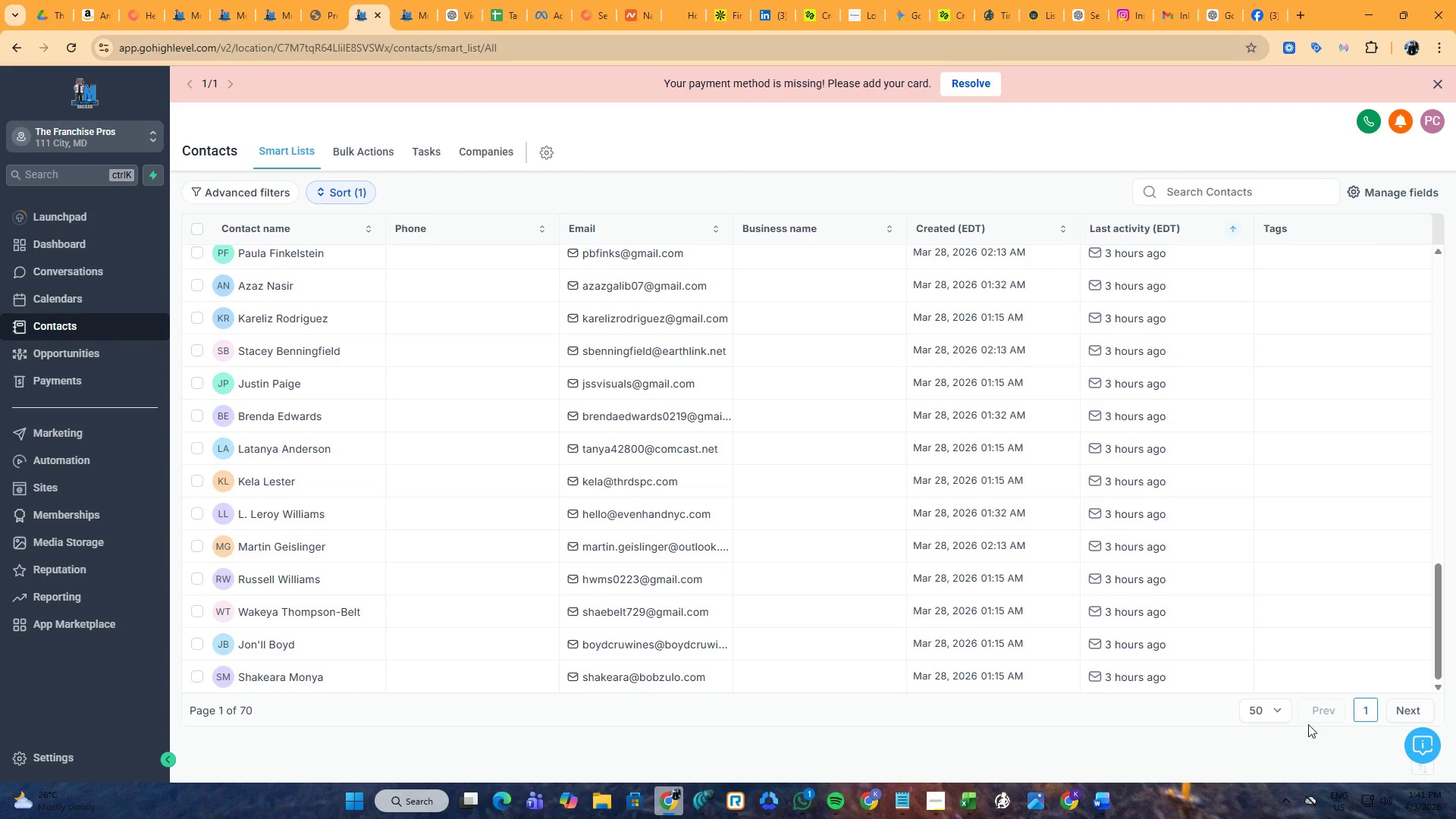 
left_click([1276, 711])
 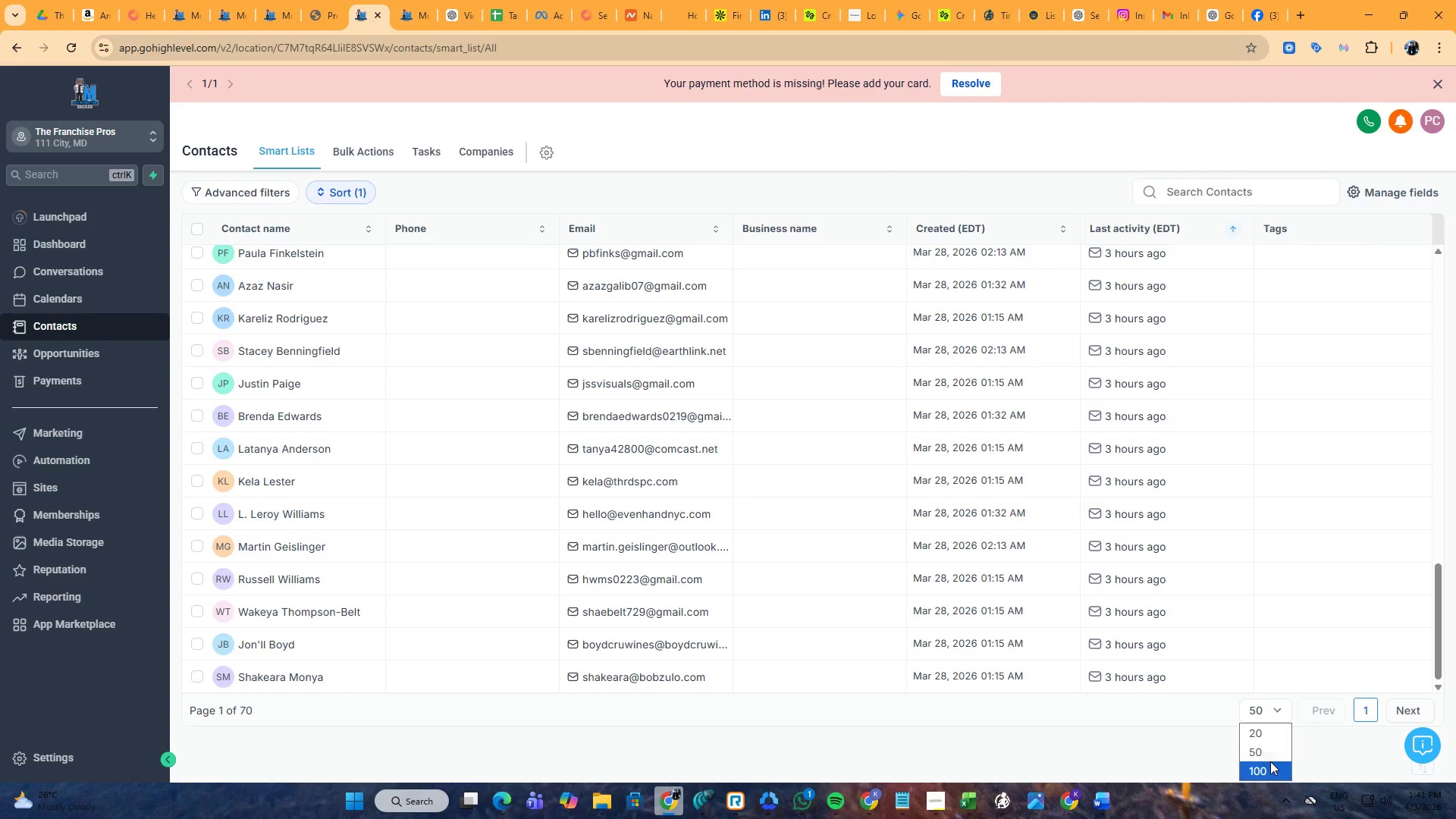 
left_click([1270, 770])
 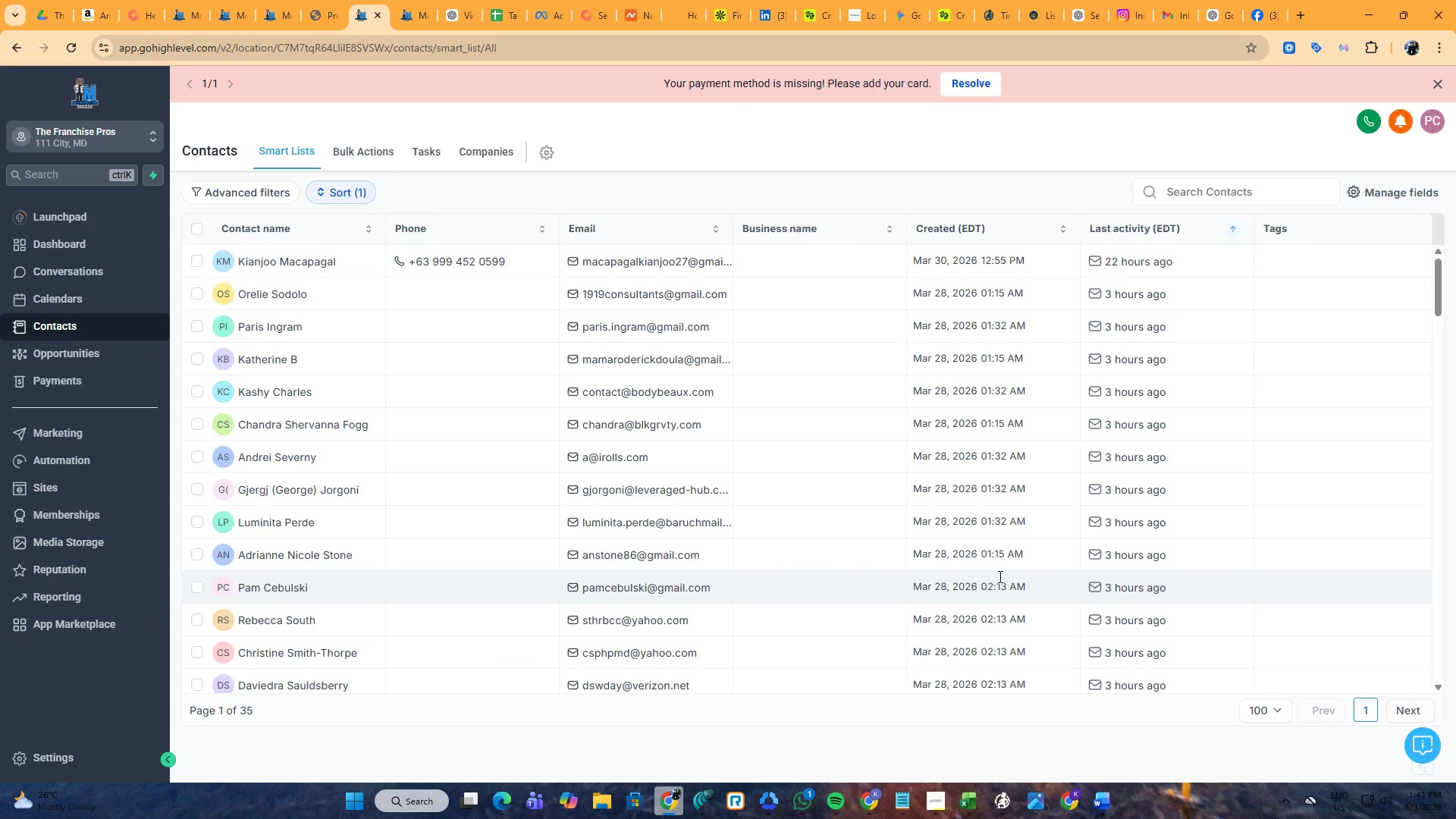 
scroll: coordinate [999, 576], scroll_direction: down, amount: 34.0
 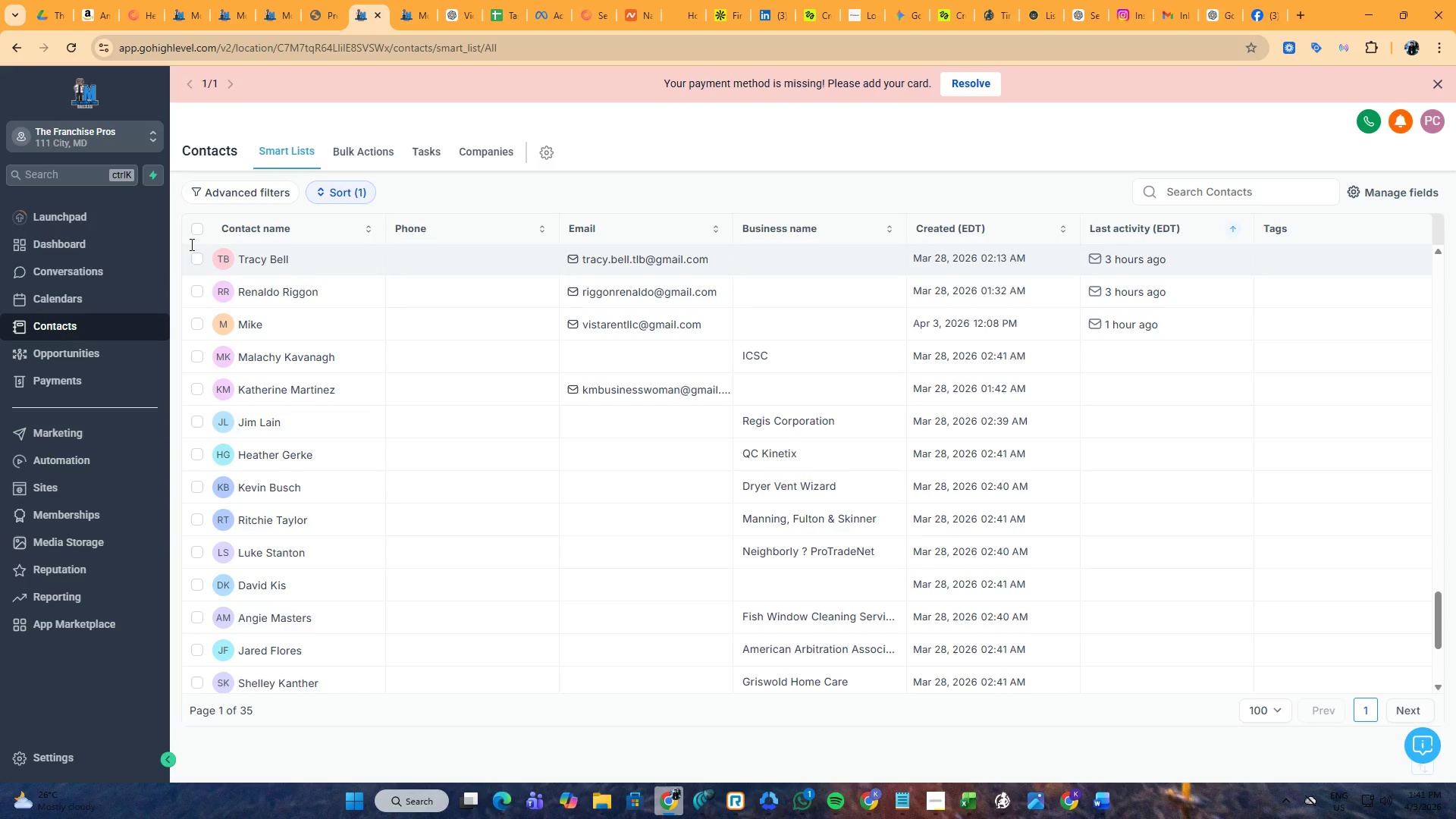 
left_click([196, 231])
 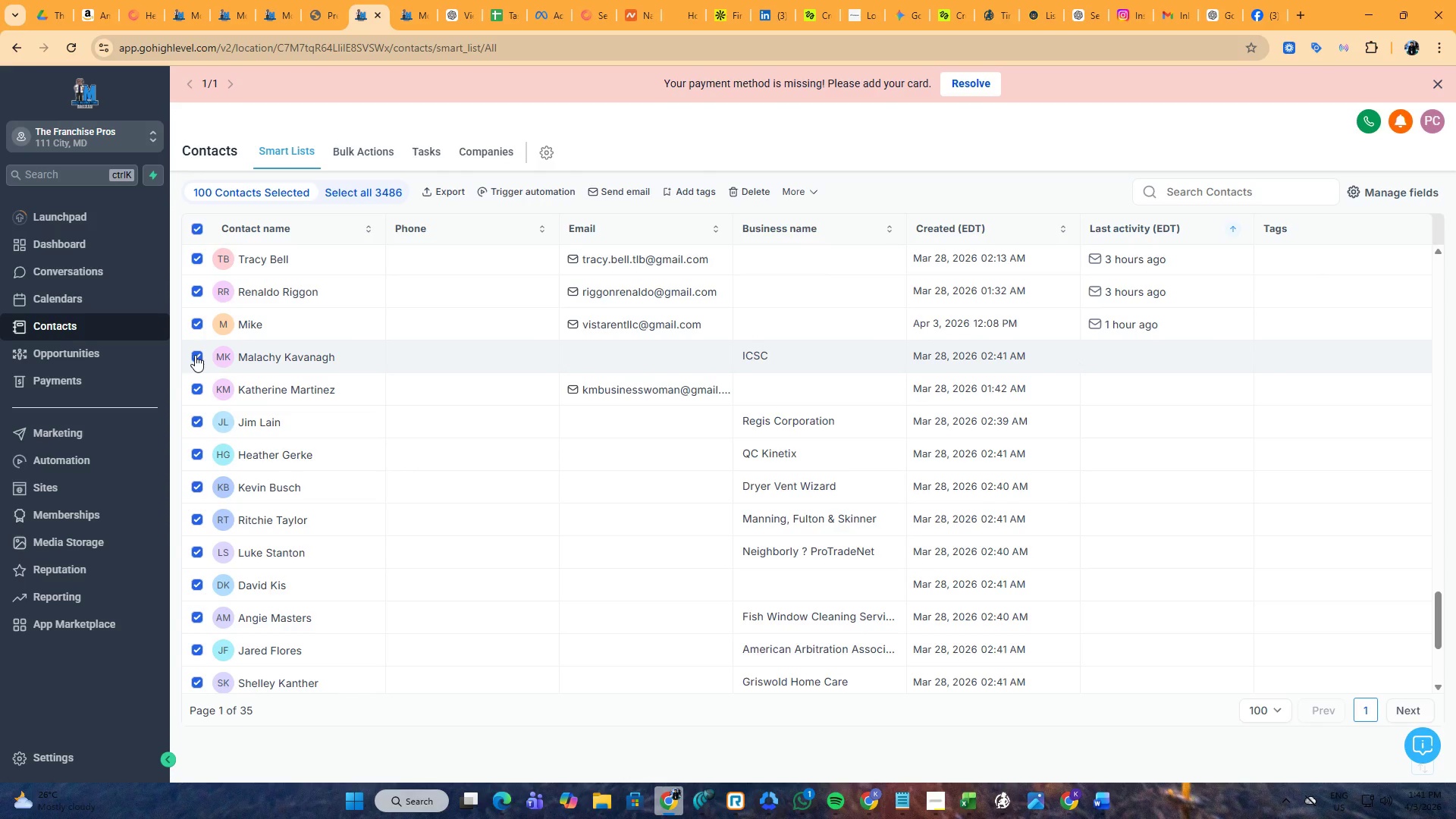 
wait(9.56)
 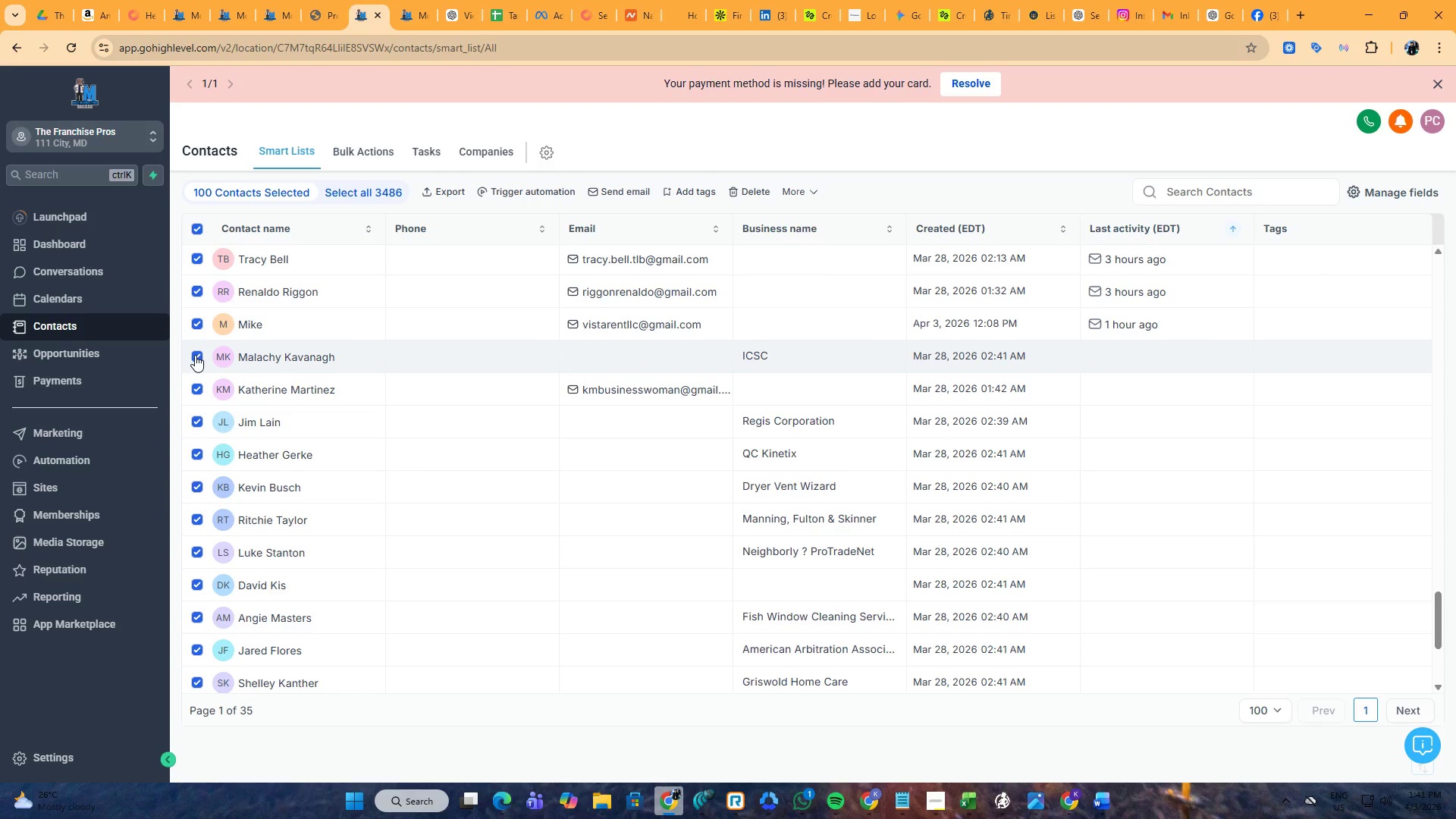 
scroll: coordinate [195, 355], scroll_direction: up, amount: 3.0
 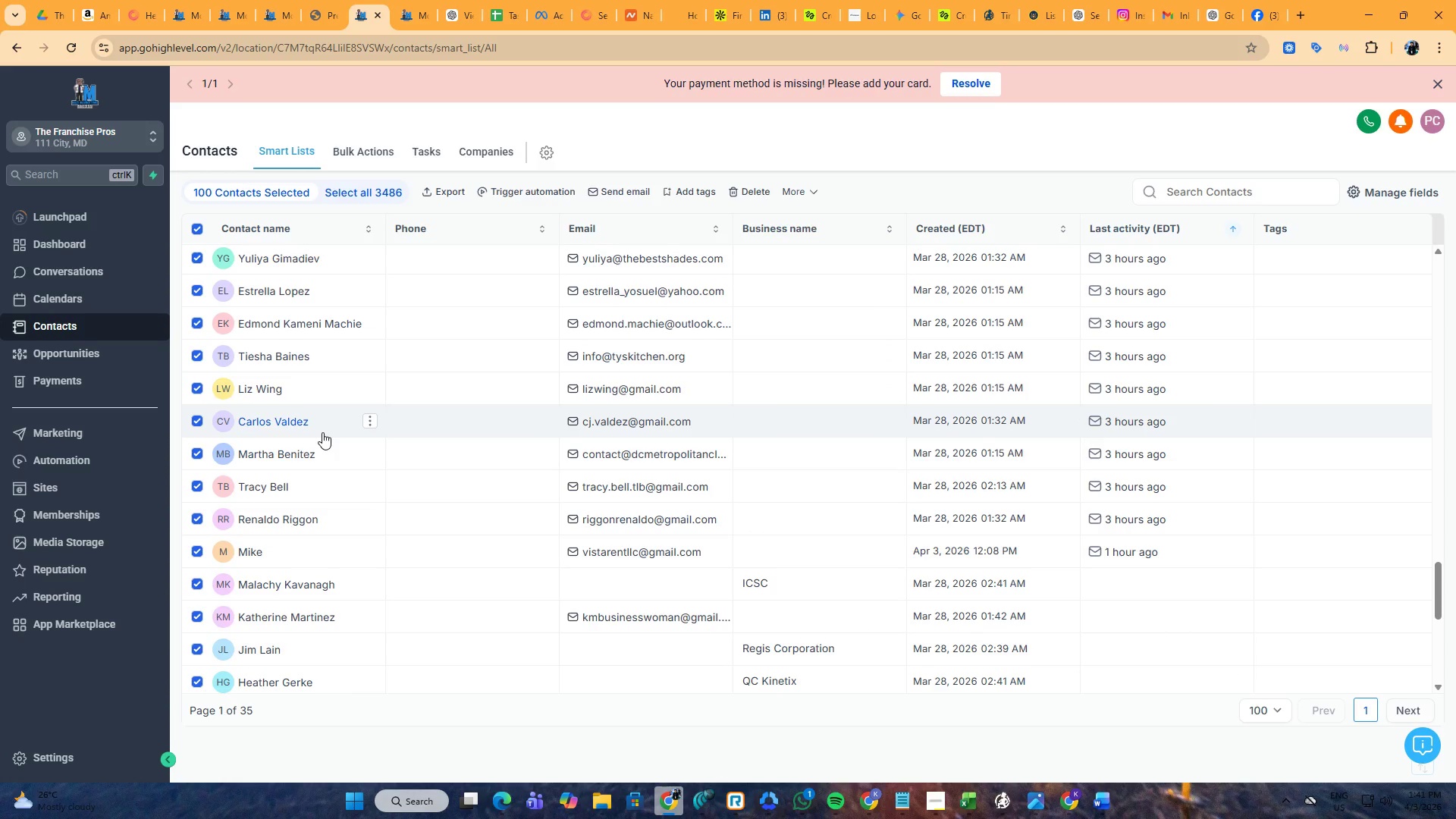 
scroll: coordinate [322, 432], scroll_direction: down, amount: 1.0
 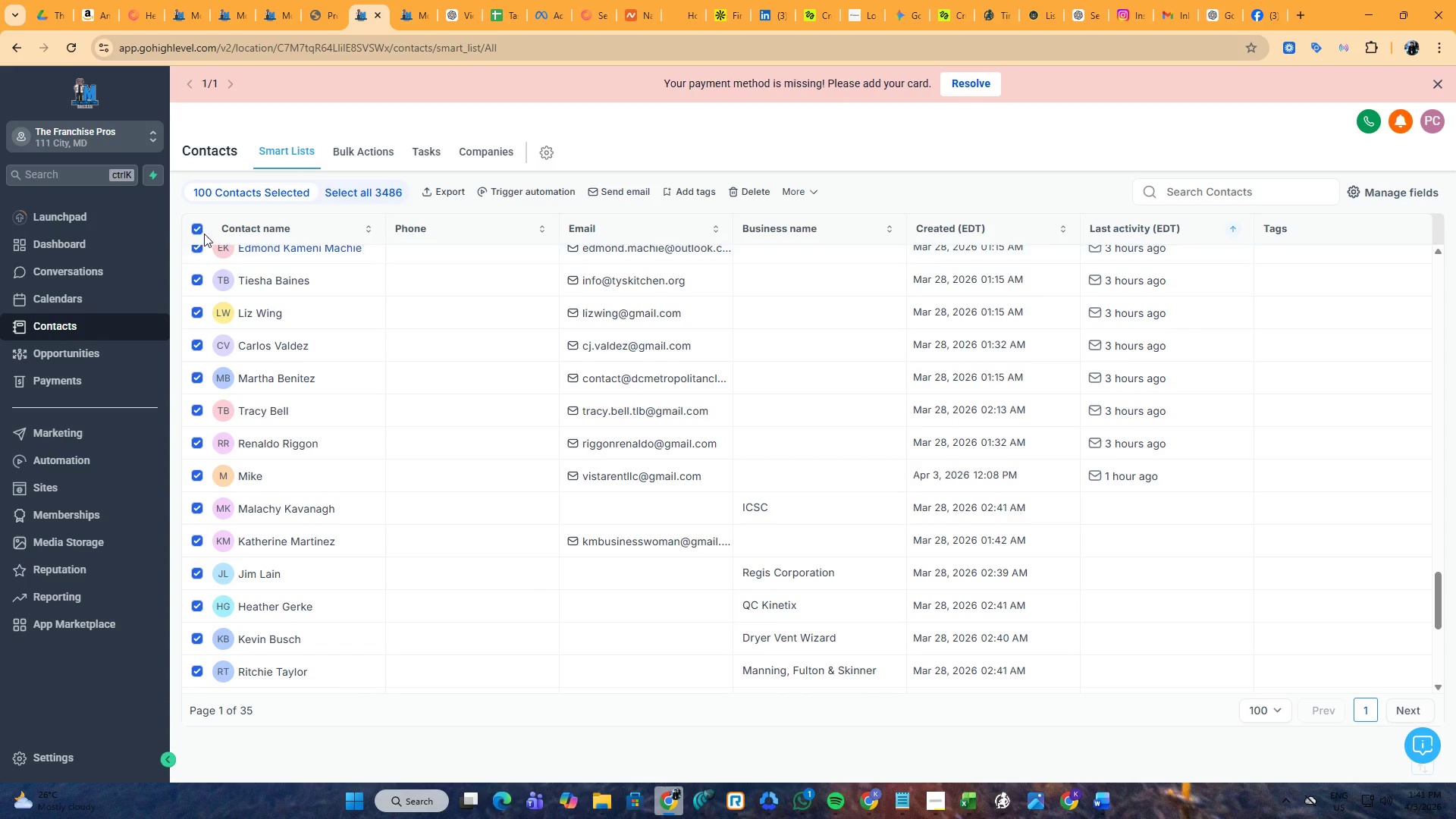 
left_click([197, 226])
 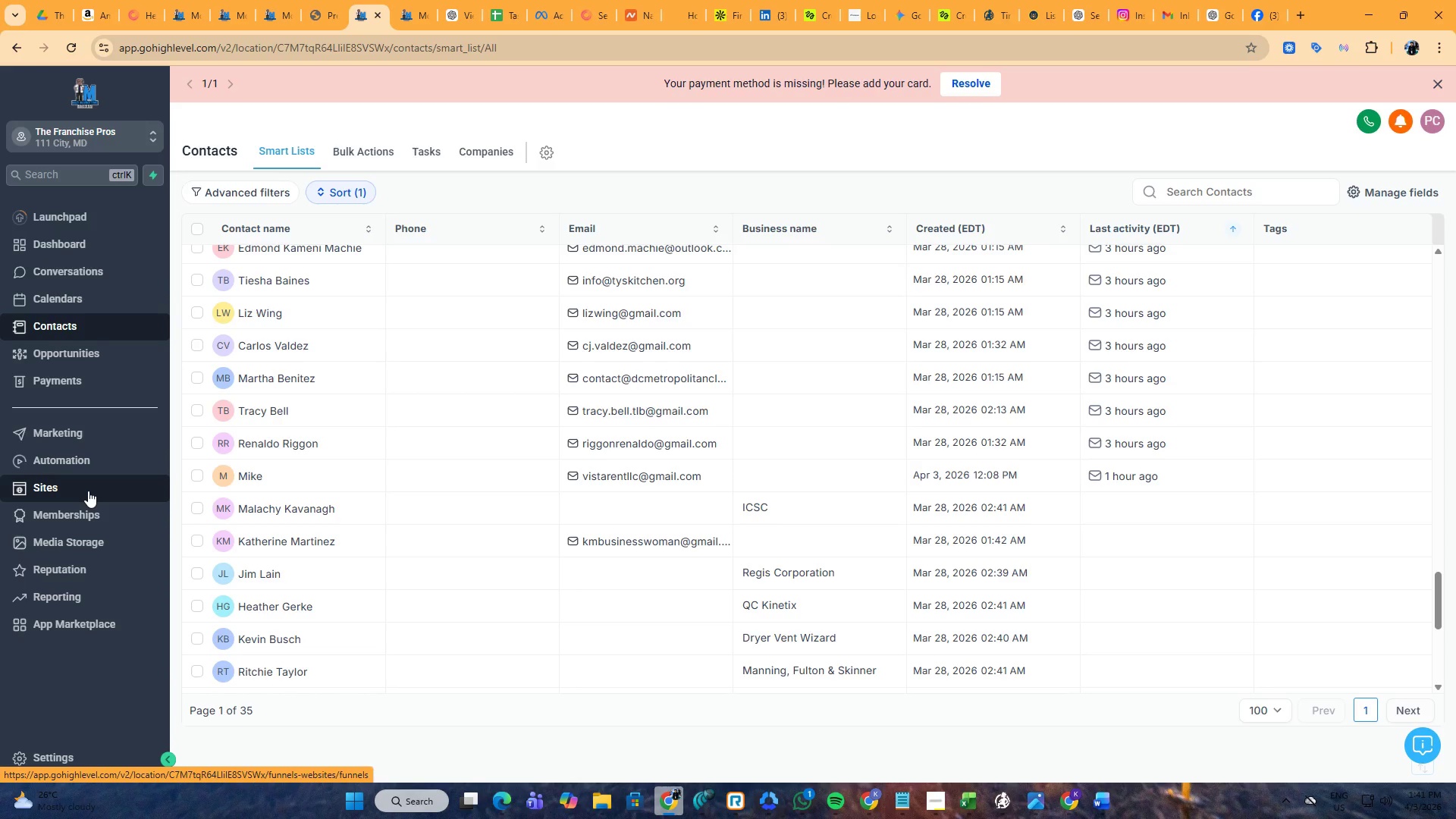 
wait(16.17)
 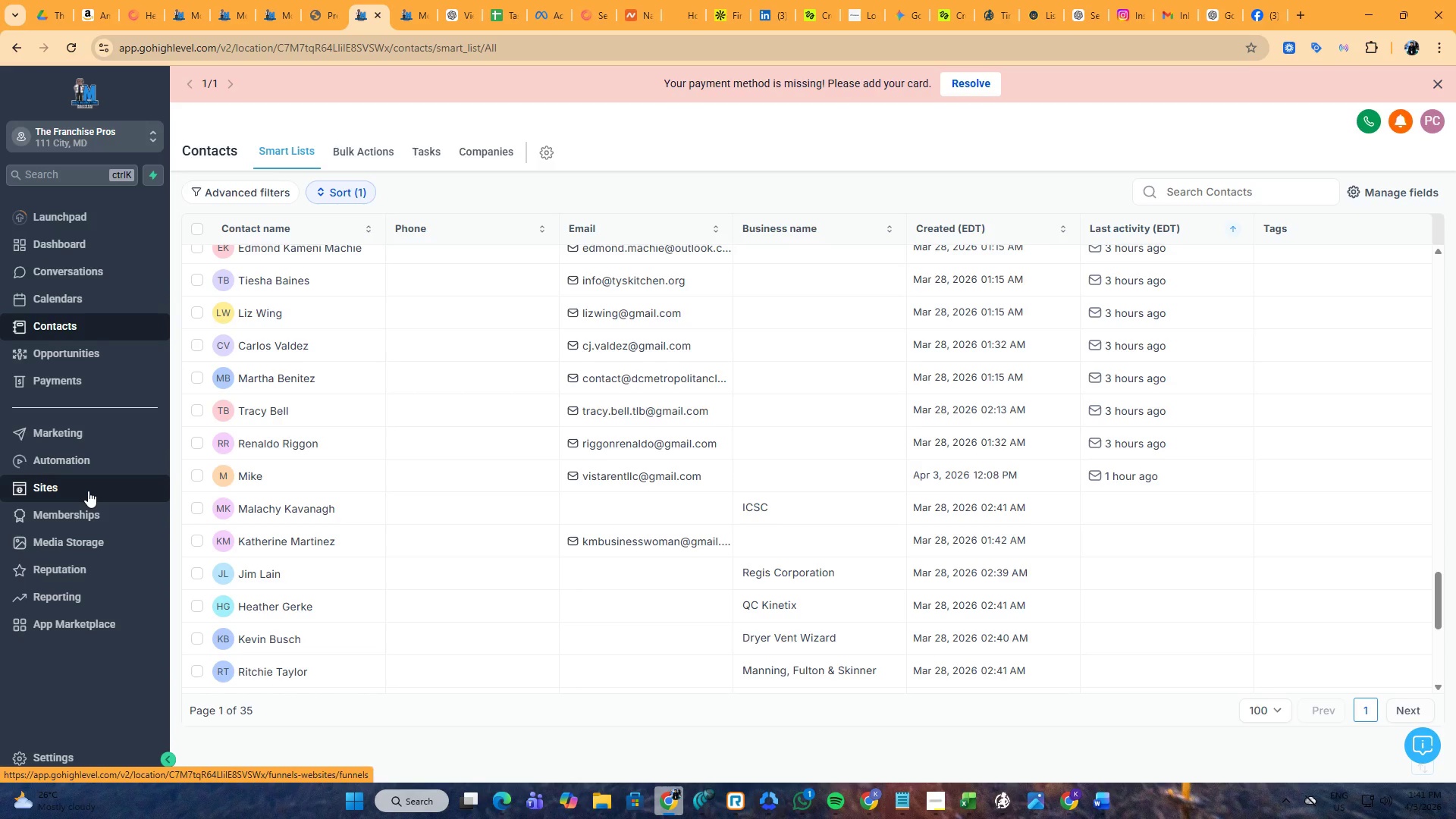 
left_click([86, 436])
 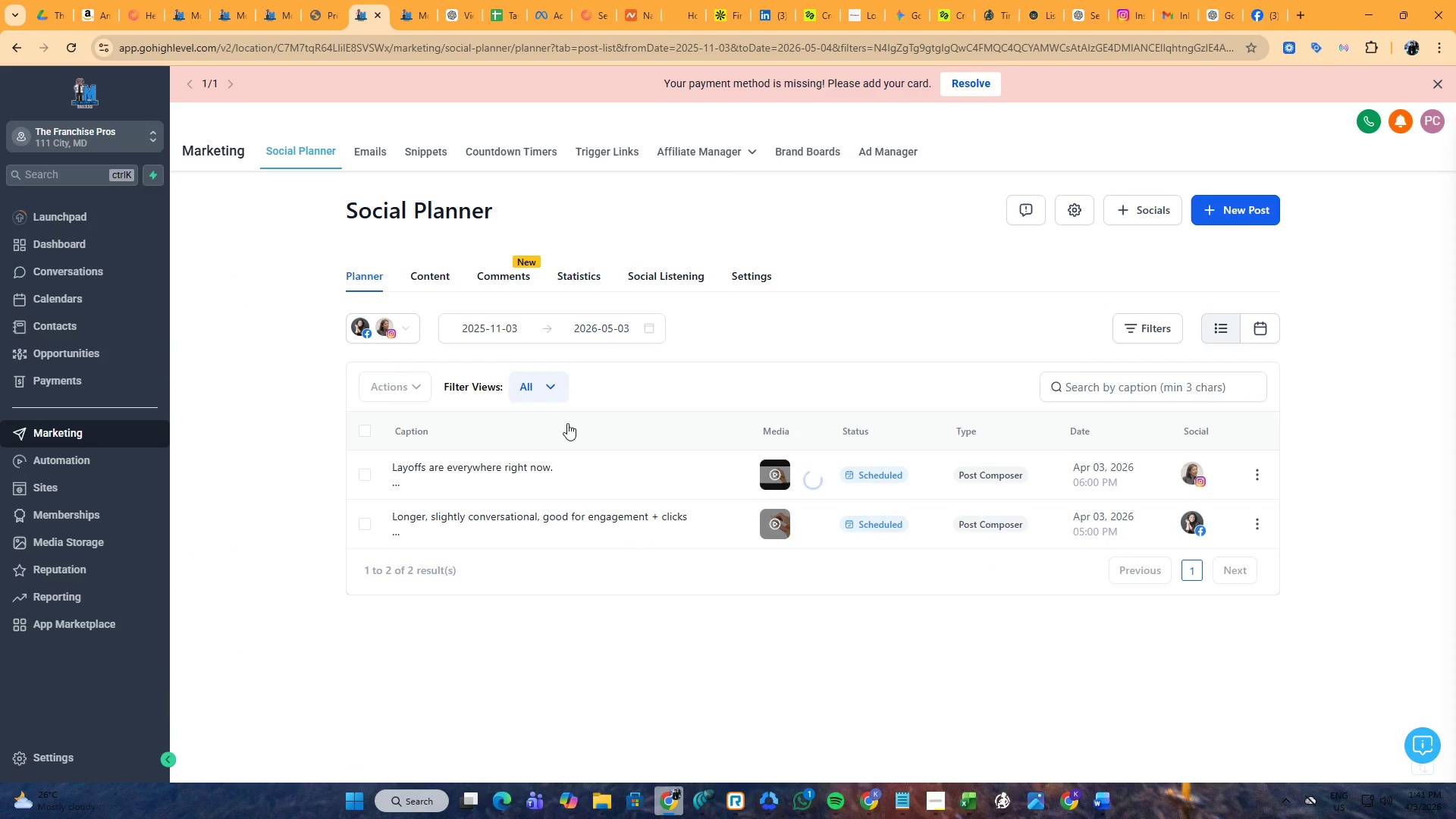 
left_click([388, 158])
 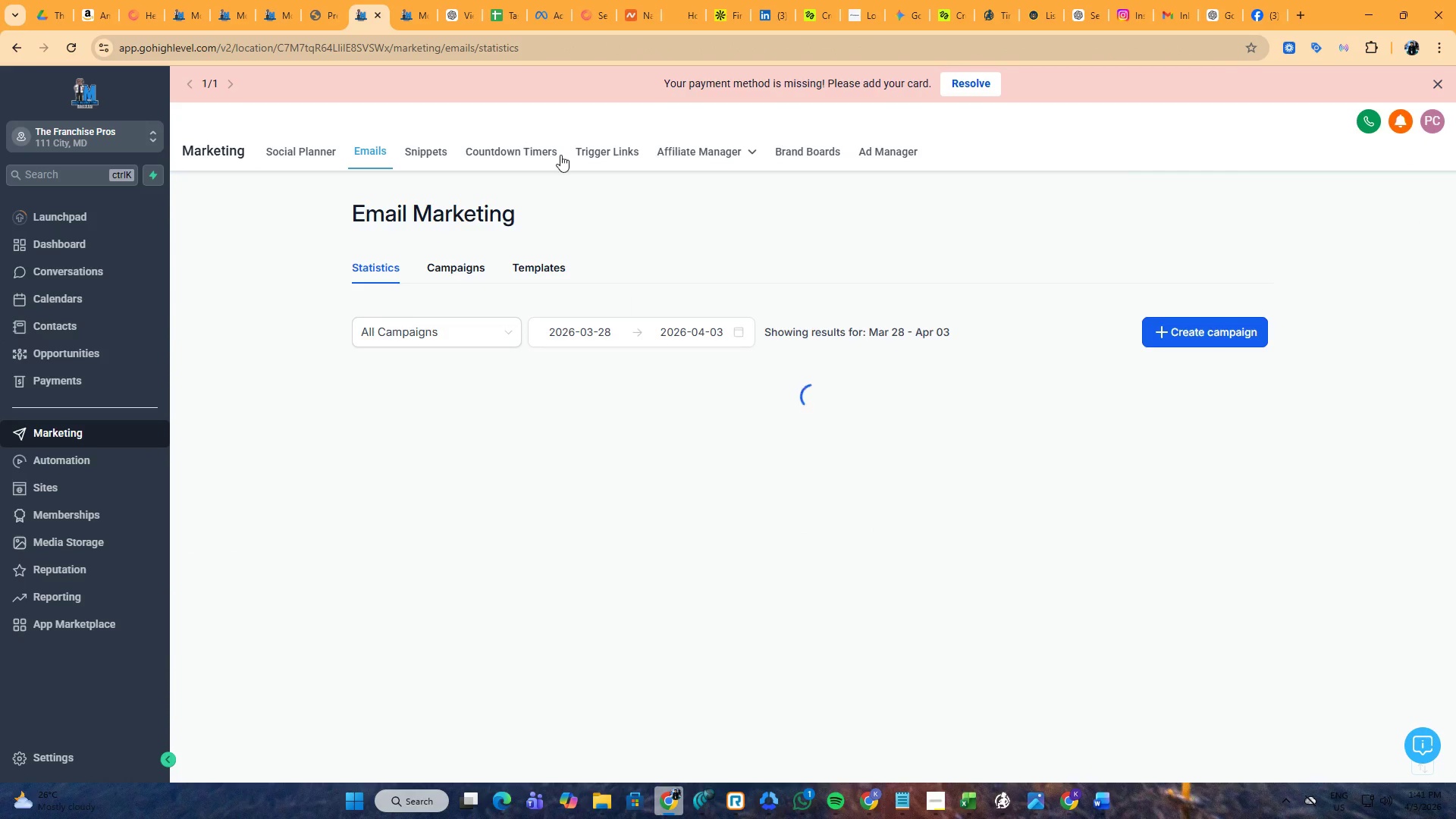 
left_click([428, 0])
 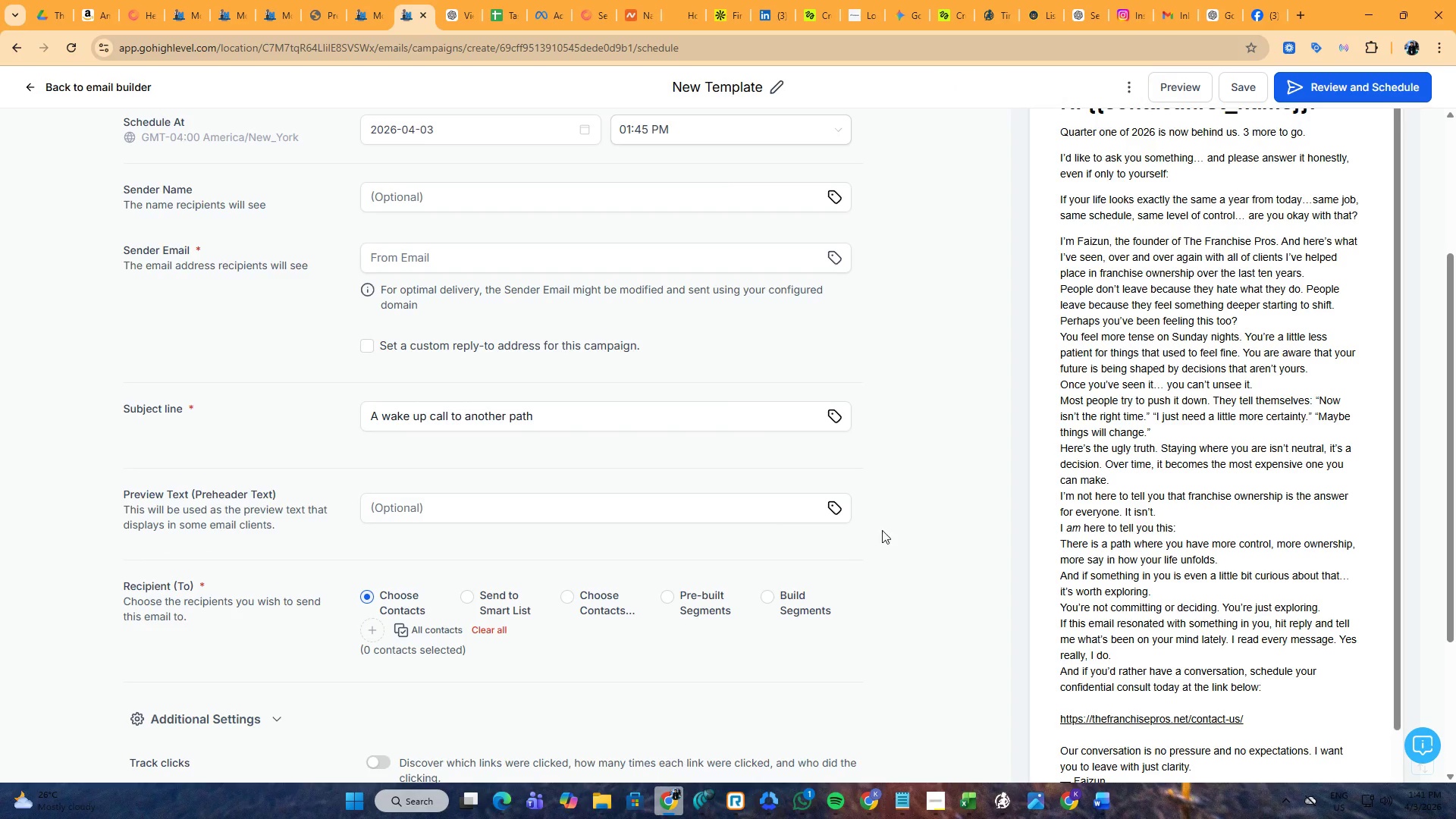 
scroll: coordinate [1094, 525], scroll_direction: up, amount: 7.0
 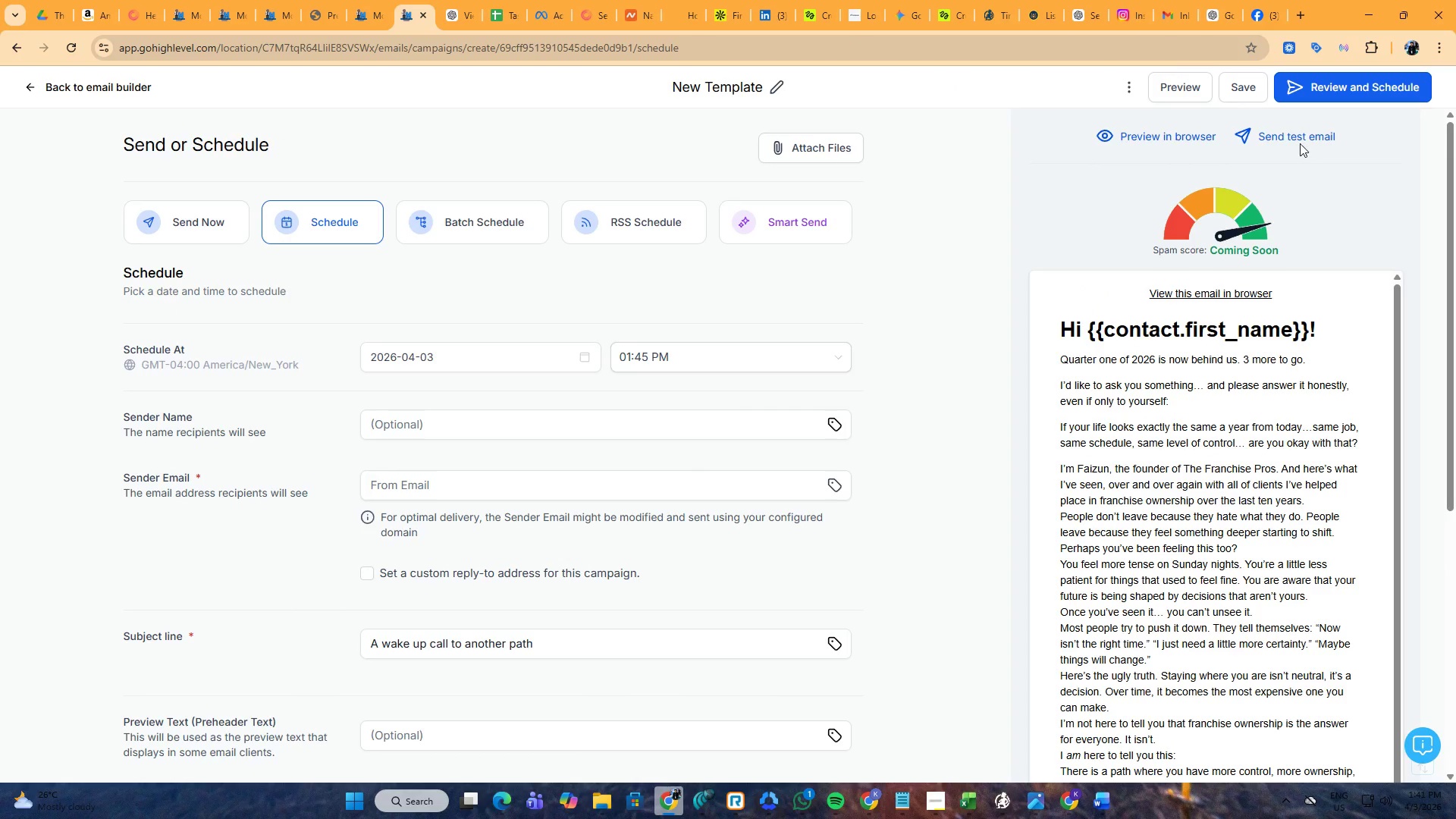 
left_click([1300, 140])
 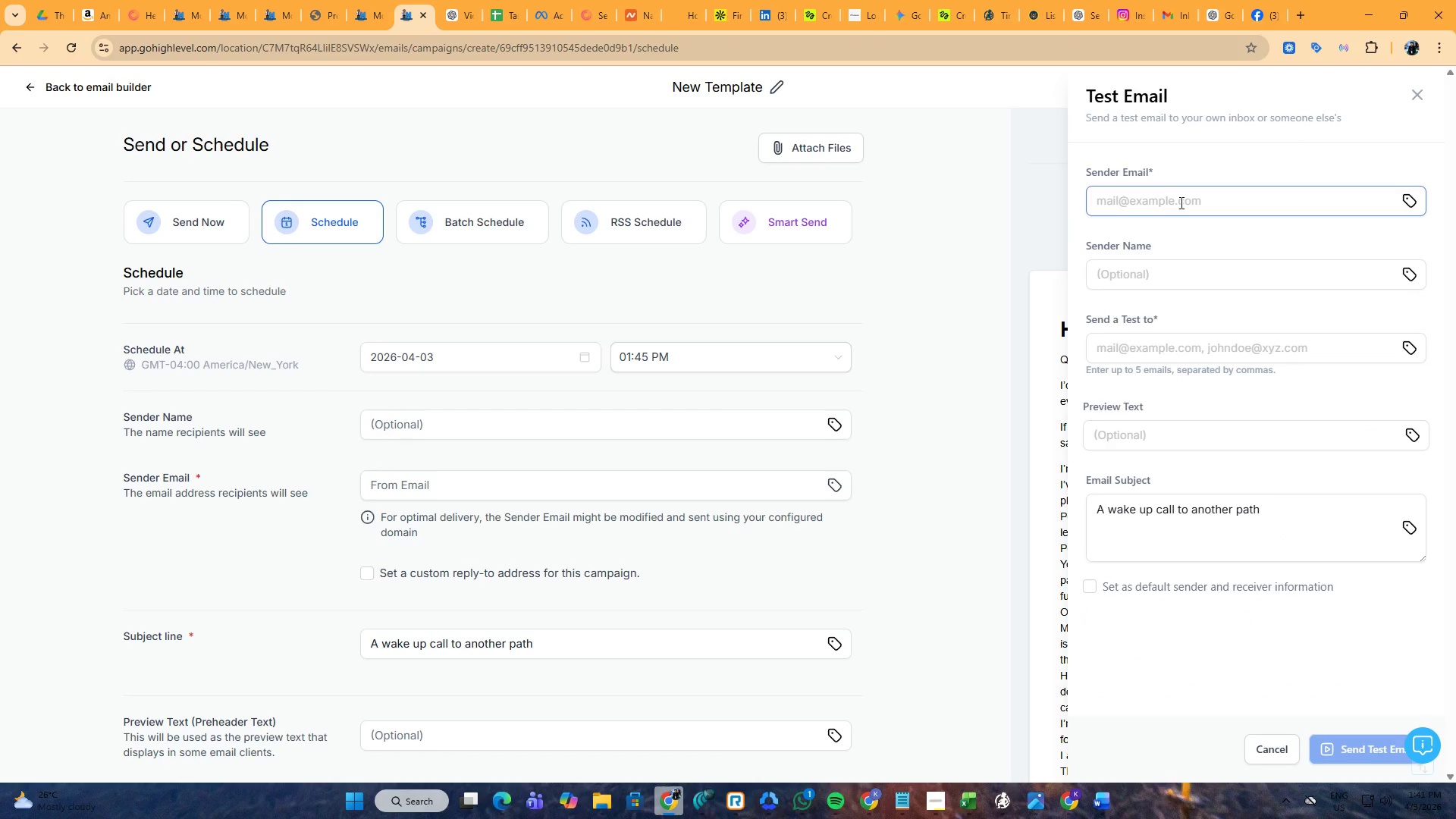 
left_click([1180, 202])
 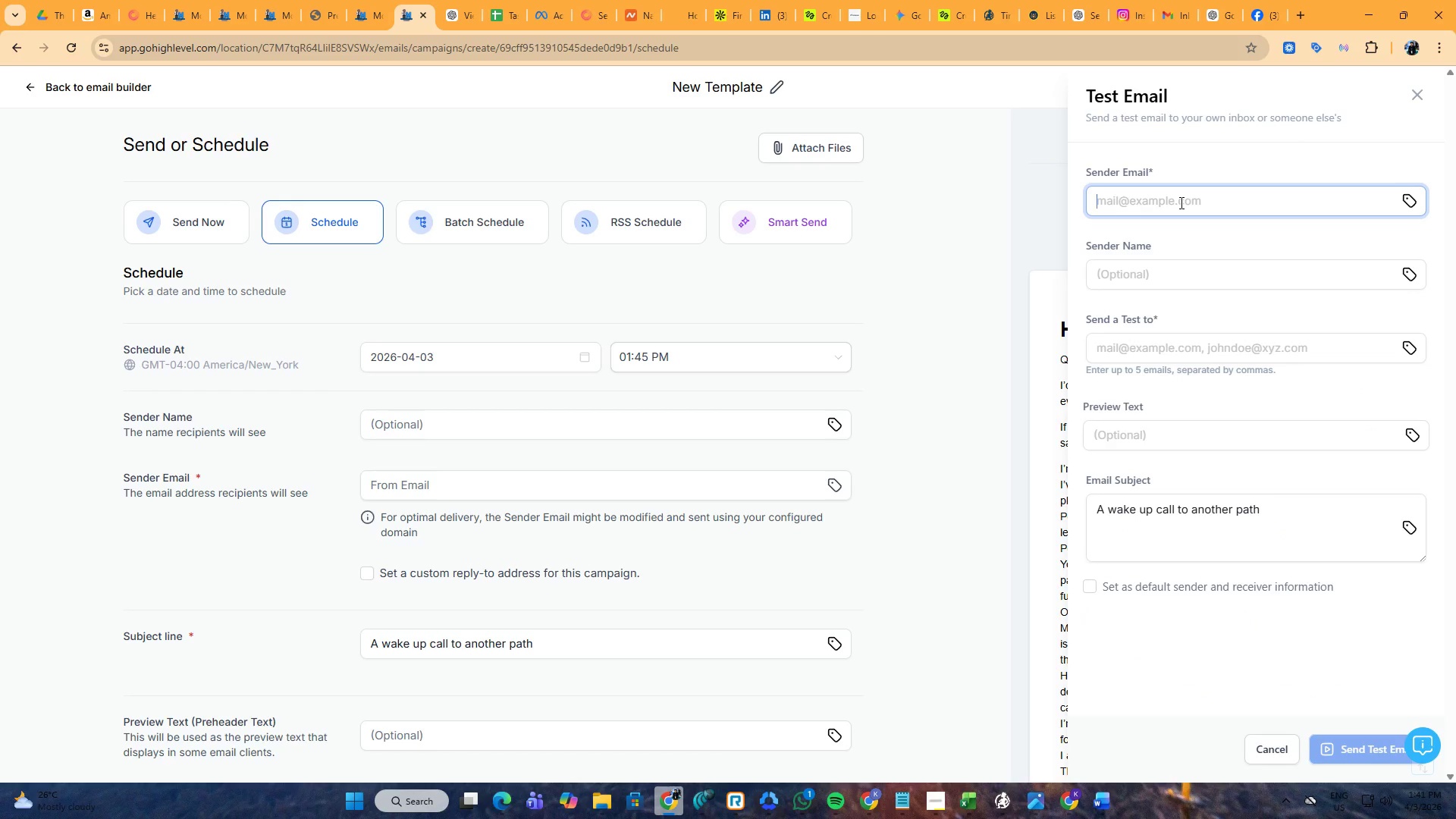 
type(mike)
 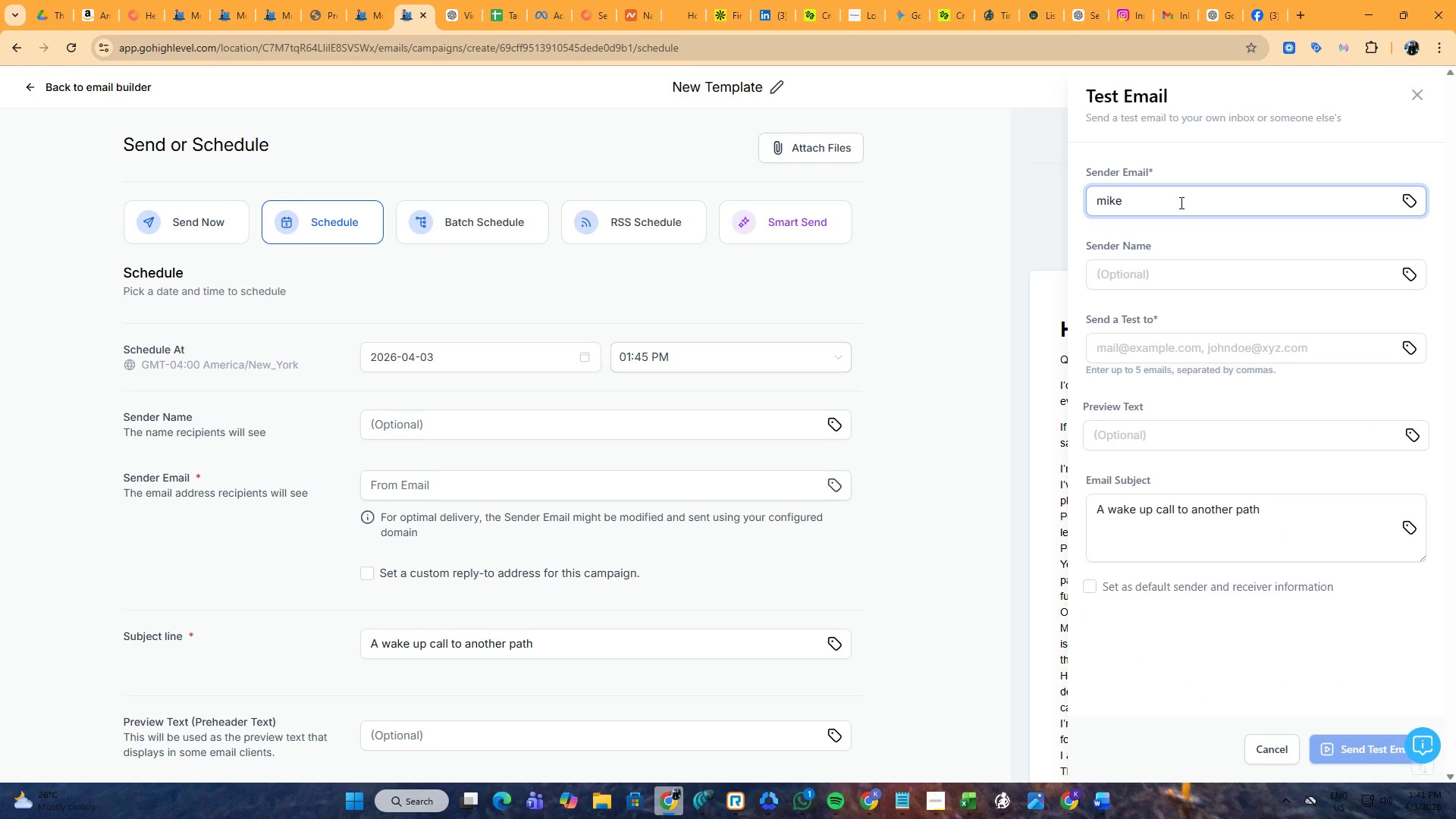 
hold_key(key=Backspace, duration=0.64)
 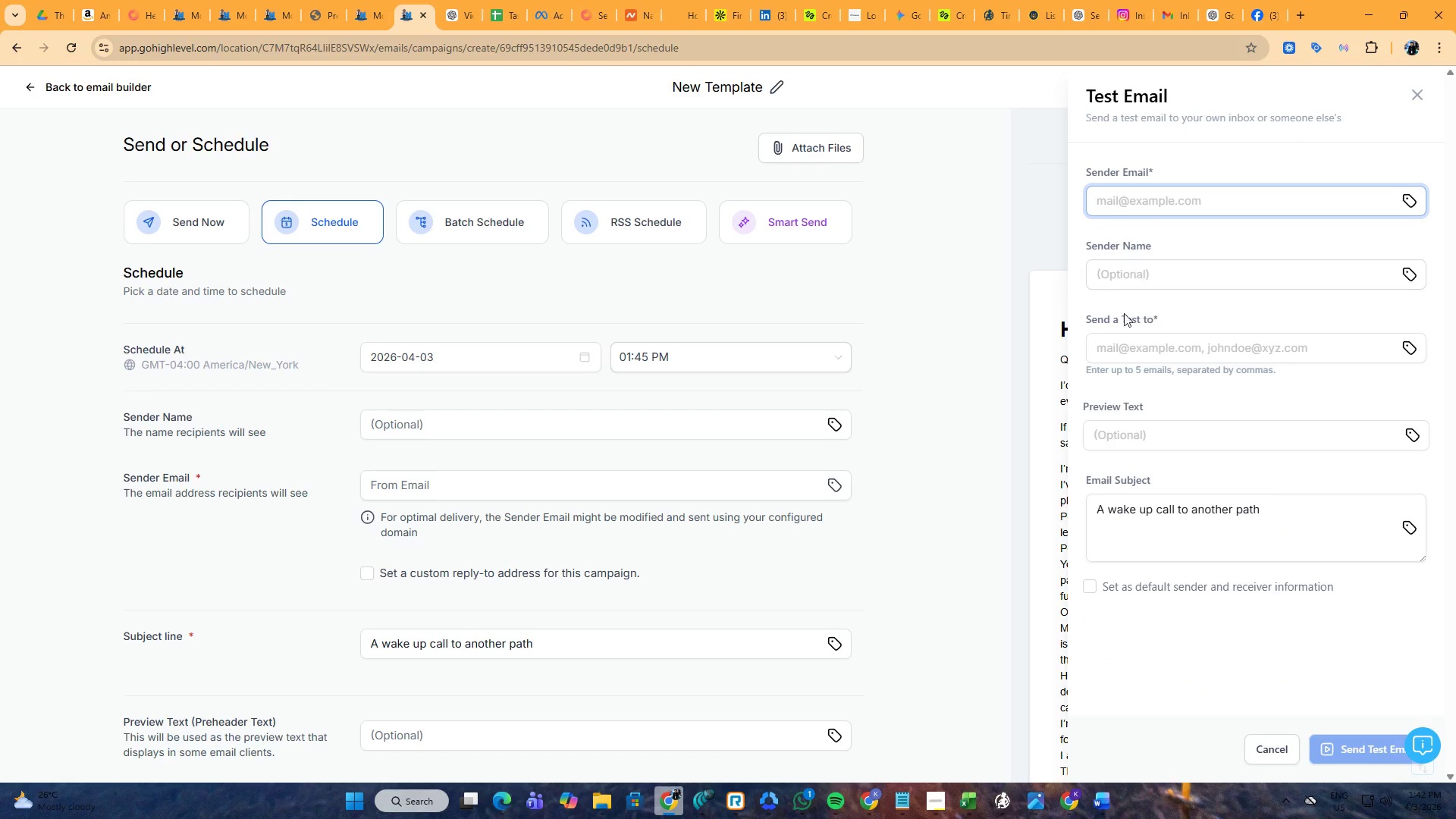 
left_click([1125, 356])
 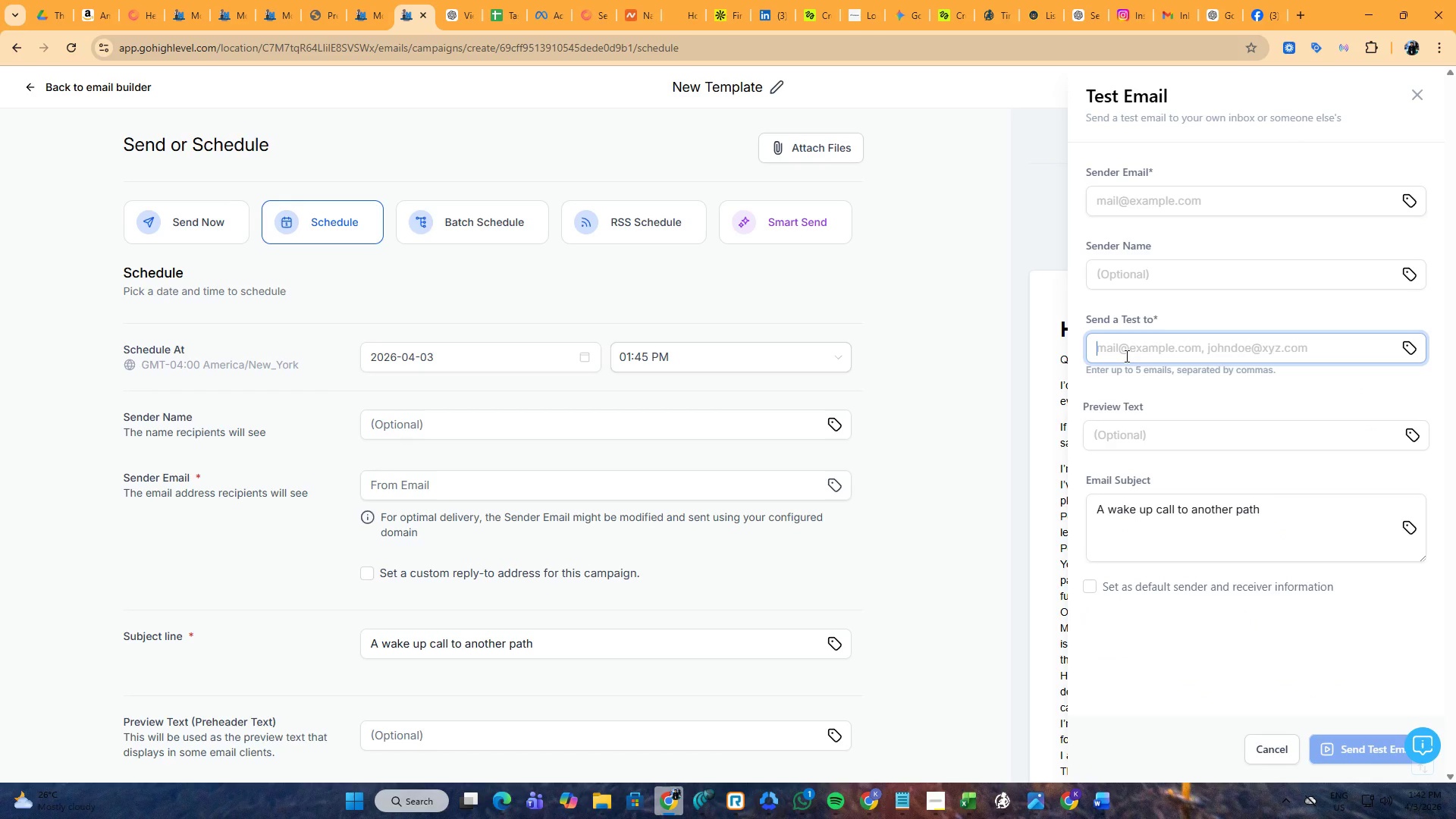 
type(mike)
 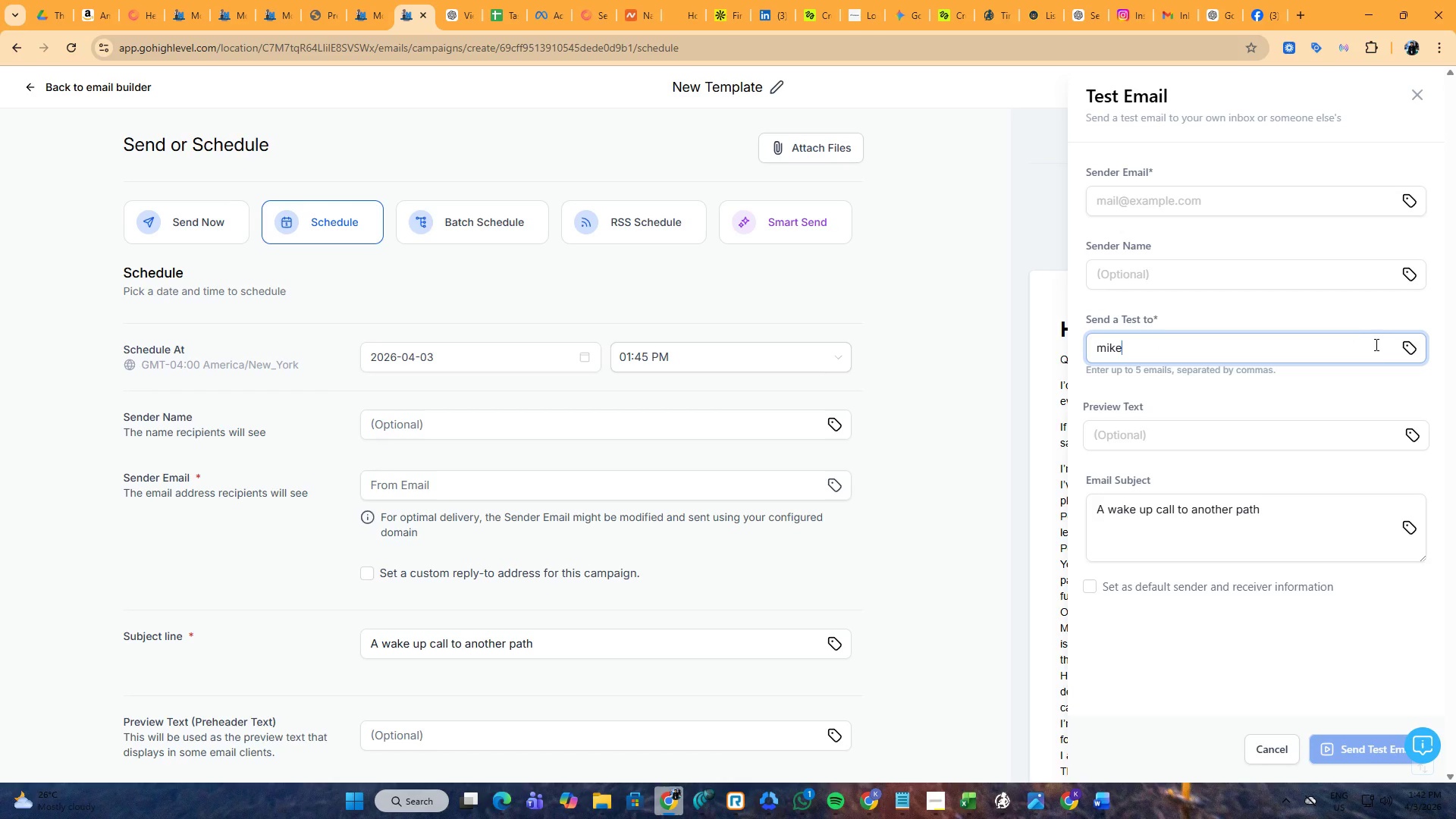 
left_click([1404, 344])
 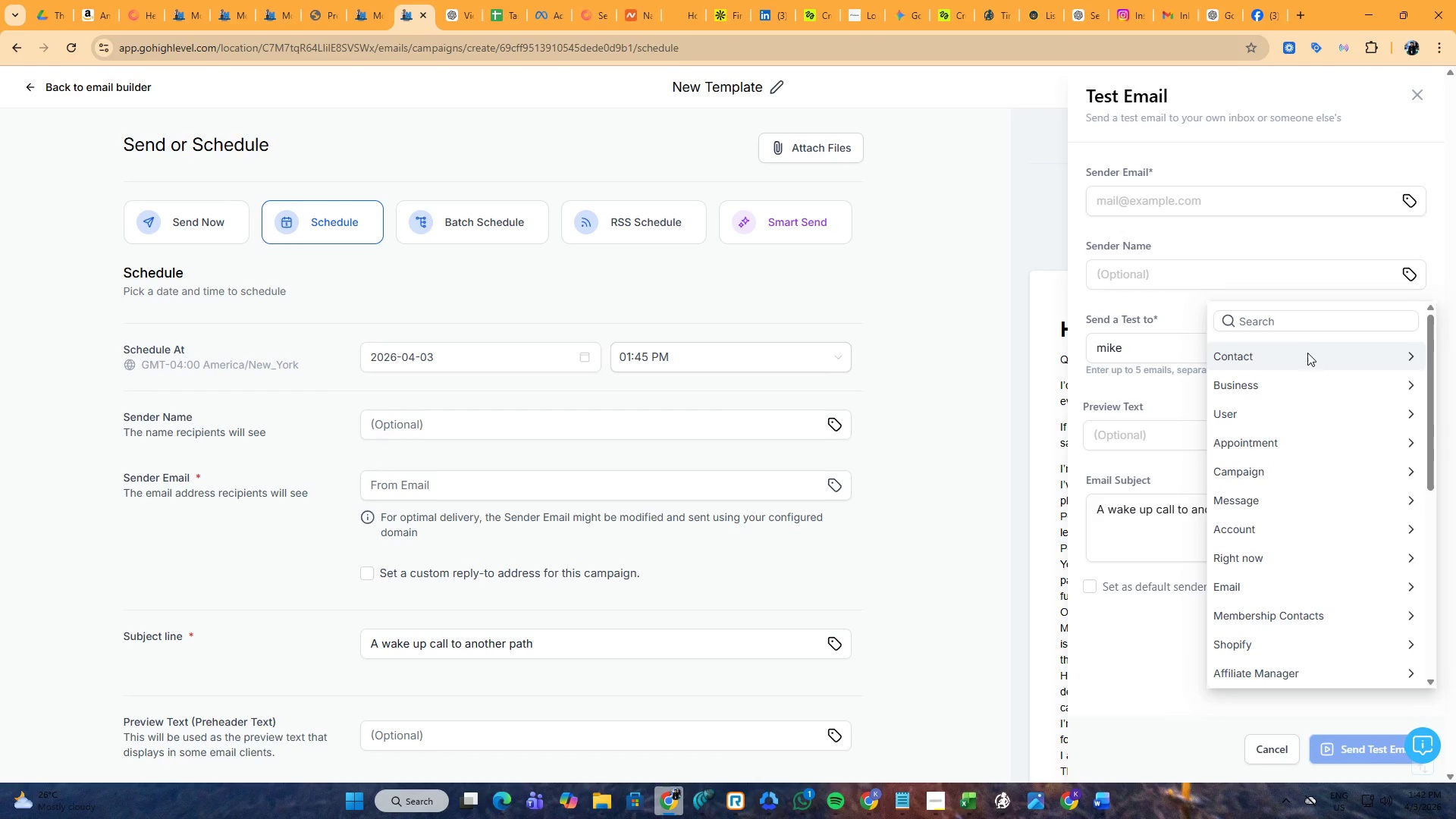 
left_click([1297, 331])
 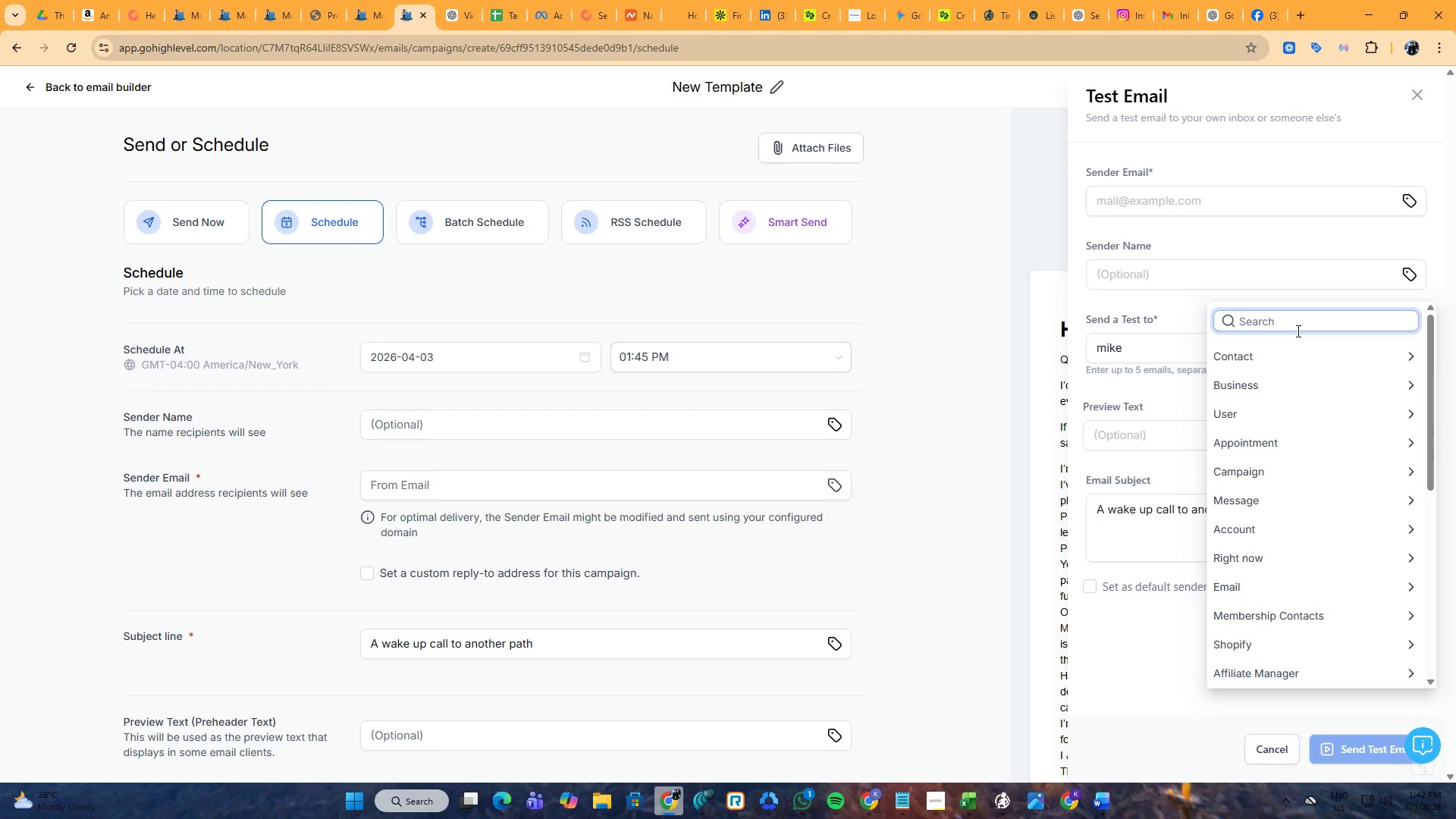 
type(mike)
key(Backspace)
key(Backspace)
key(Backspace)
key(Backspace)
 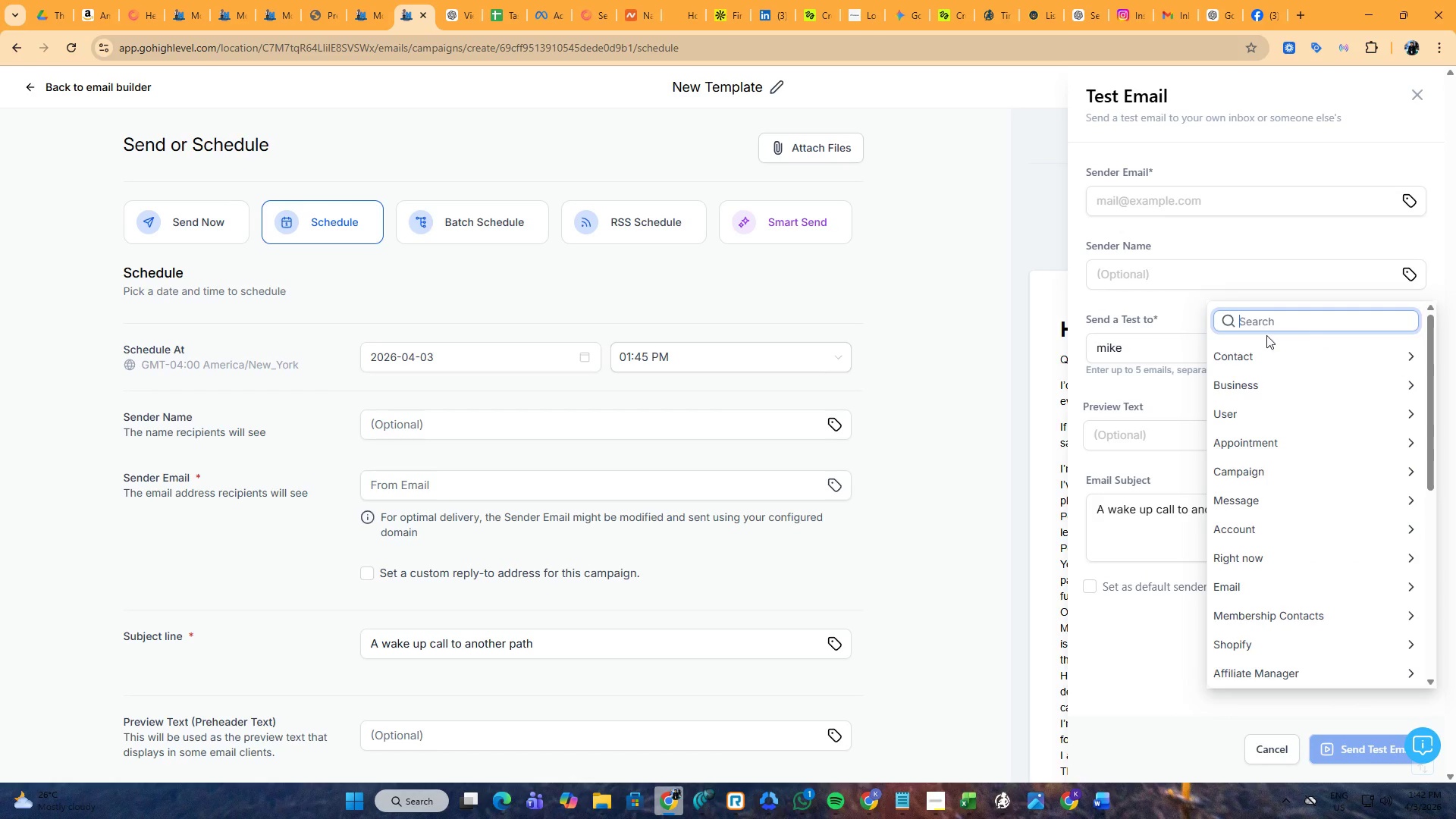 
left_click([1162, 348])
 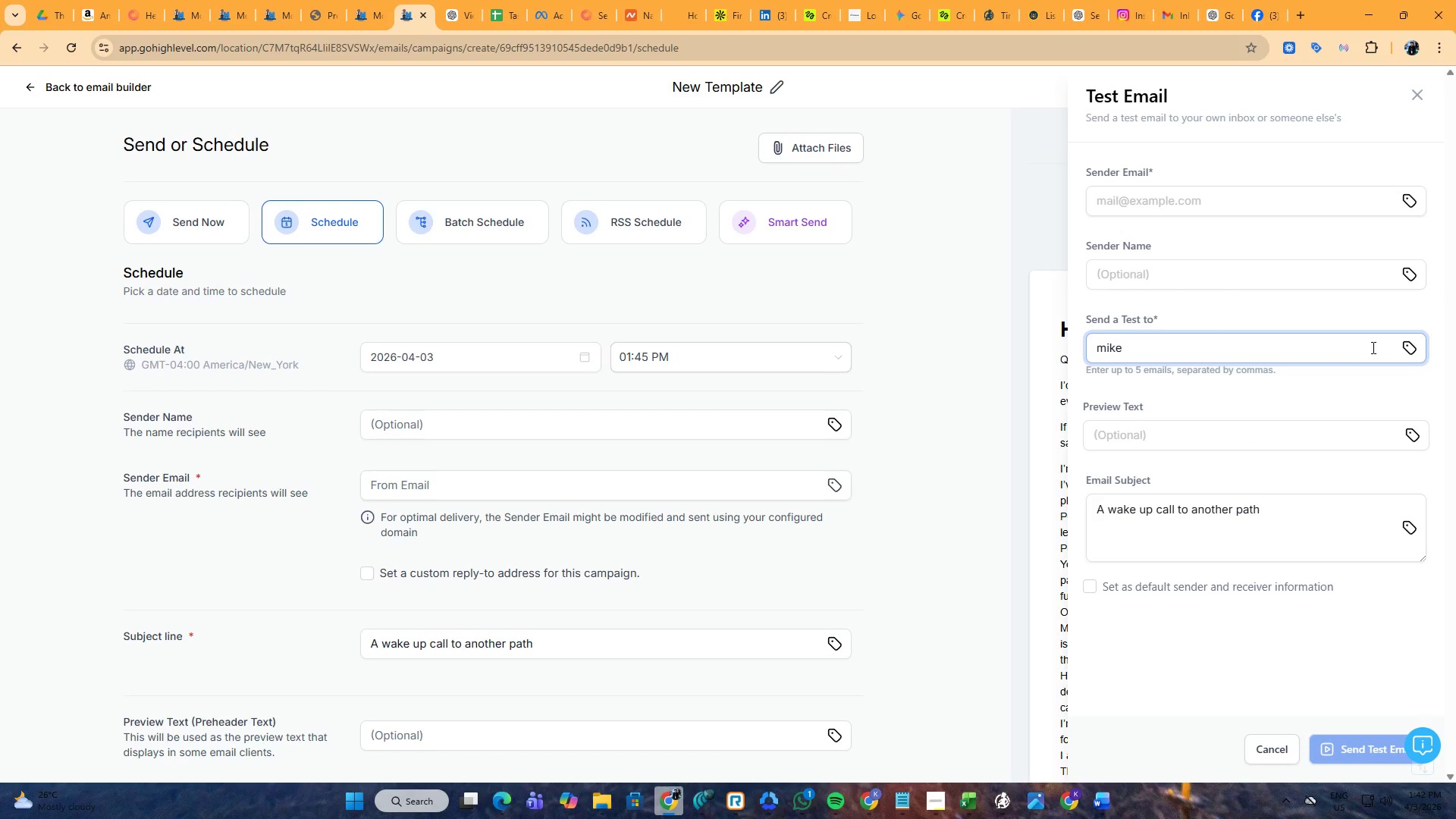 
left_click([1397, 343])
 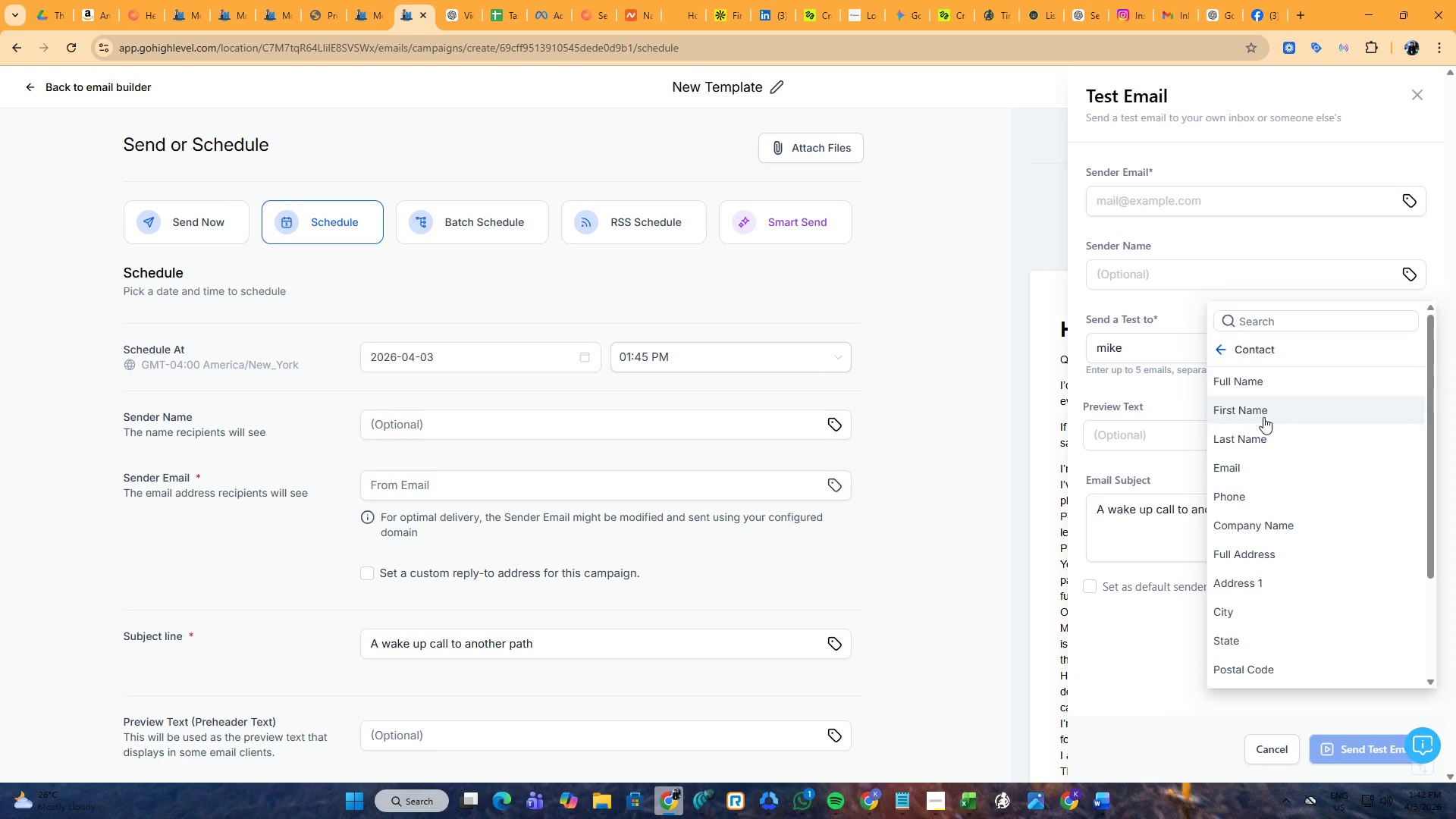 
left_click([1252, 469])
 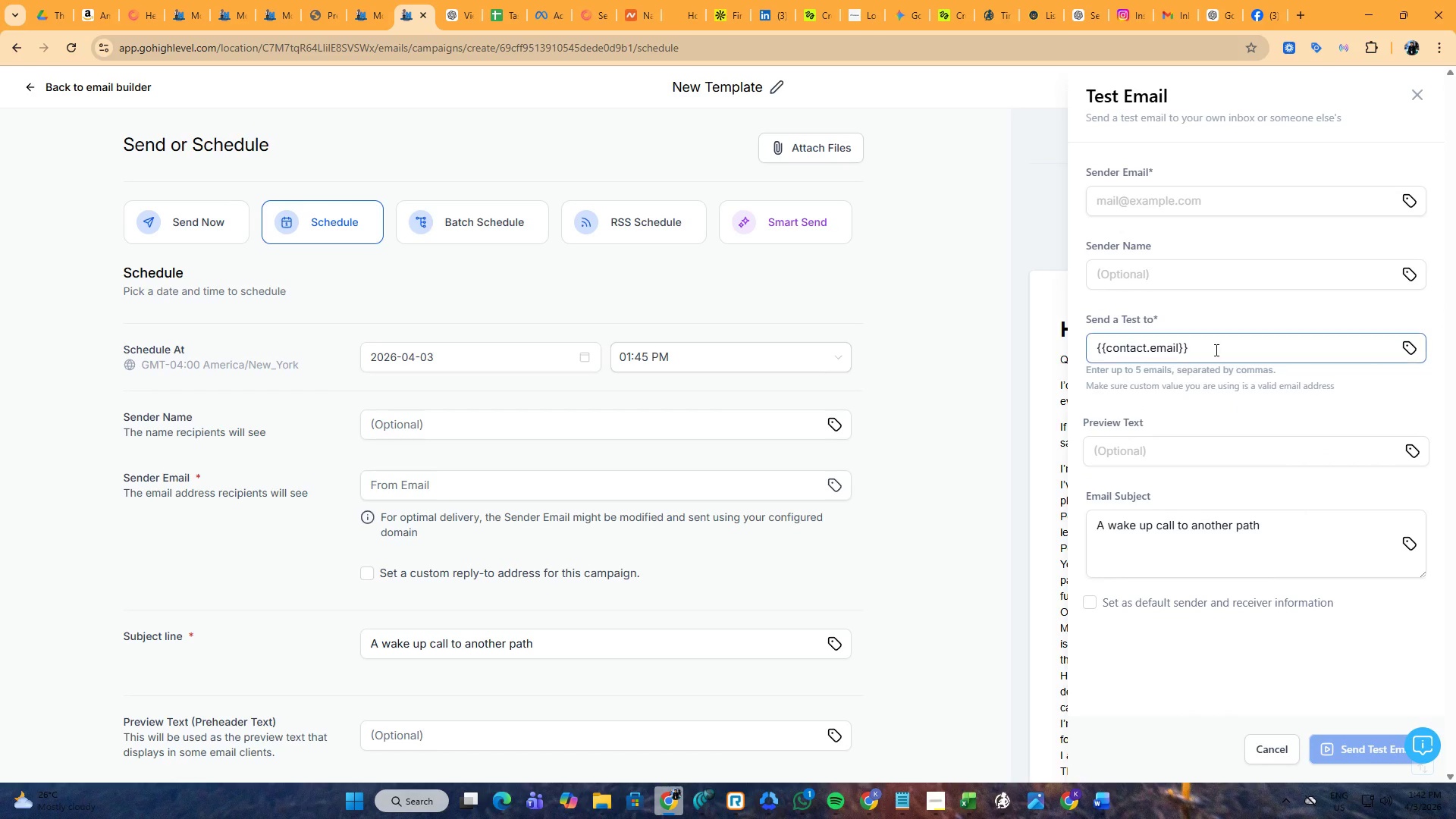 
left_click_drag(start_coordinate=[1216, 345], to_coordinate=[1036, 356])
 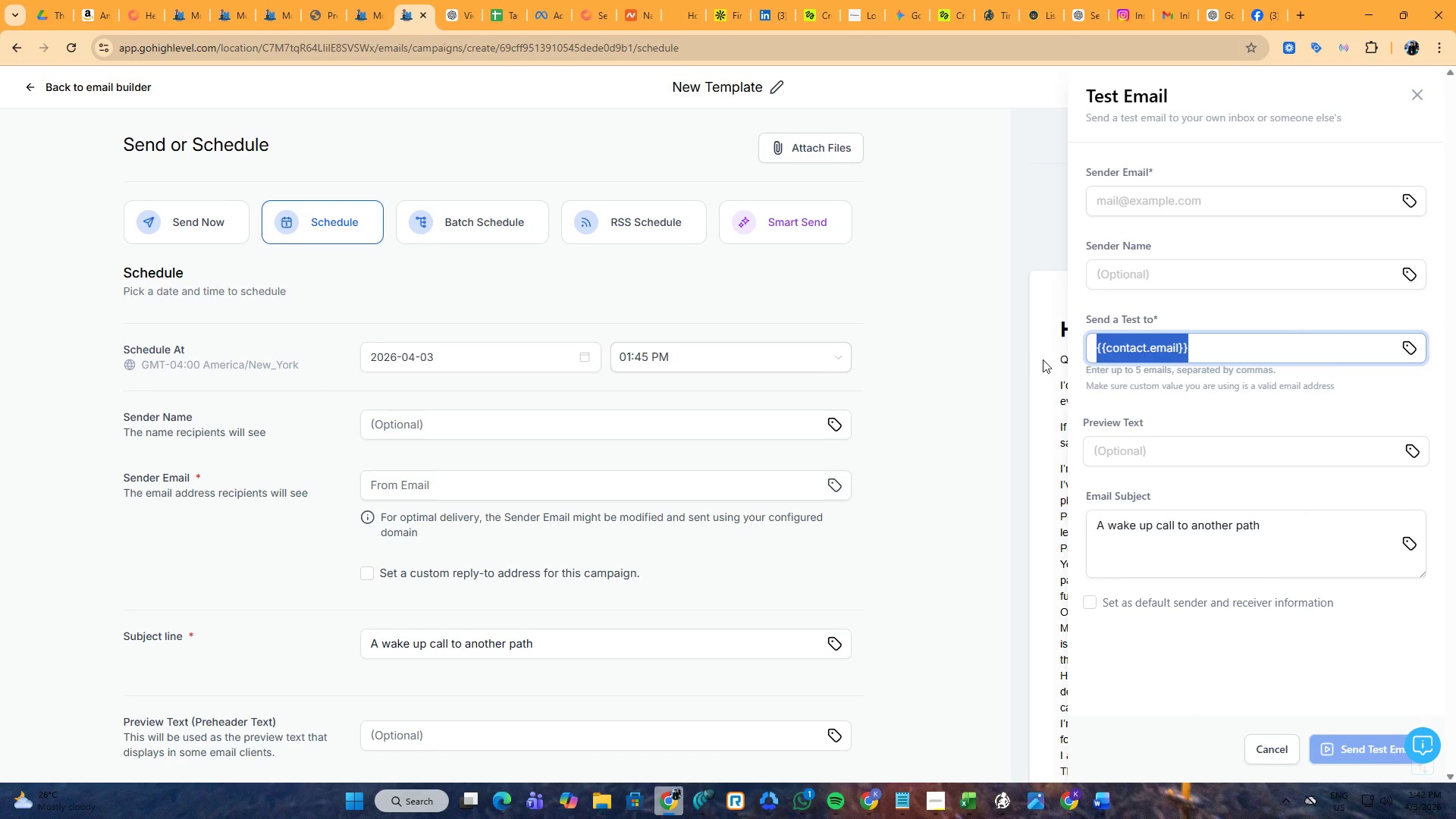 
key(Backspace)
 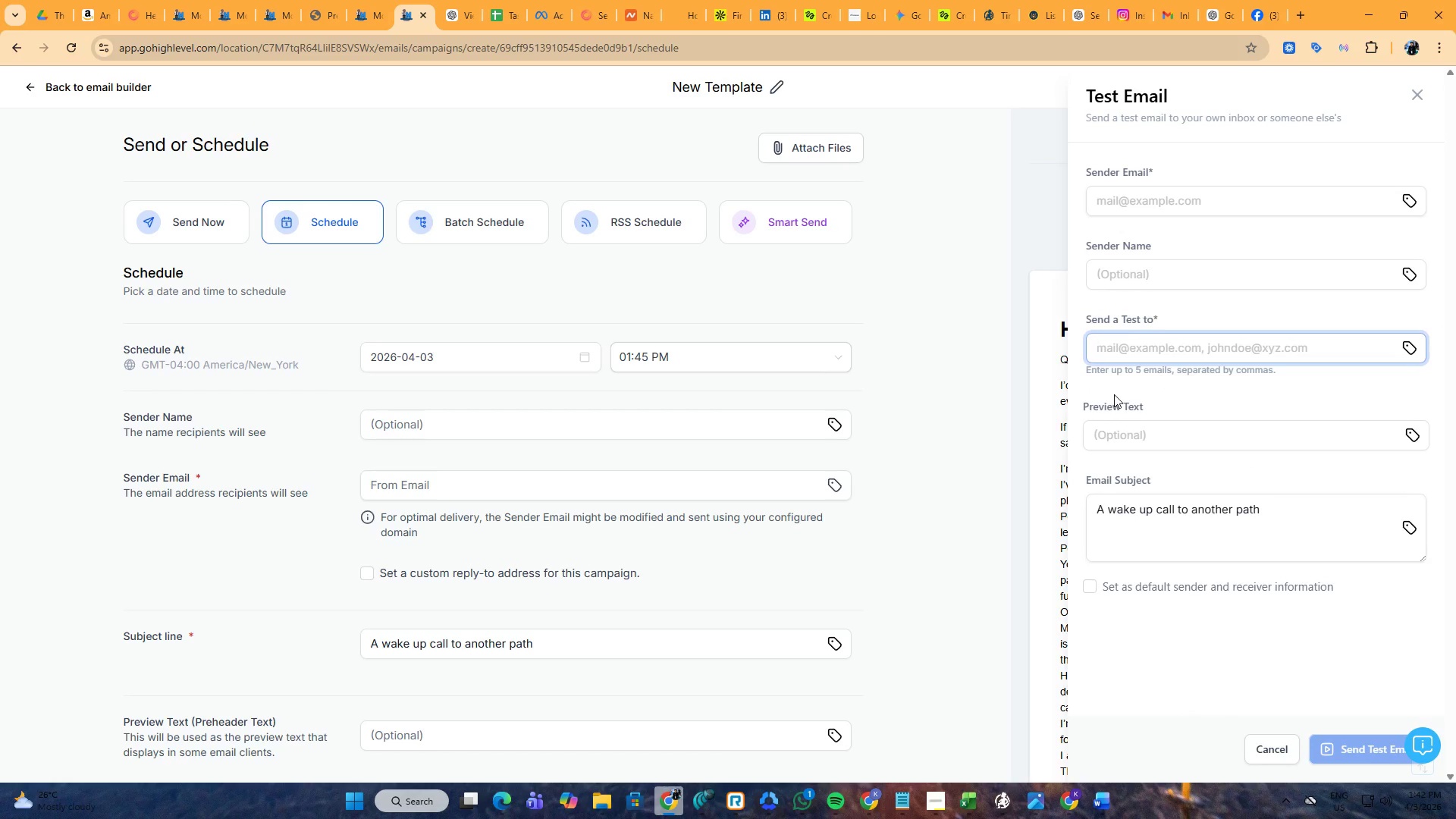 
left_click([1114, 394])
 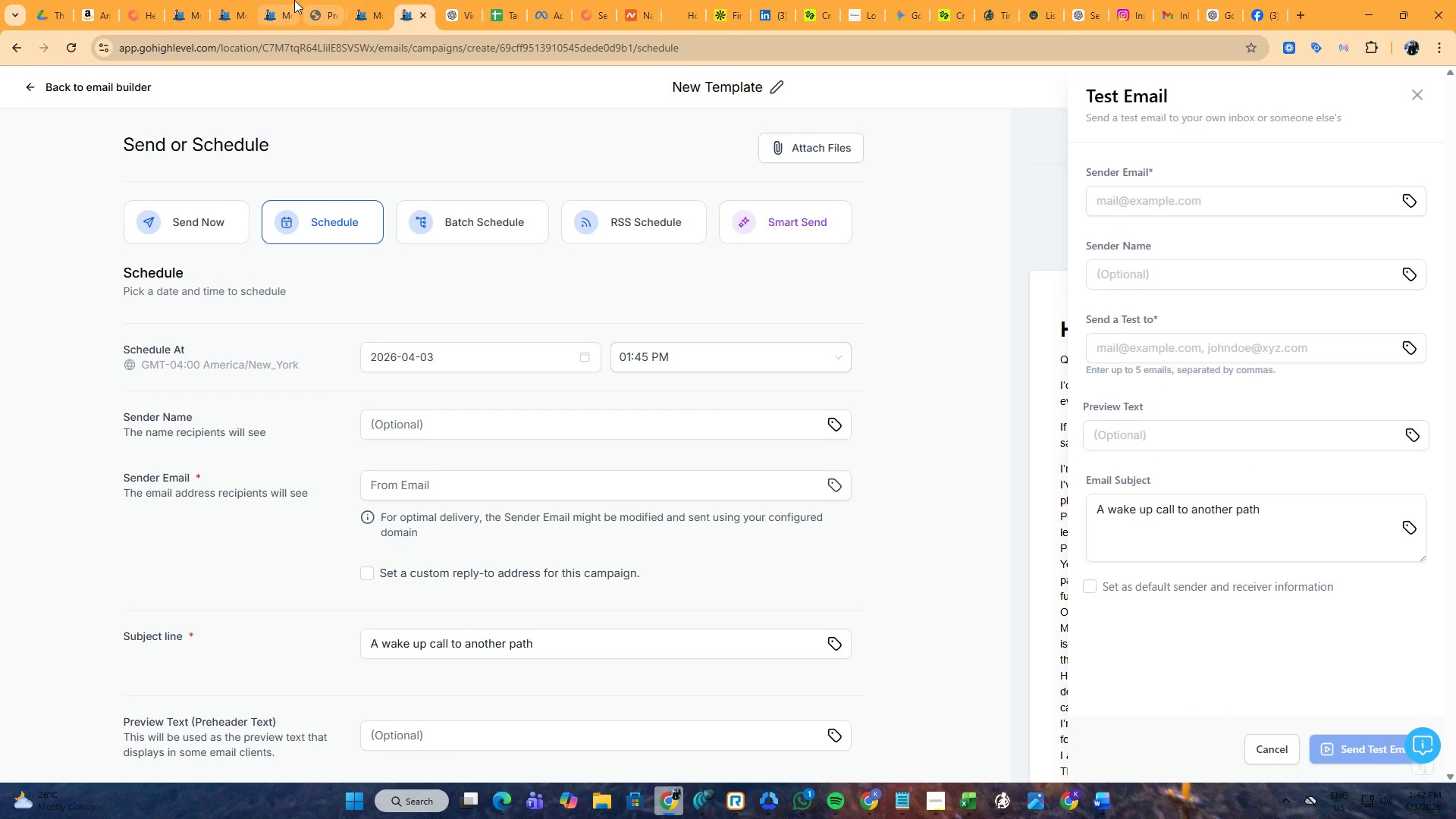 
double_click([378, 0])
 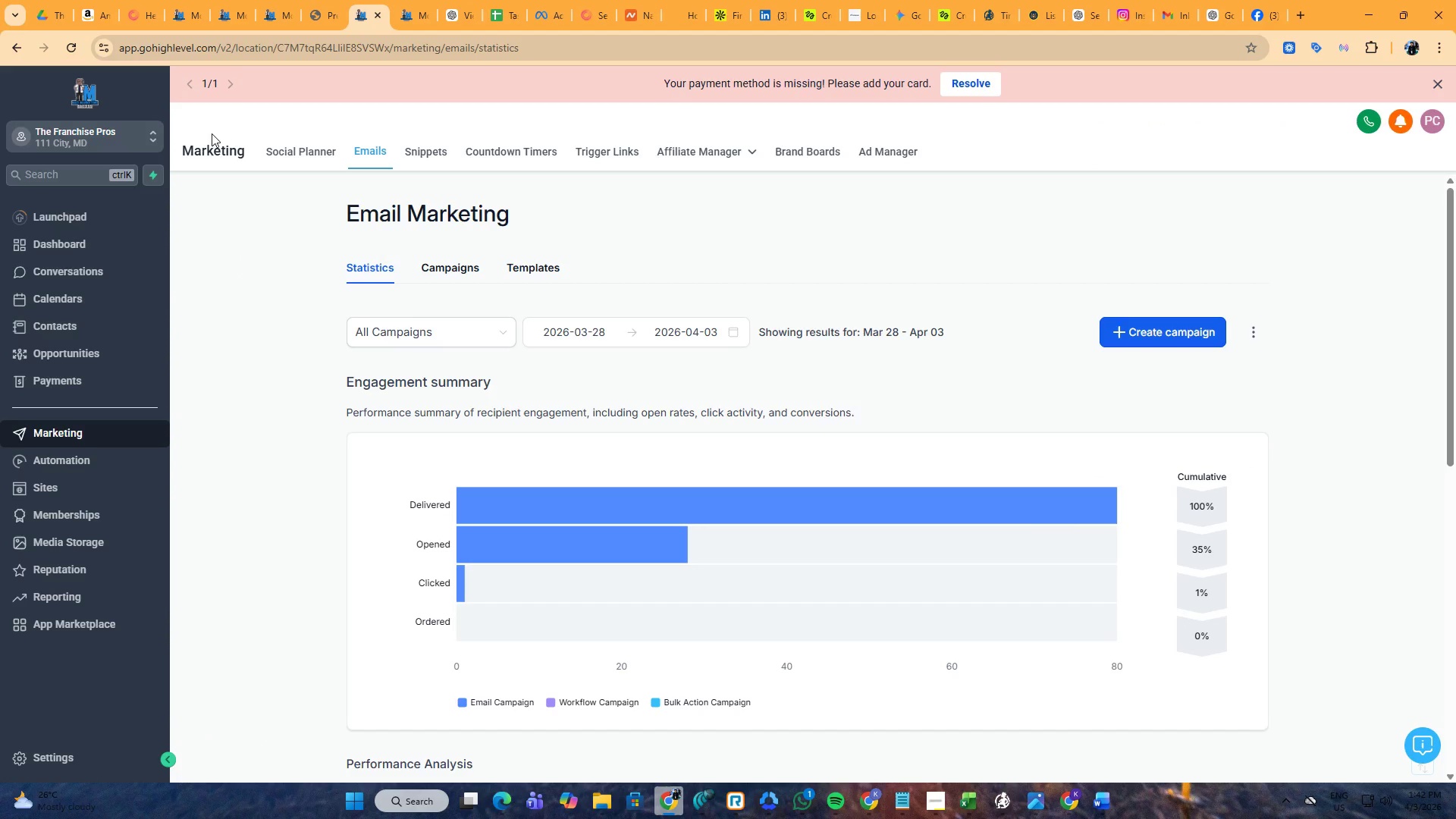 
left_click([273, 0])
 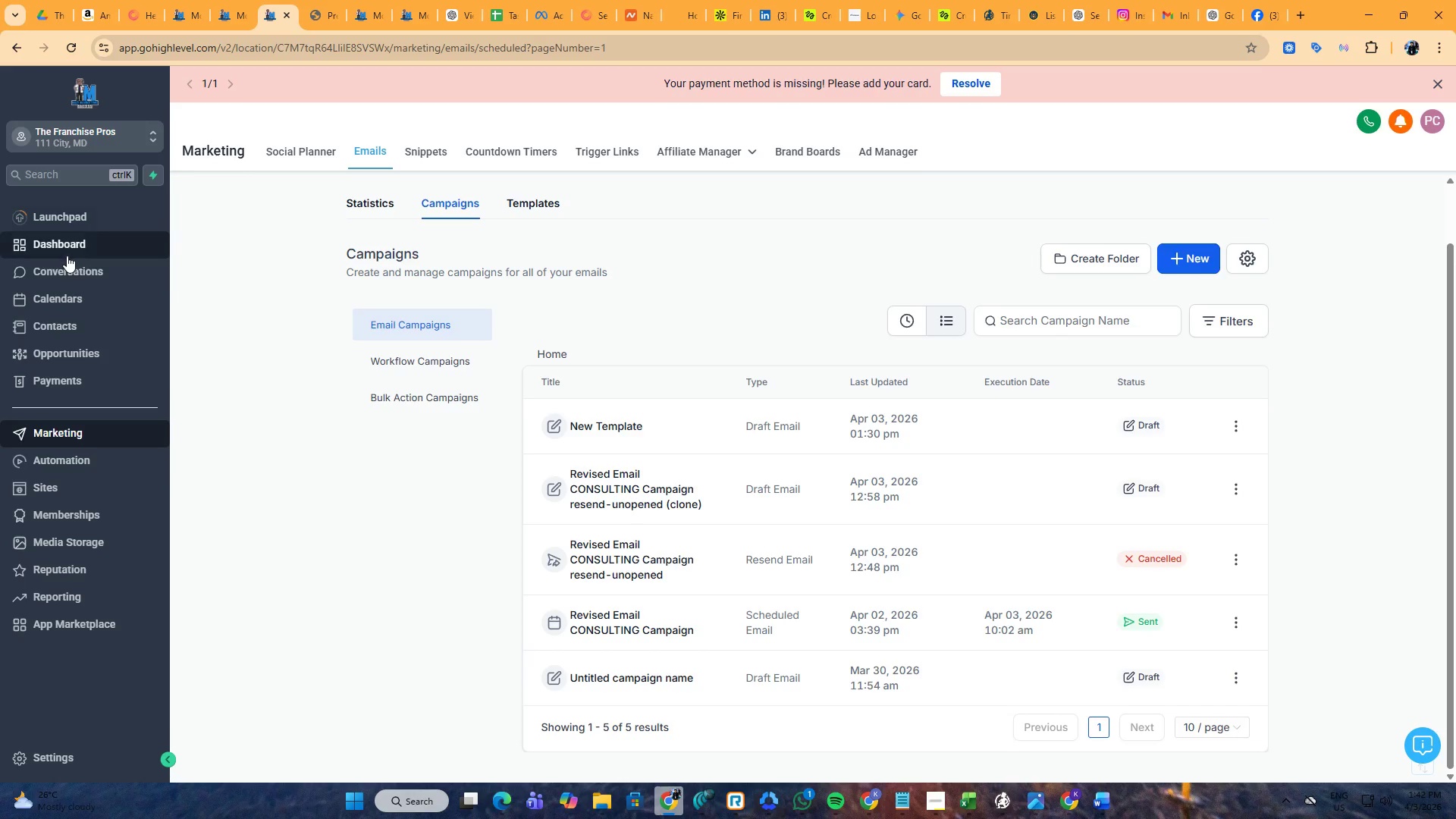 
left_click([82, 270])
 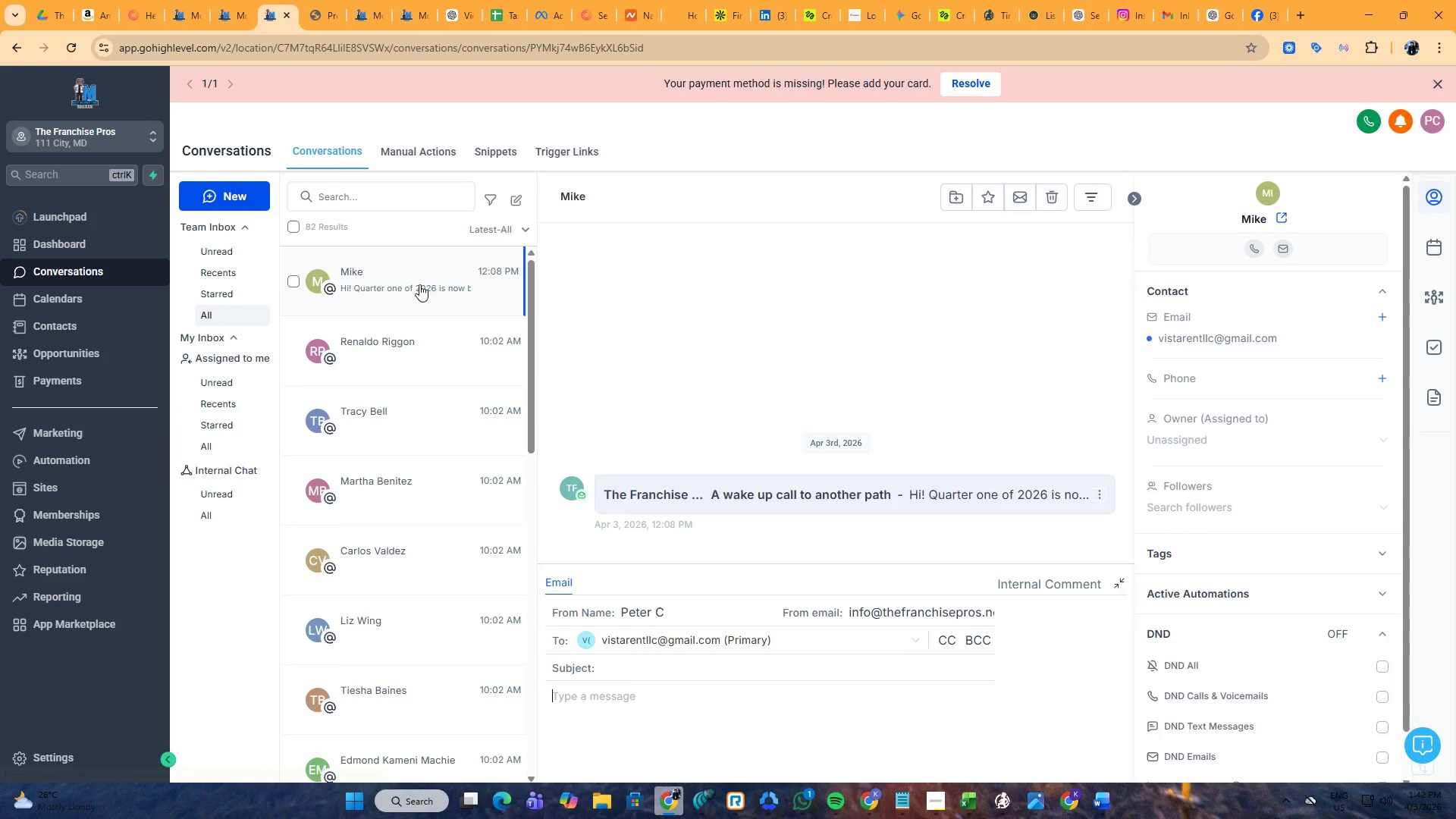 
left_click([698, 378])
 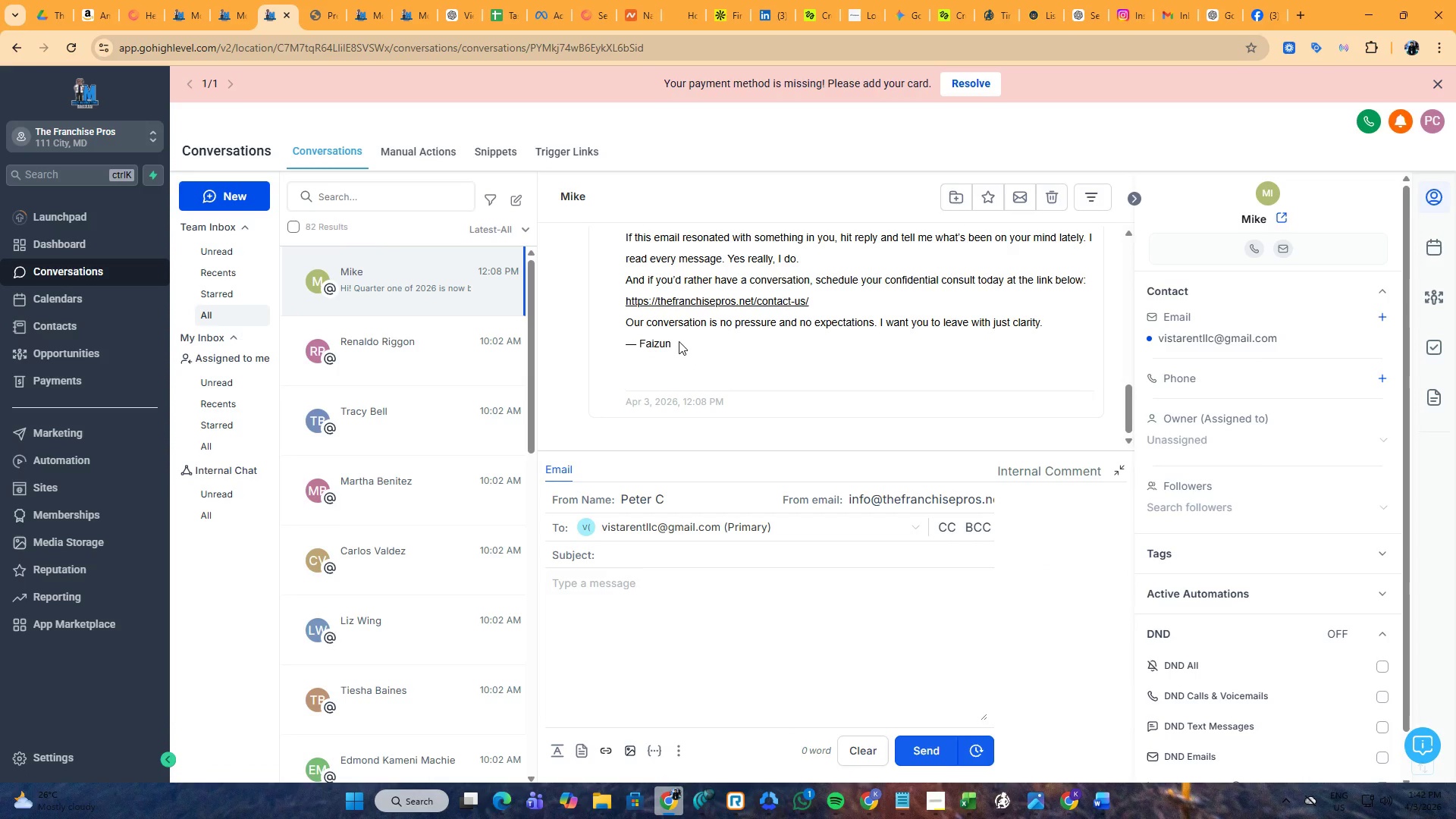 
scroll: coordinate [675, 321], scroll_direction: up, amount: 8.0
 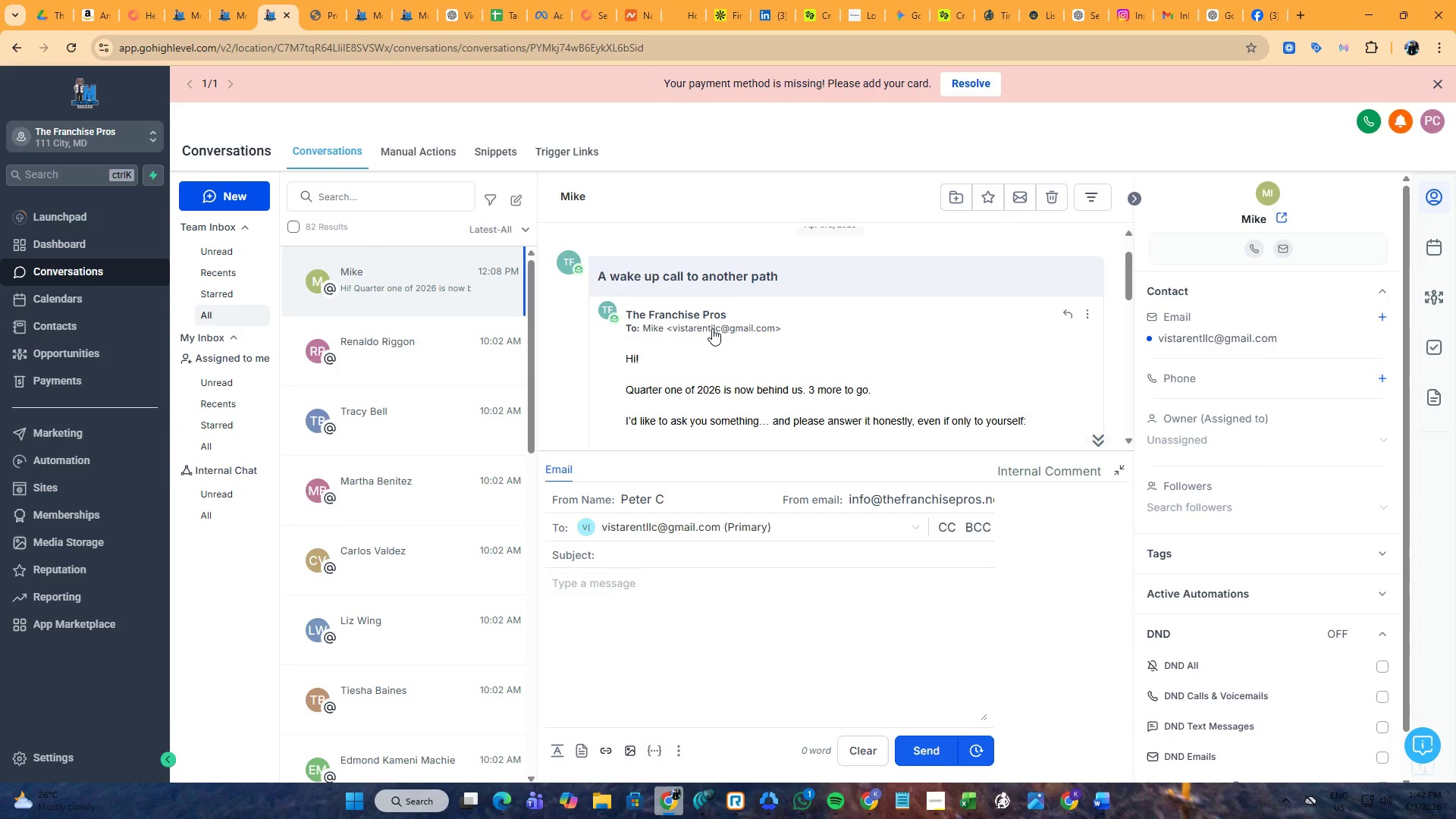 
left_click([712, 328])
 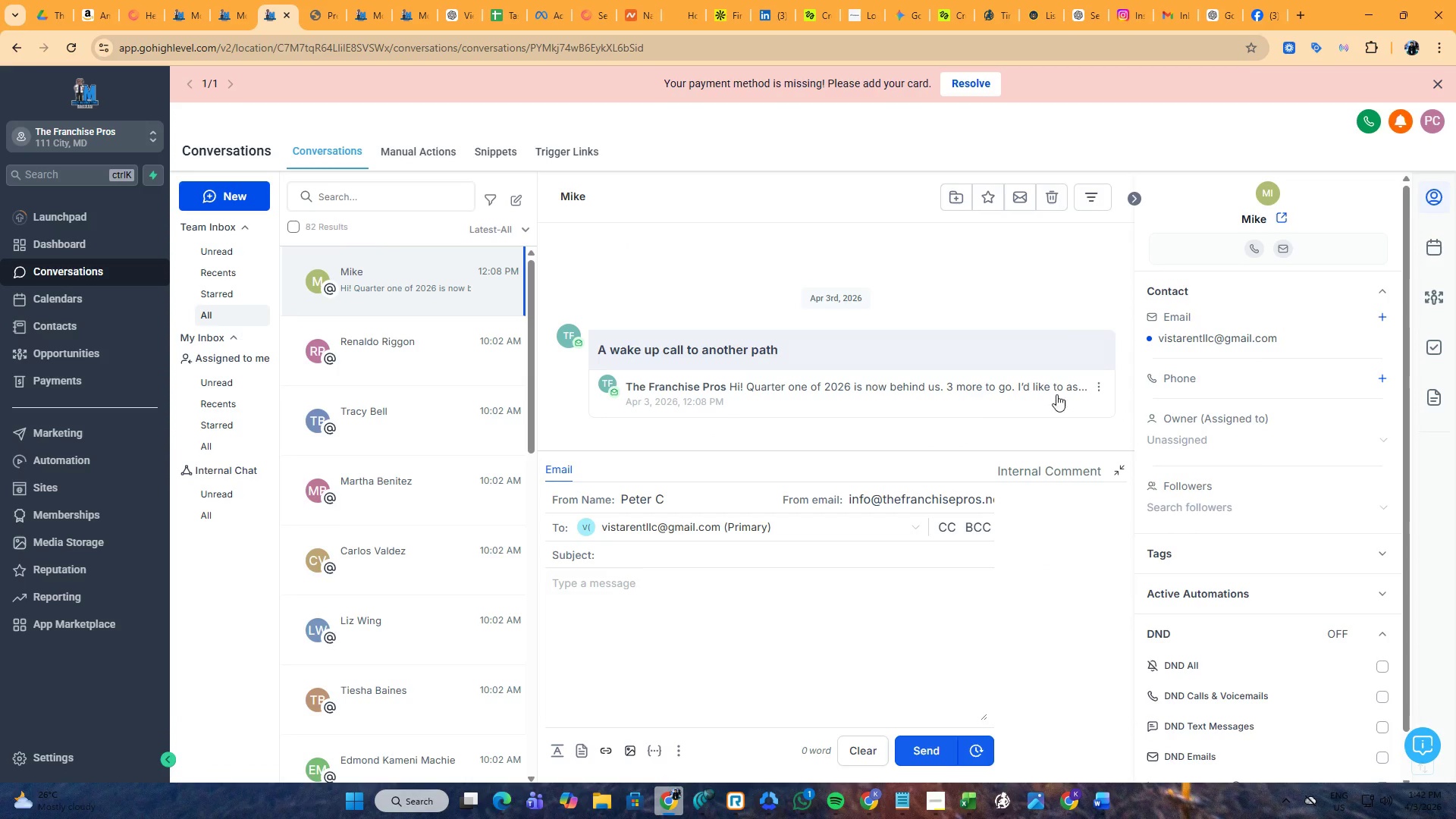 
left_click([1097, 382])
 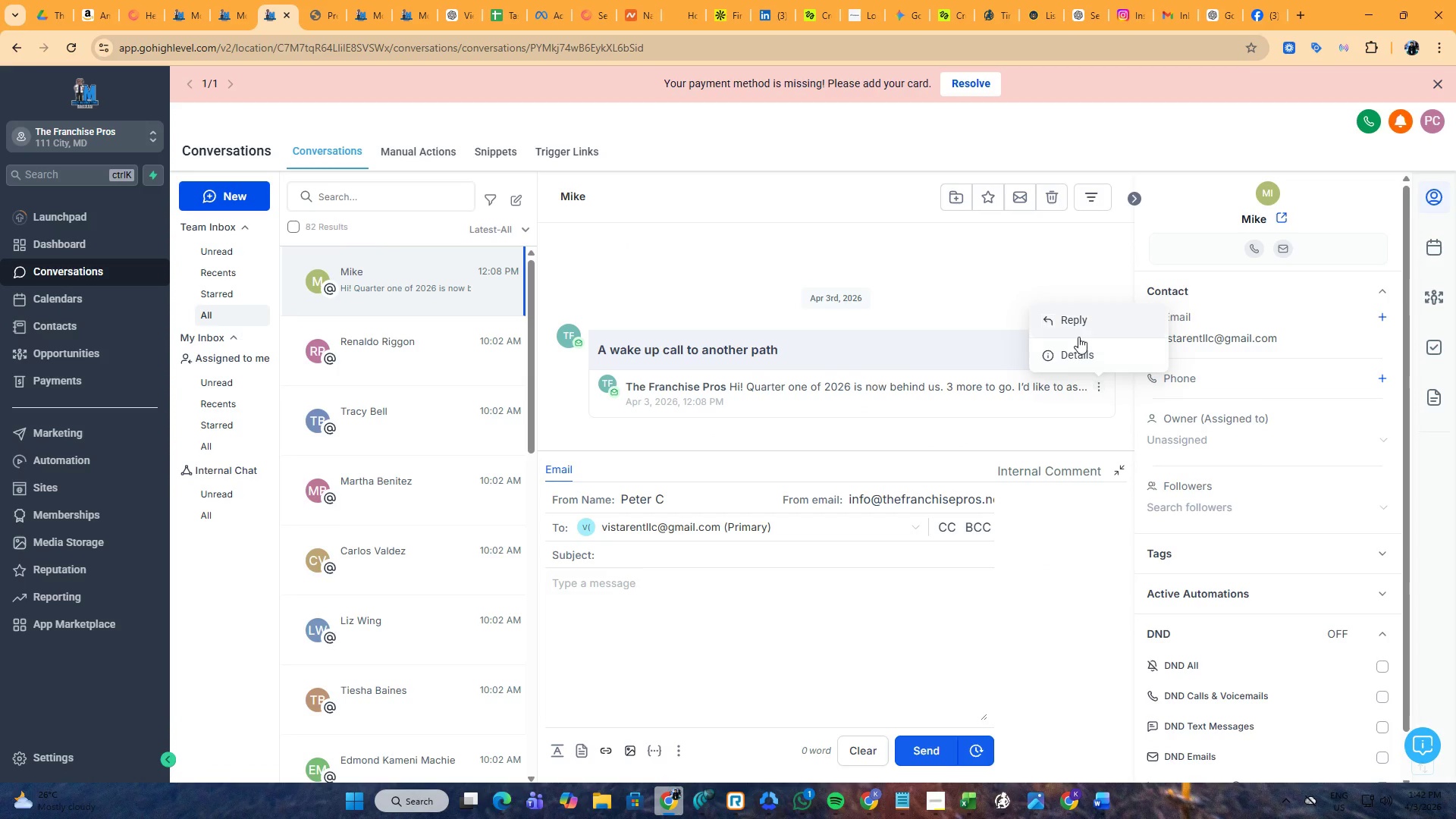 
left_click([1078, 351])
 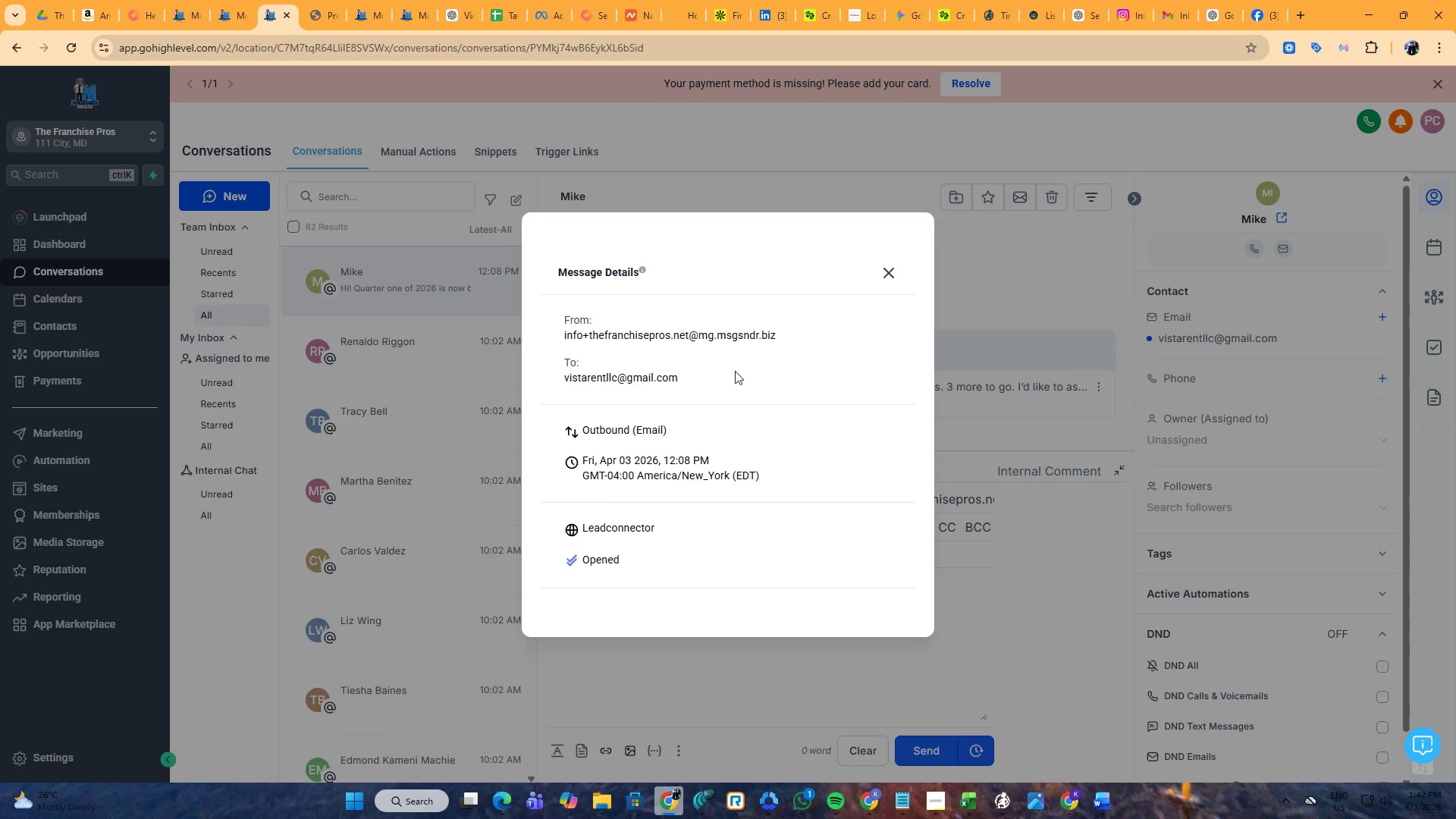 
left_click_drag(start_coordinate=[683, 375], to_coordinate=[541, 375])
 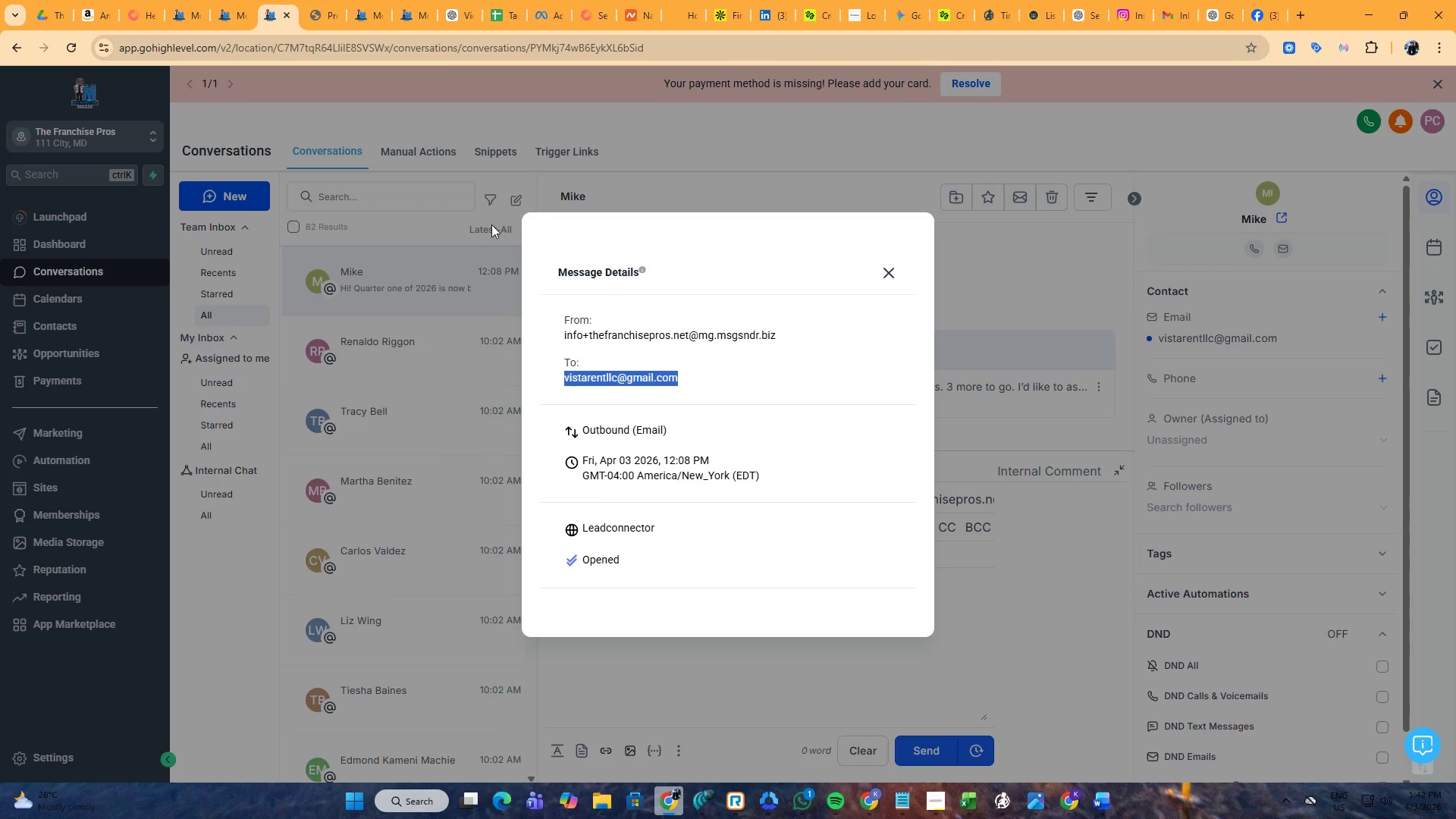 
key(Control+ControlLeft)
 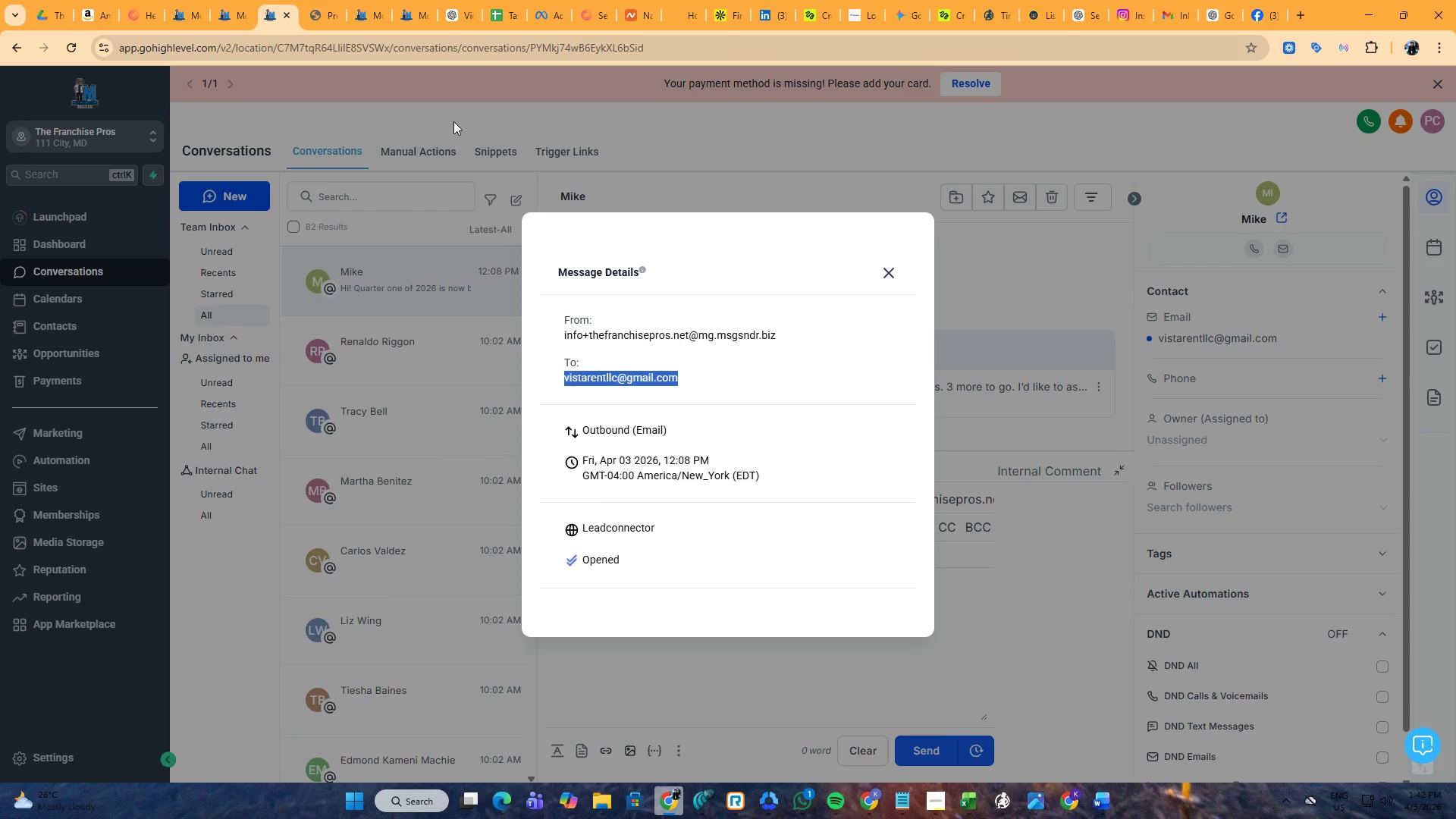 
key(Control+C)
 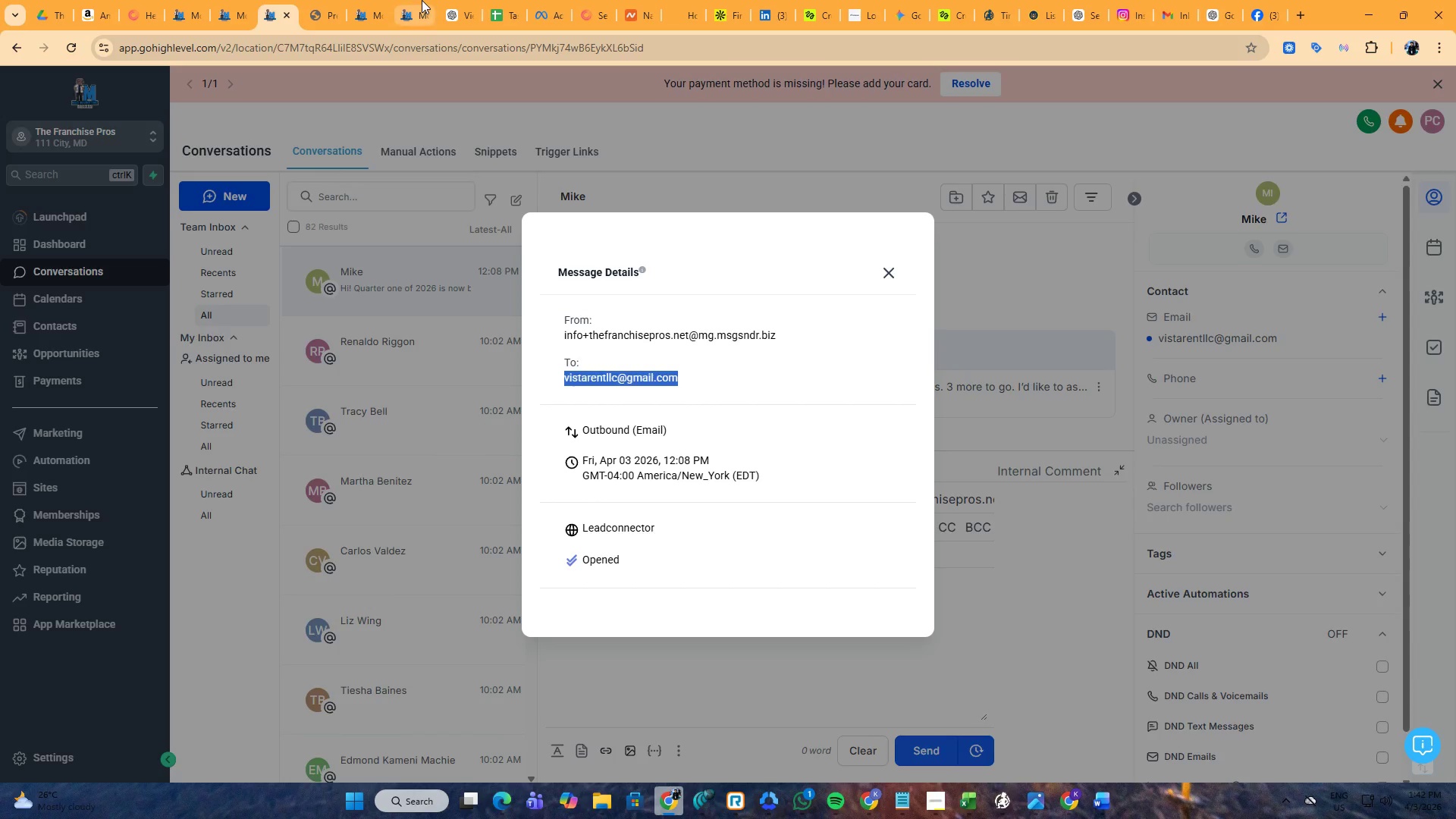 
left_click([422, 0])
 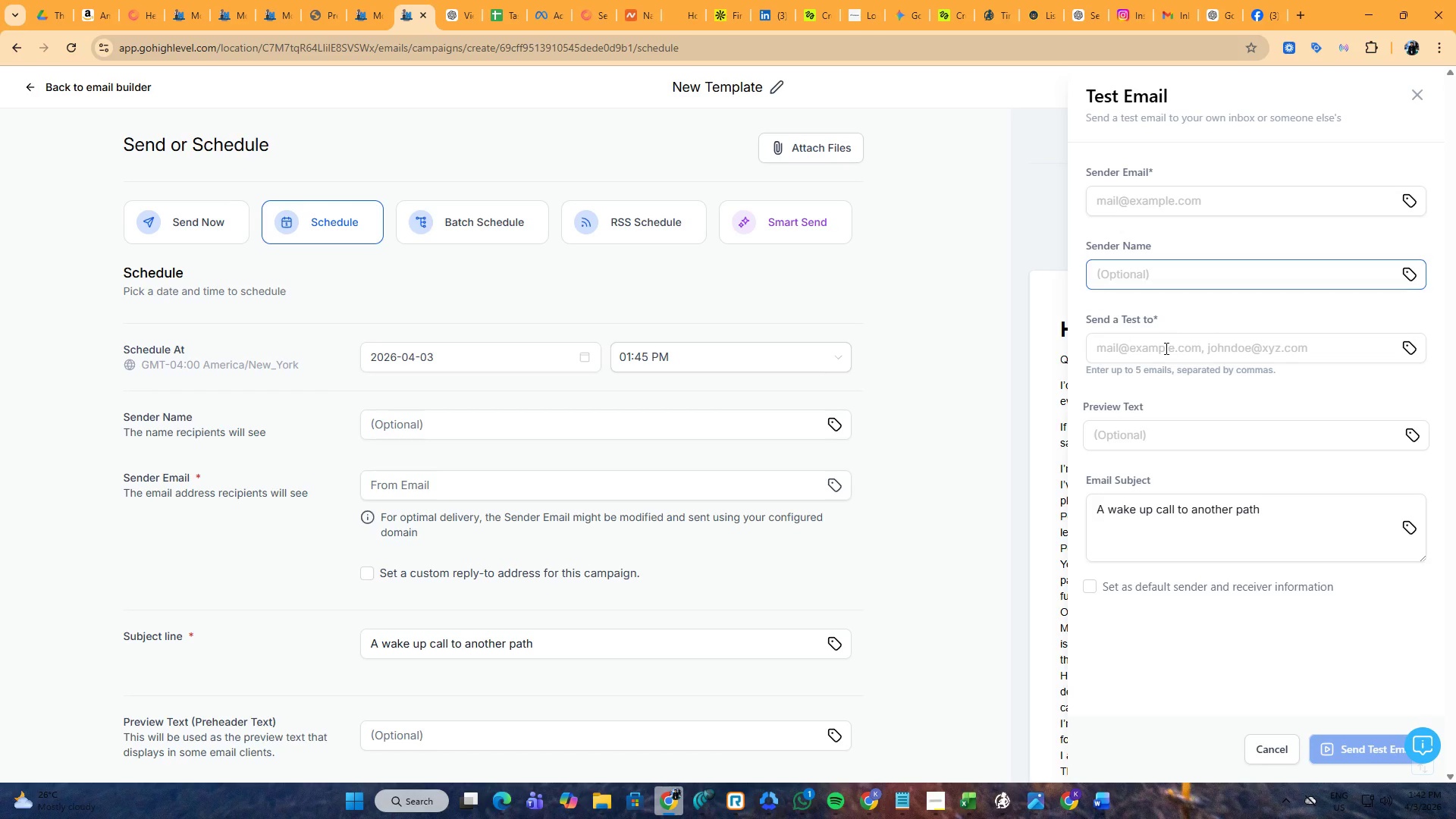 
left_click([1165, 344])
 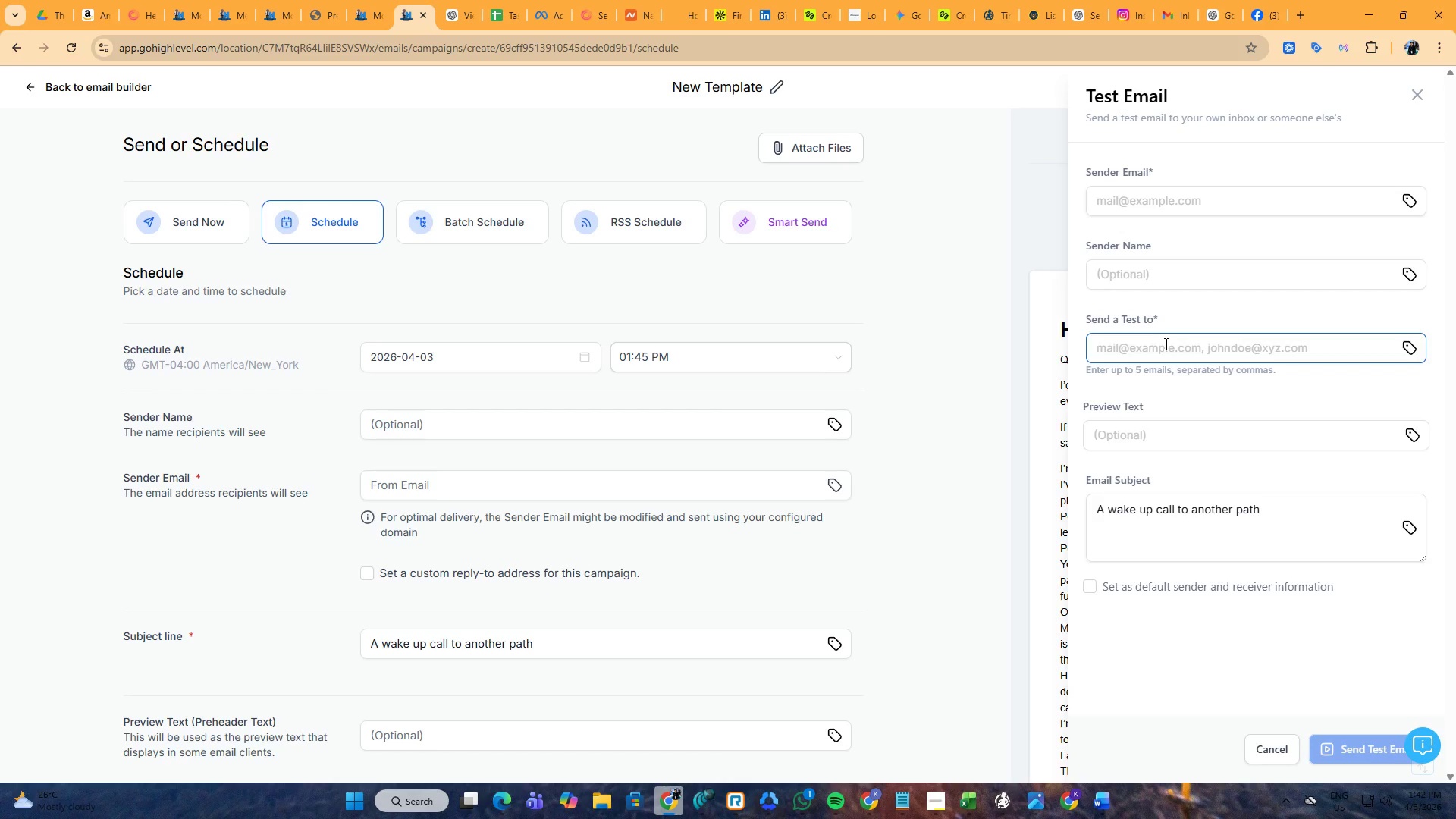 
key(Control+ControlLeft)
 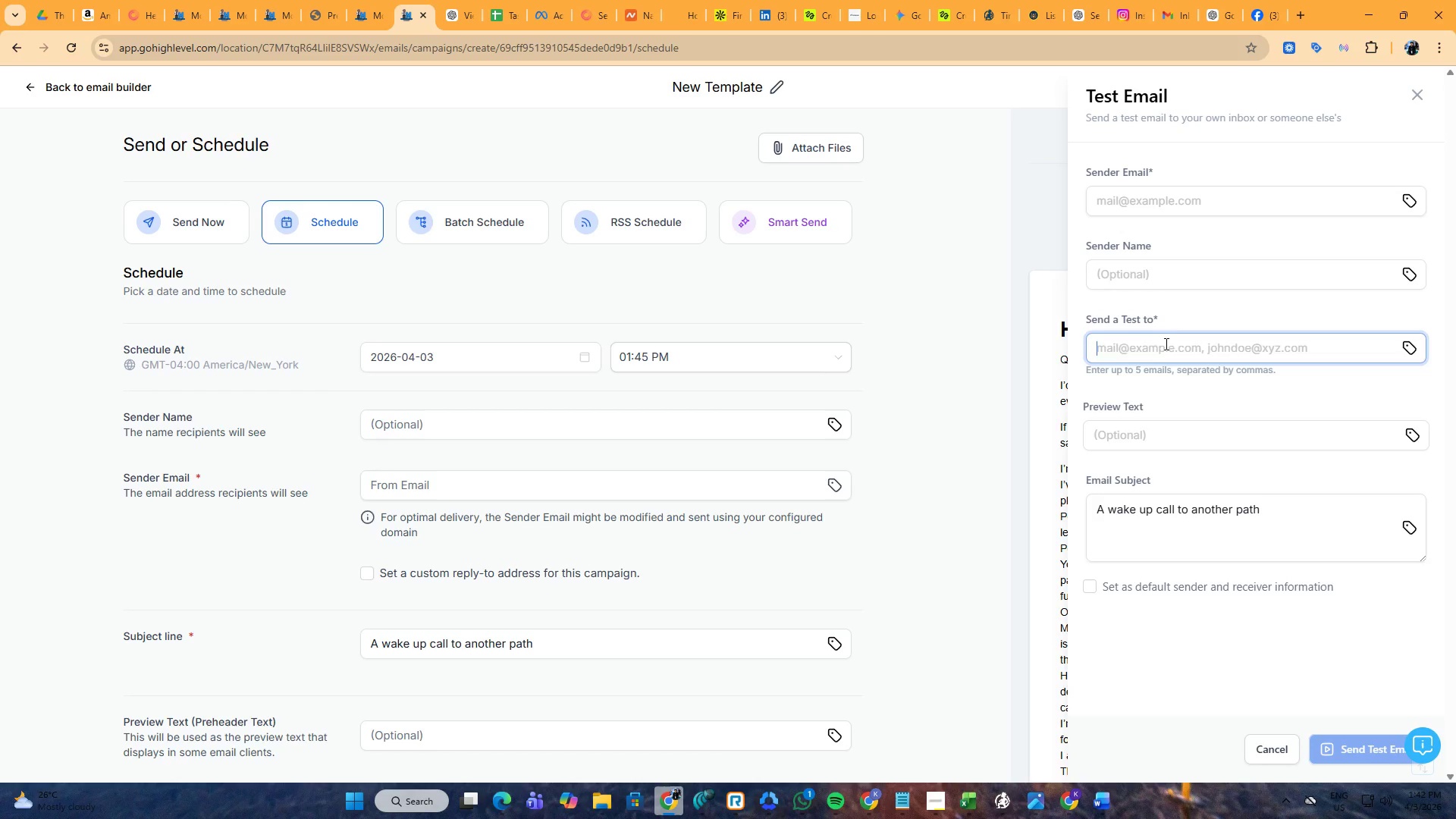 
key(Control+V)
 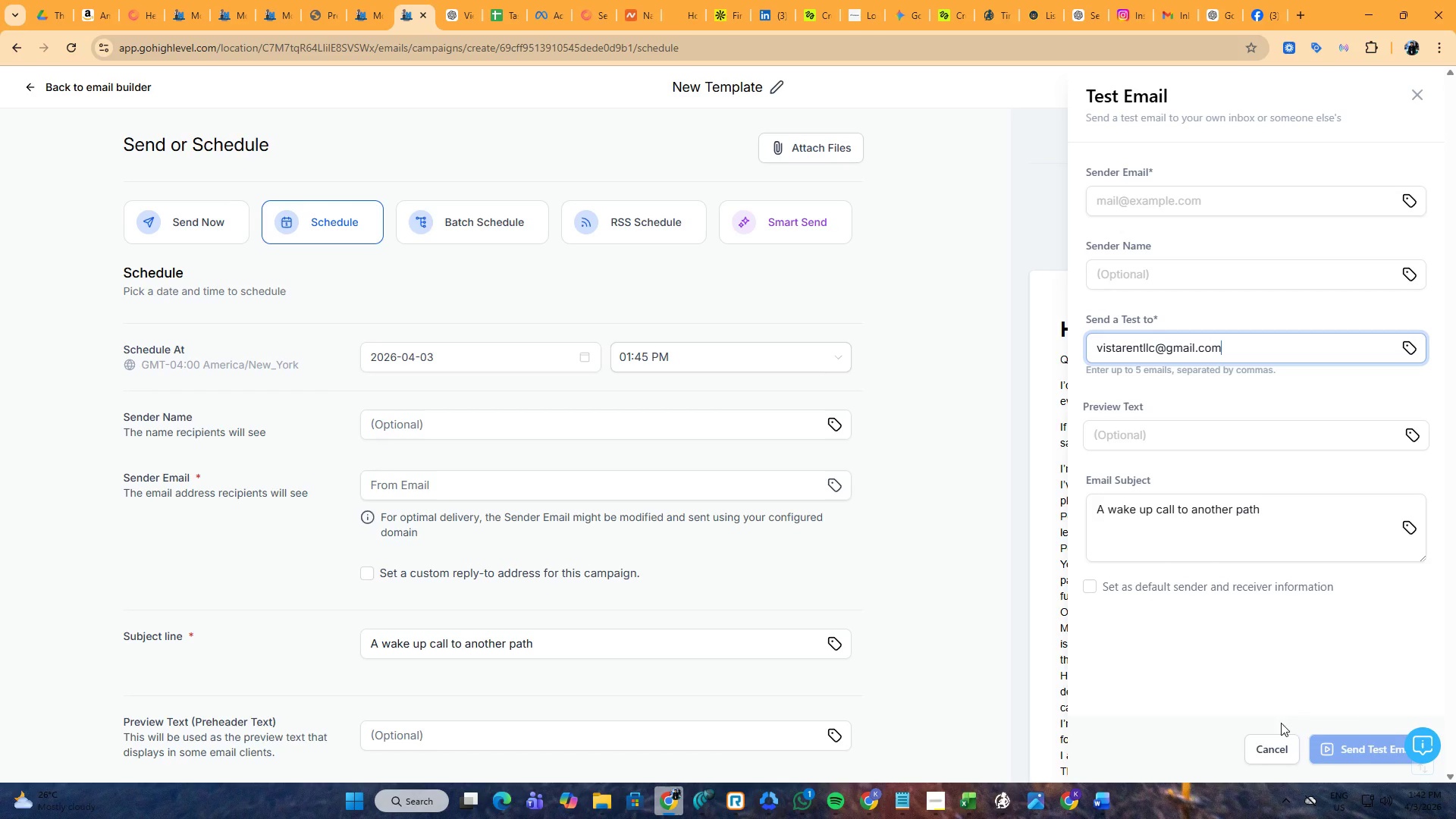 
scroll: coordinate [1274, 624], scroll_direction: up, amount: 3.0
 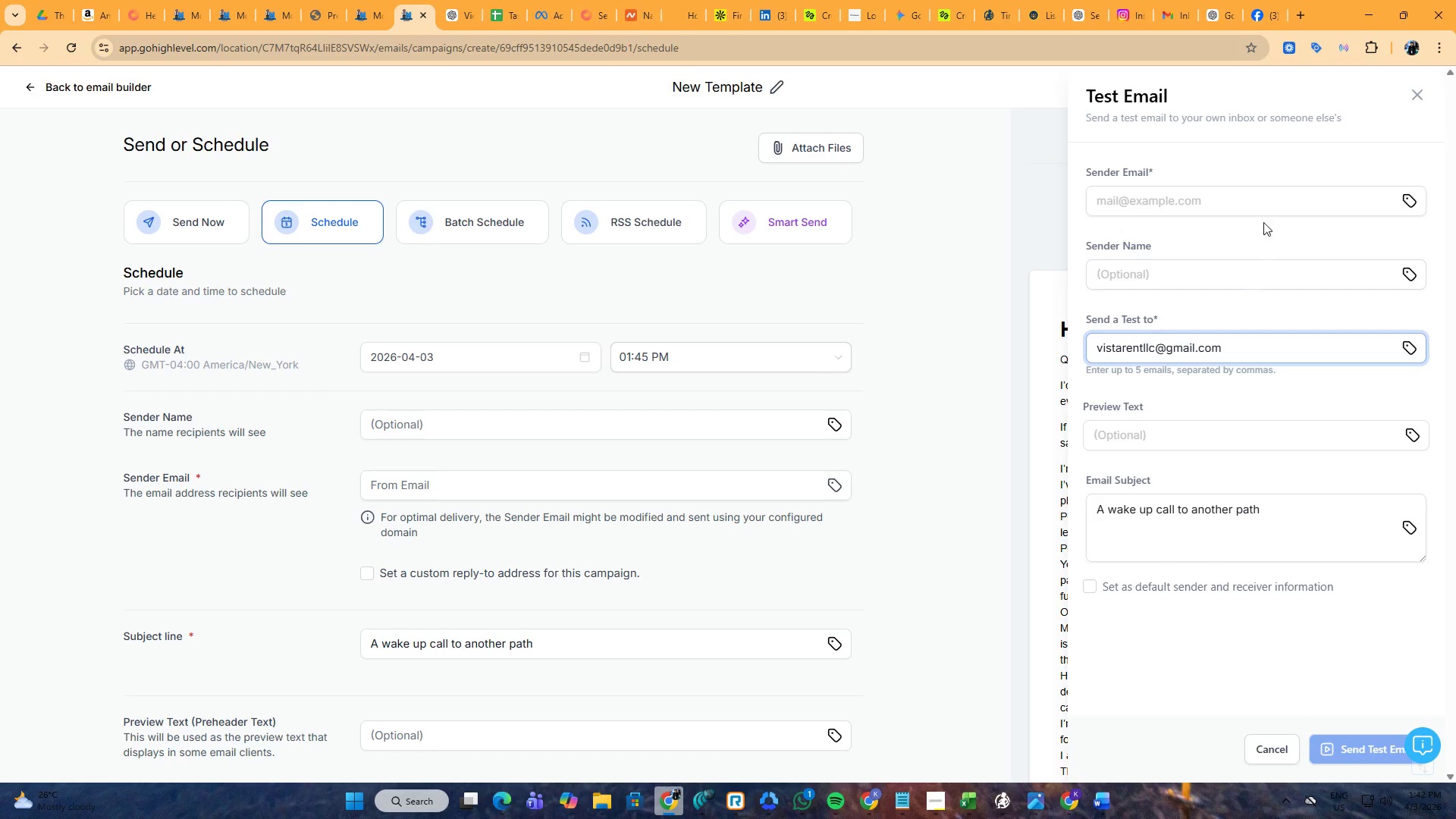 
left_click([1265, 209])
 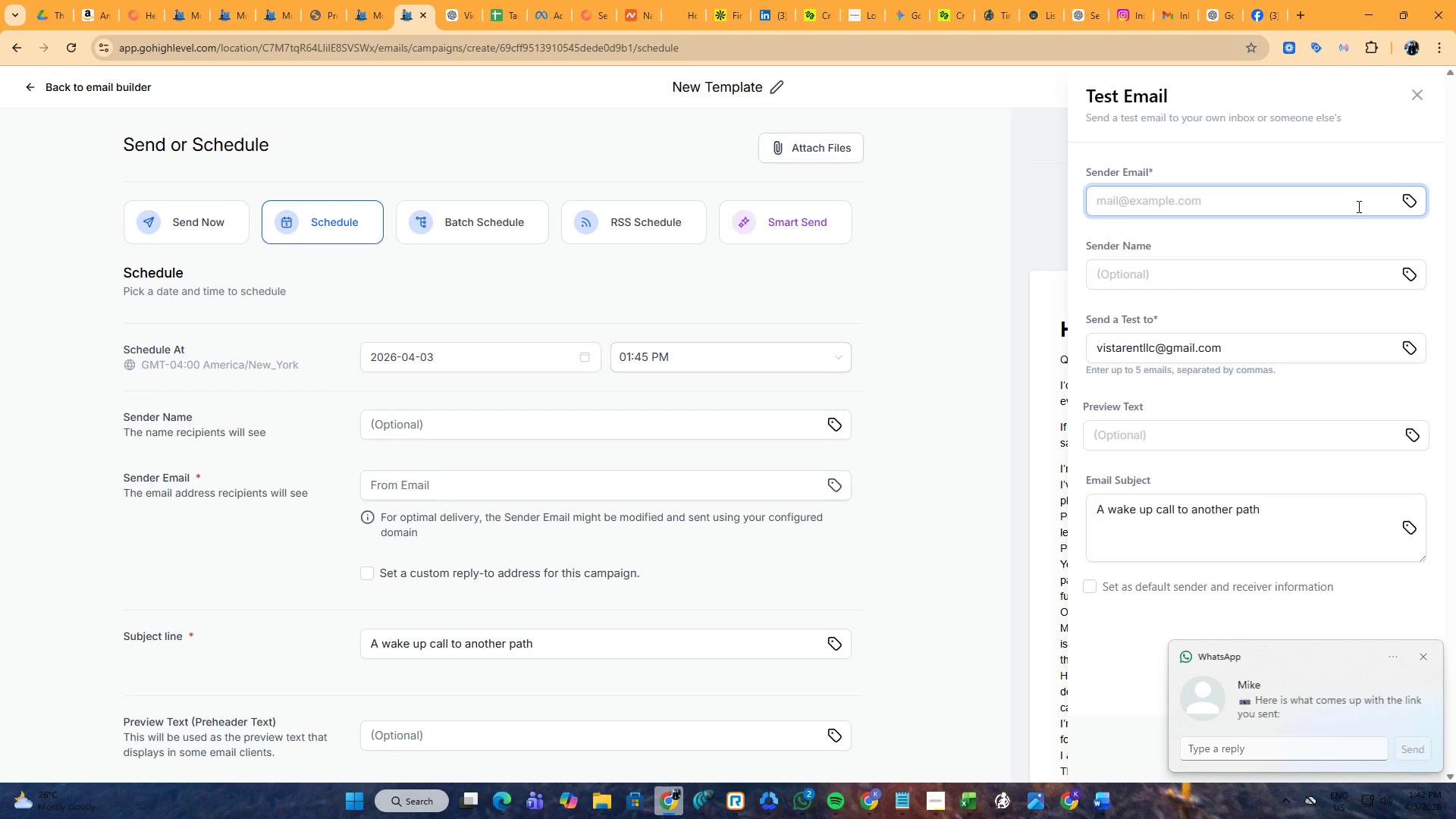 
left_click([1421, 199])
 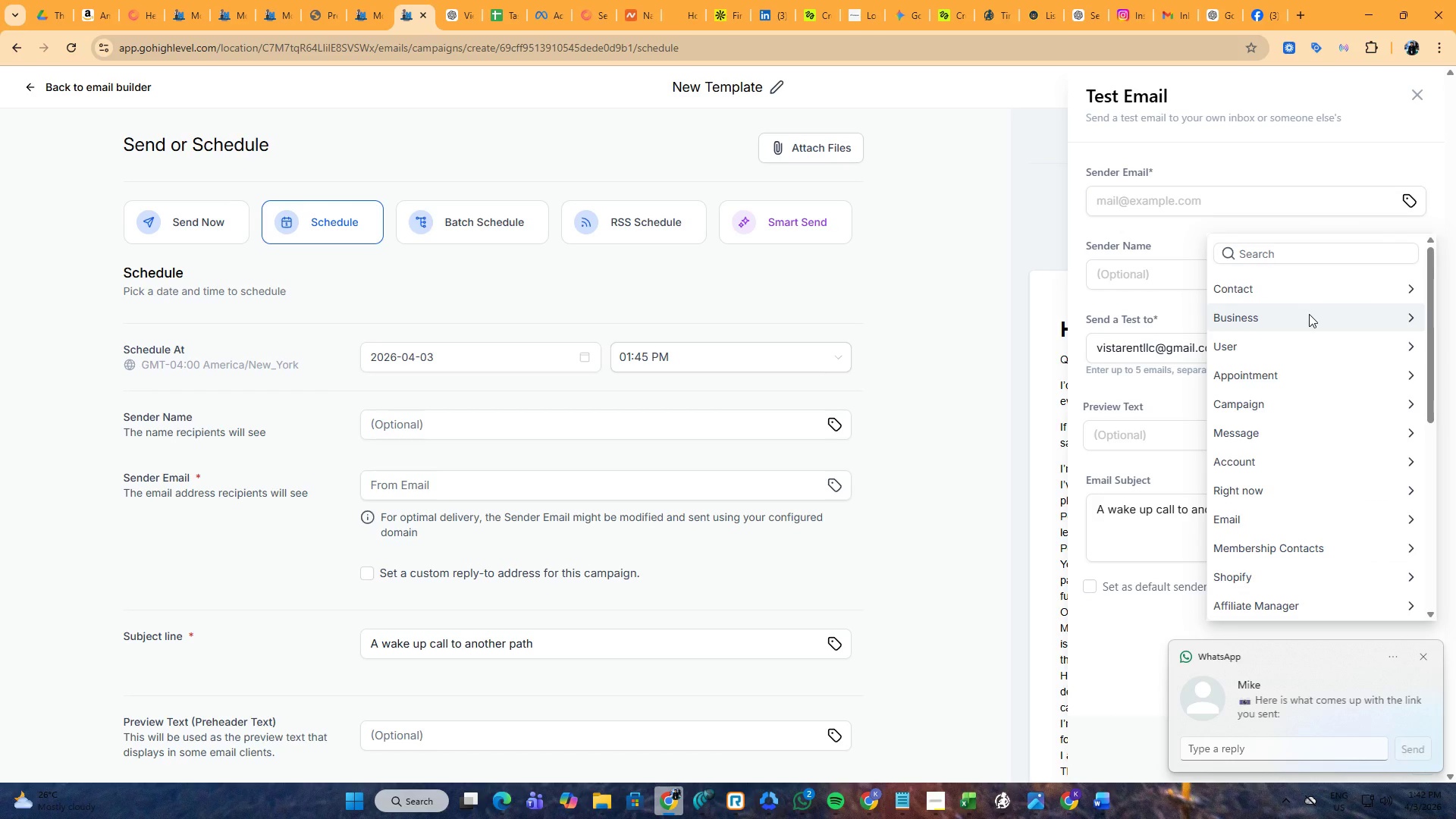 
left_click([1309, 314])
 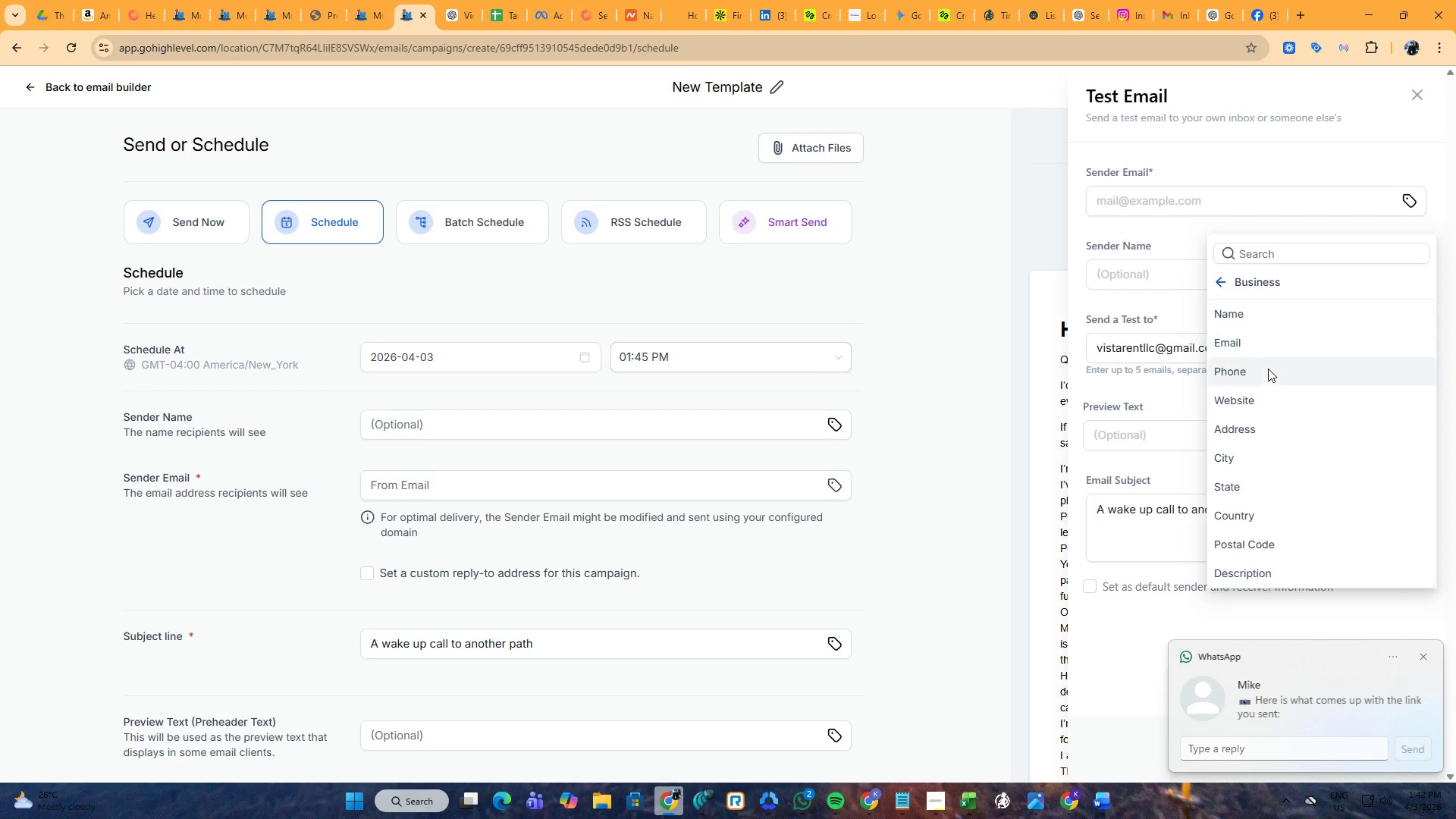 
left_click([1266, 347])
 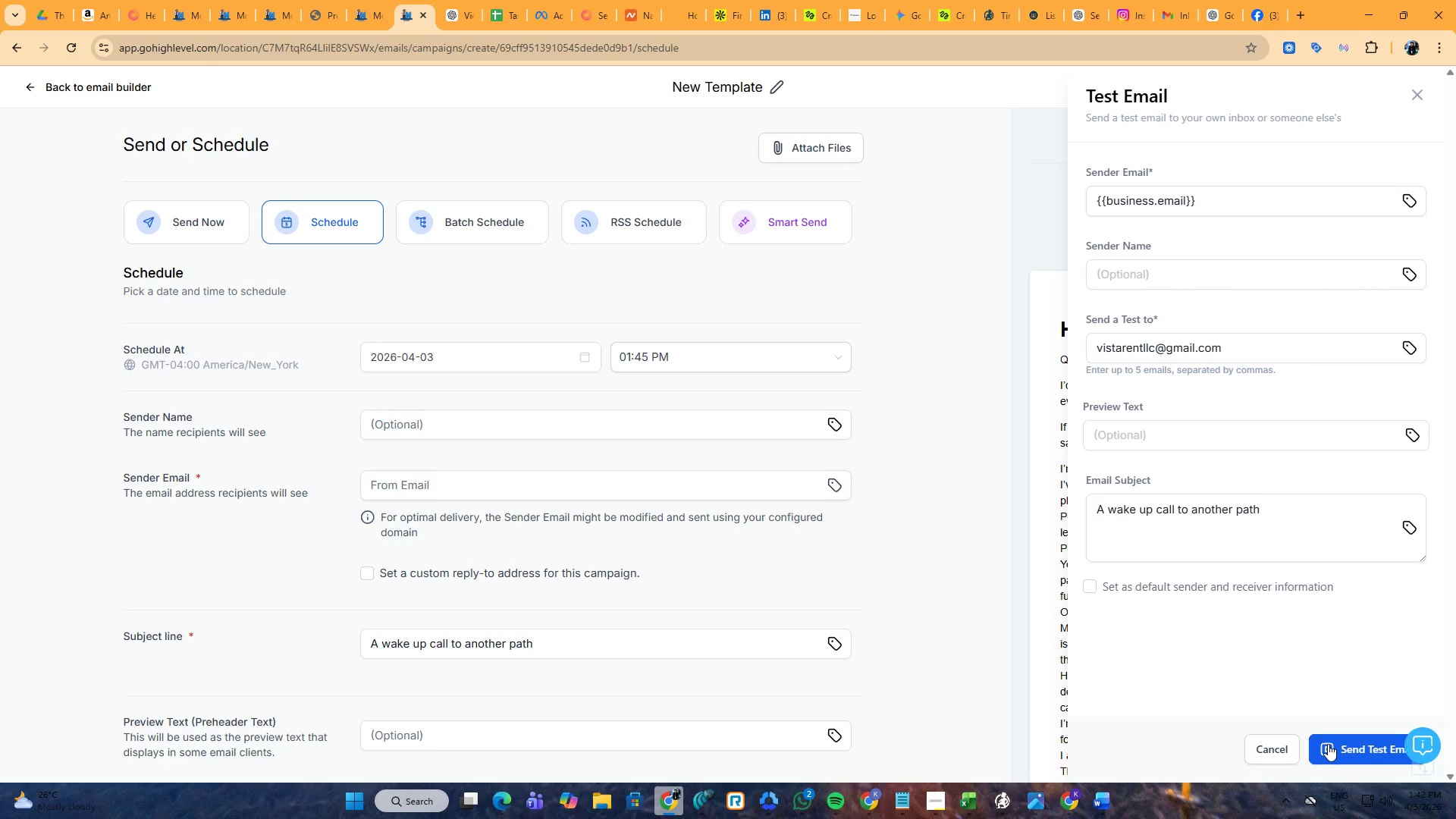 
left_click([1328, 744])
 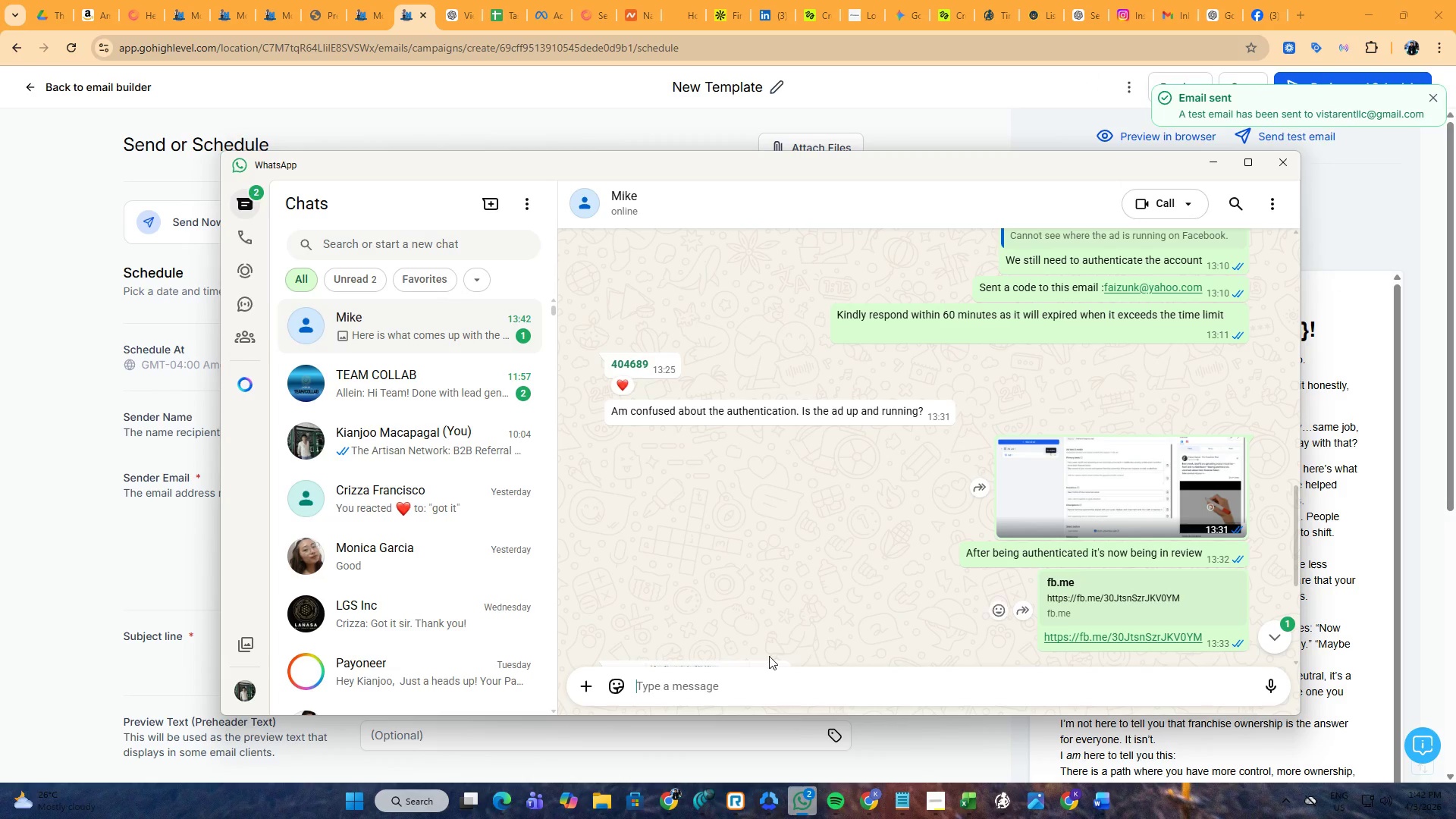 
left_click([422, 341])
 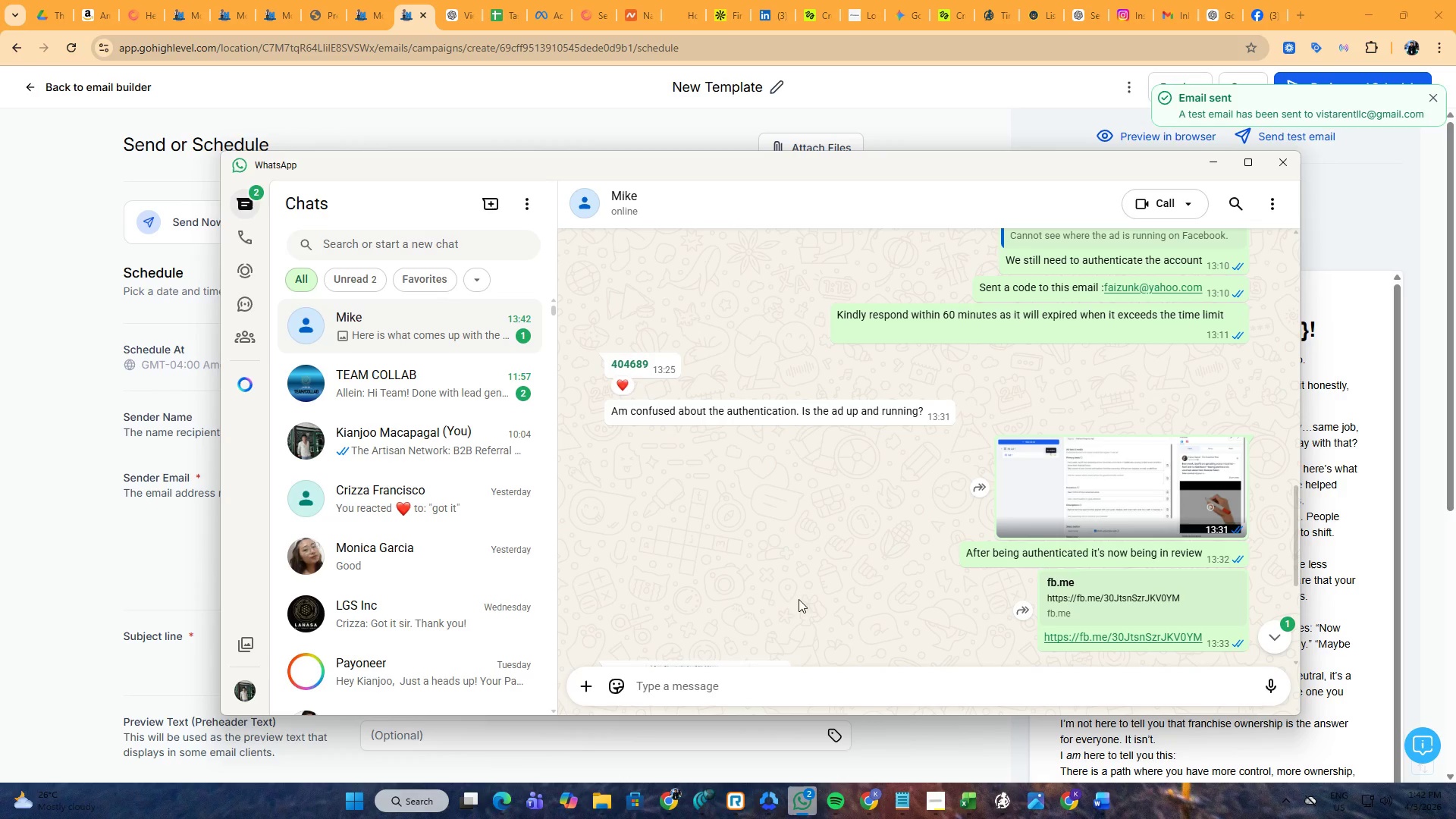 
scroll: coordinate [799, 600], scroll_direction: down, amount: 3.0
 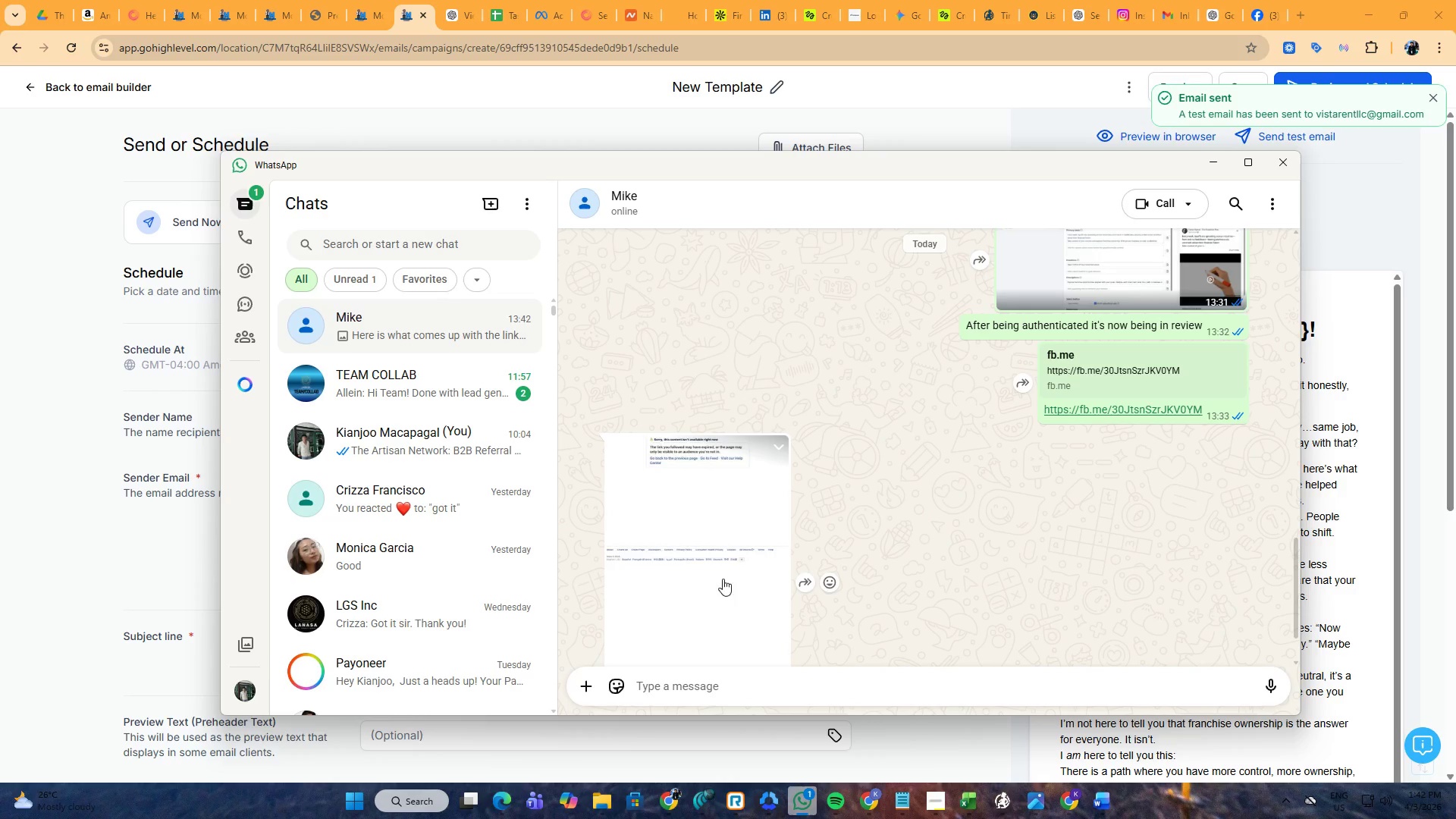 
left_click([711, 560])
 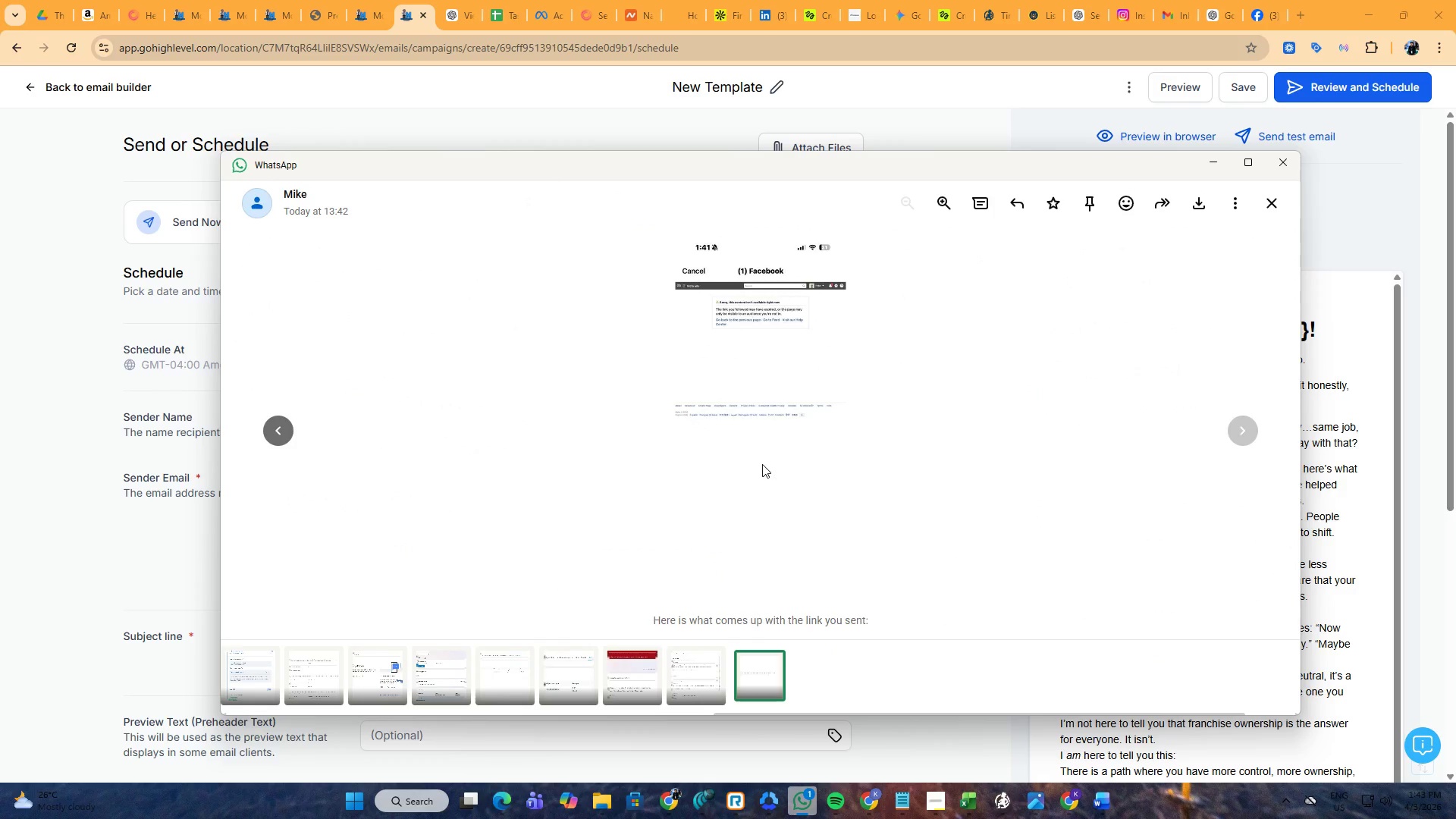 
hold_key(key=ControlLeft, duration=0.72)
 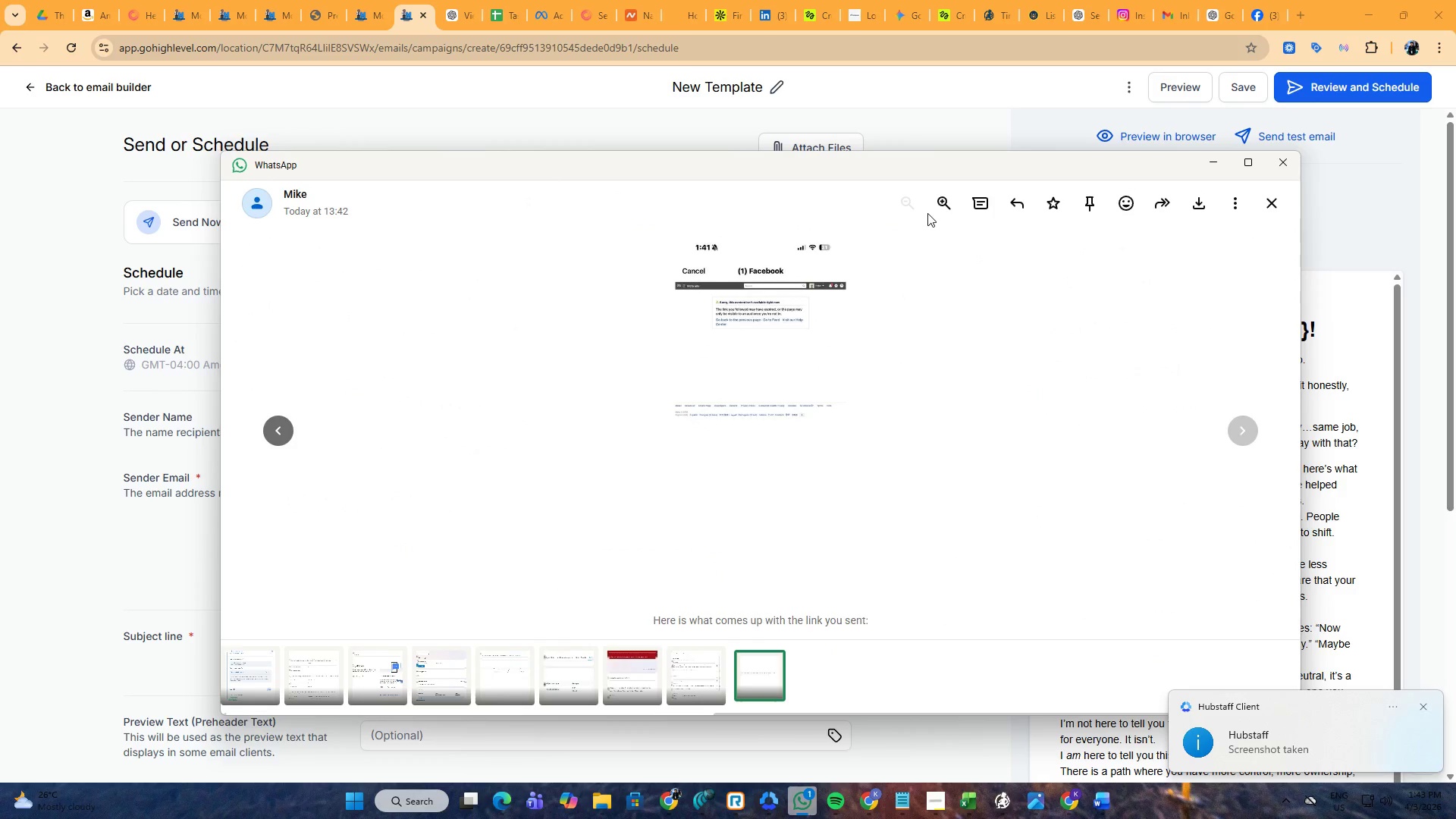 
left_click([936, 206])
 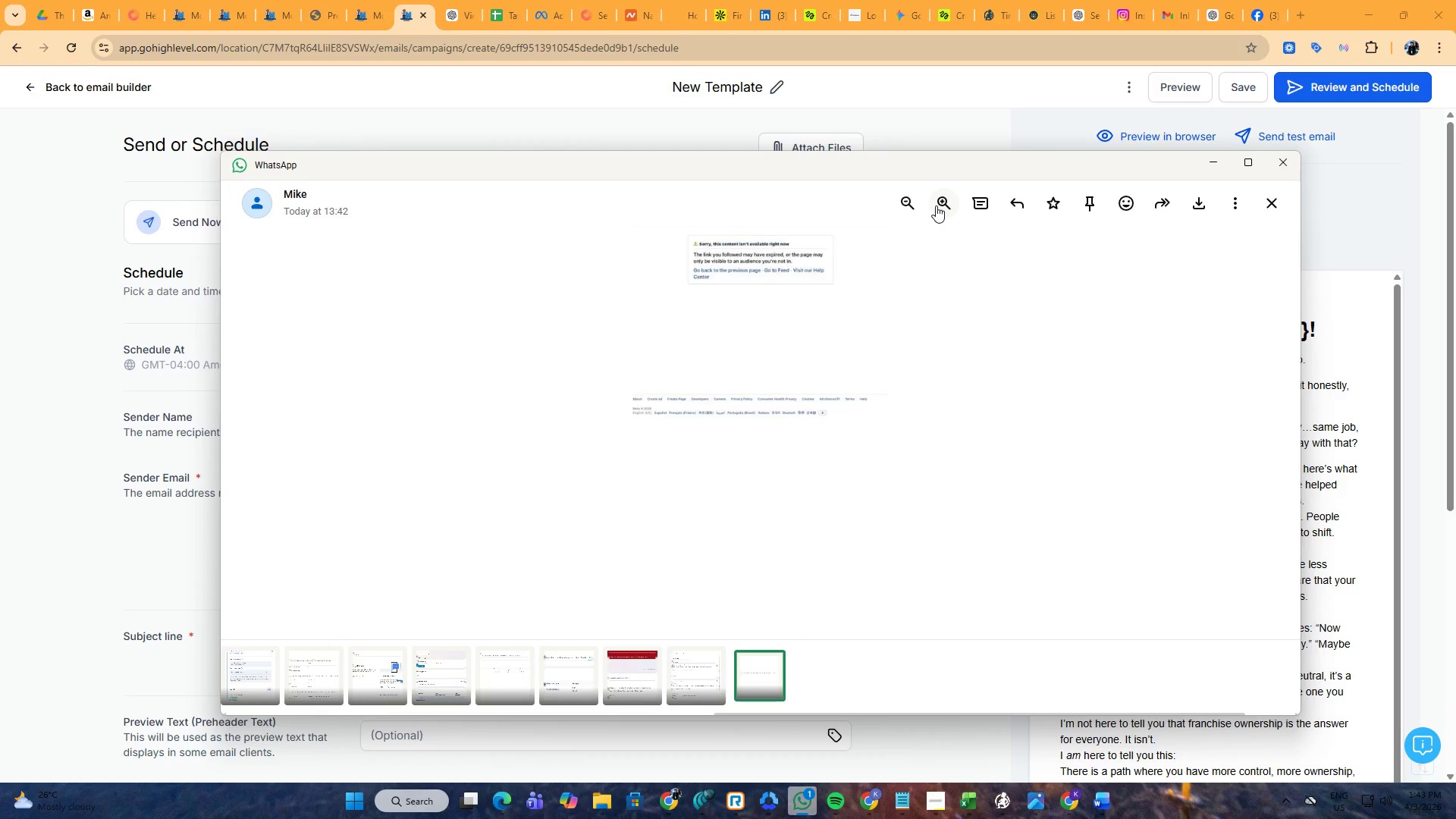 
wait(10.42)
 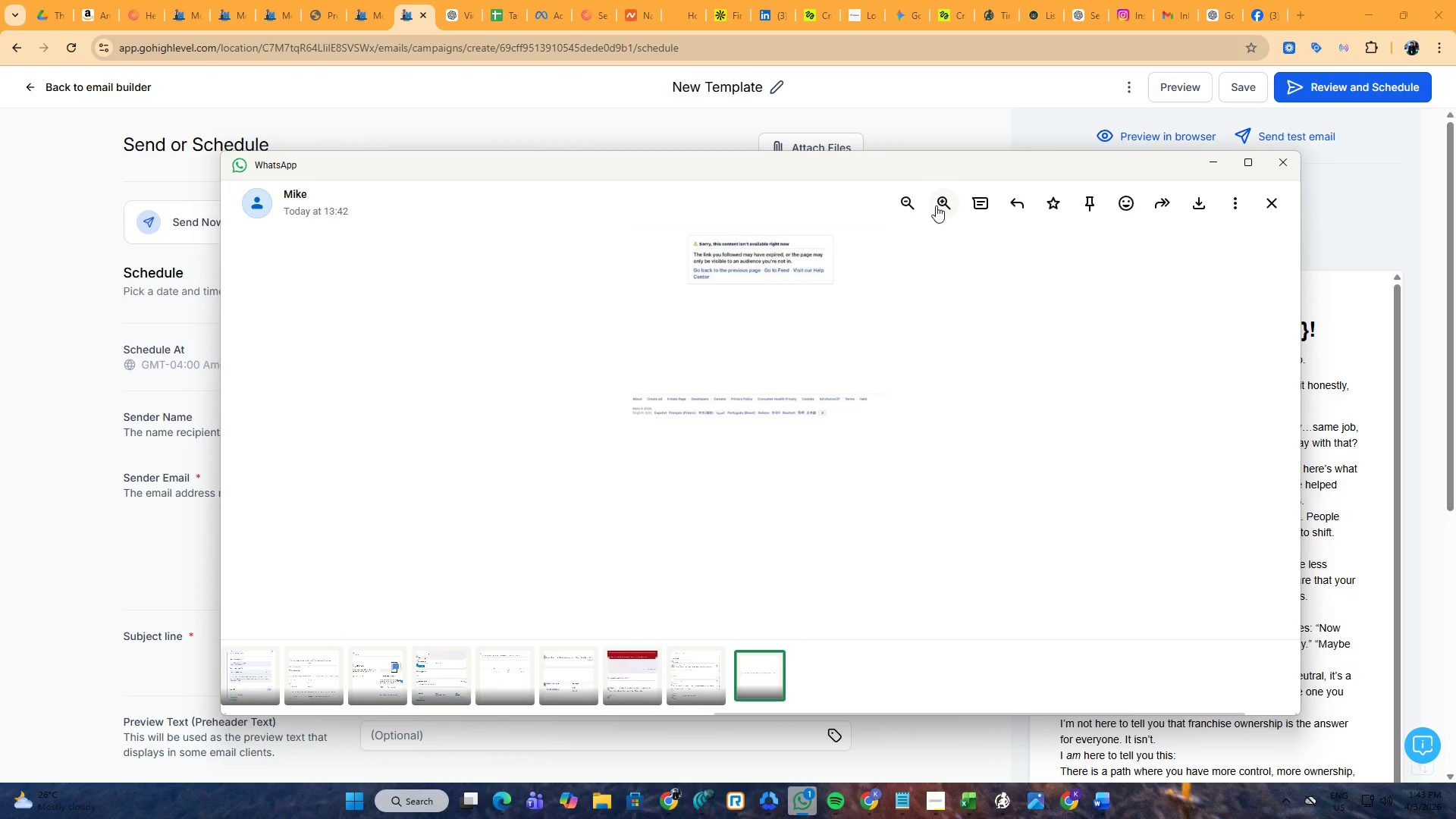 
left_click([1266, 209])
 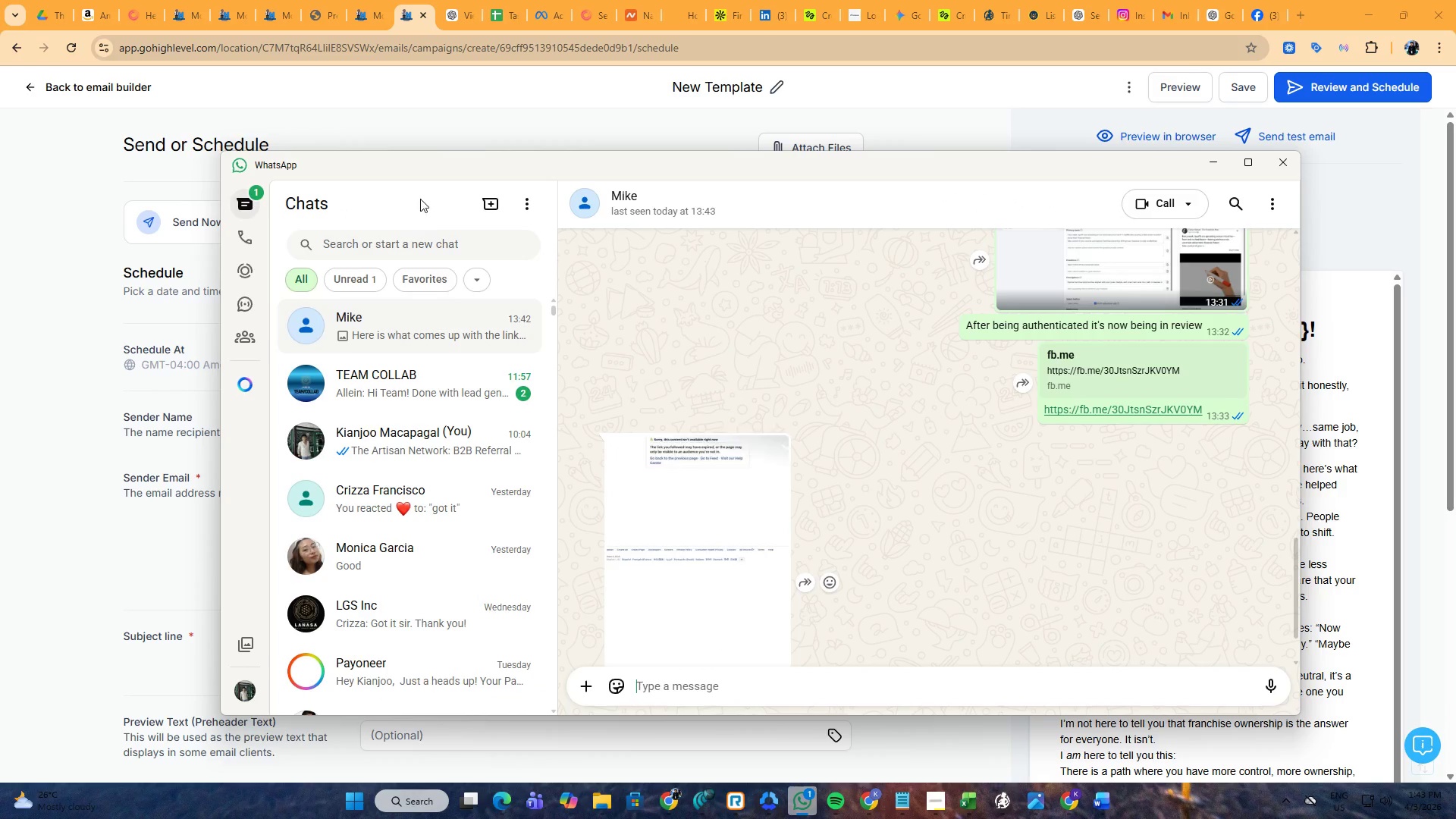 
left_click([231, 0])
 